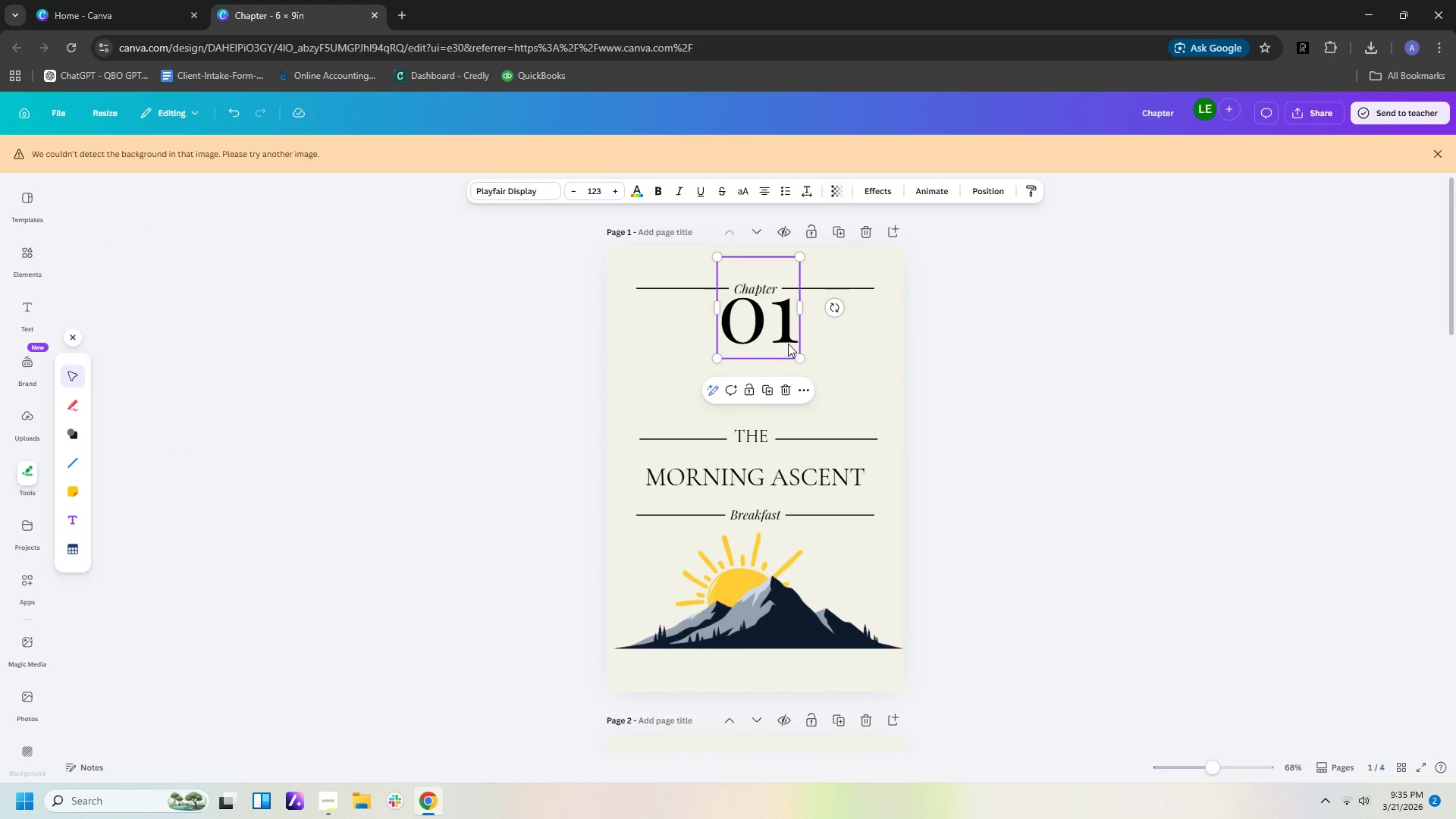 
left_click_drag(start_coordinate=[788, 344], to_coordinate=[788, 356])
 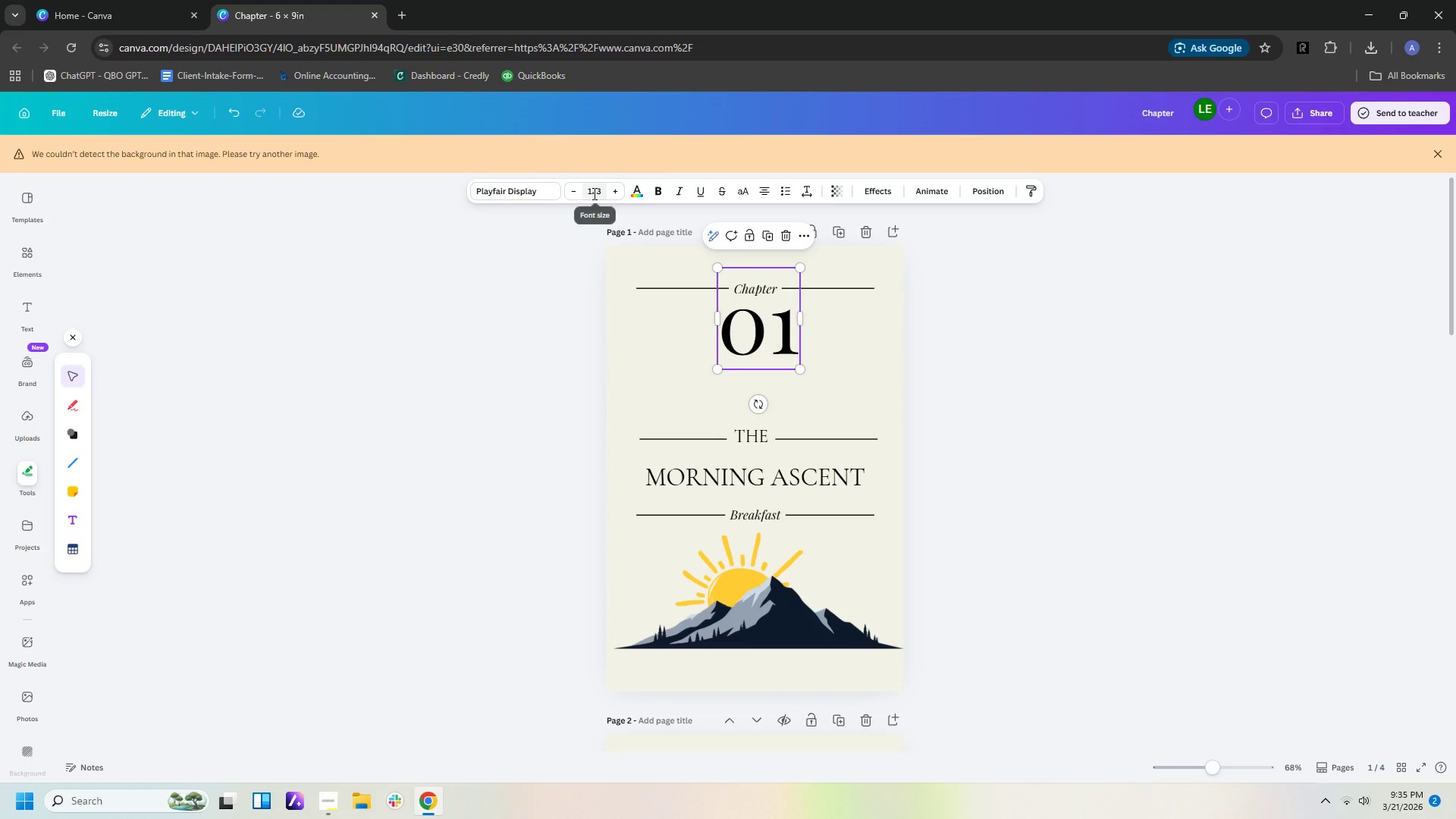 
left_click([598, 190])
 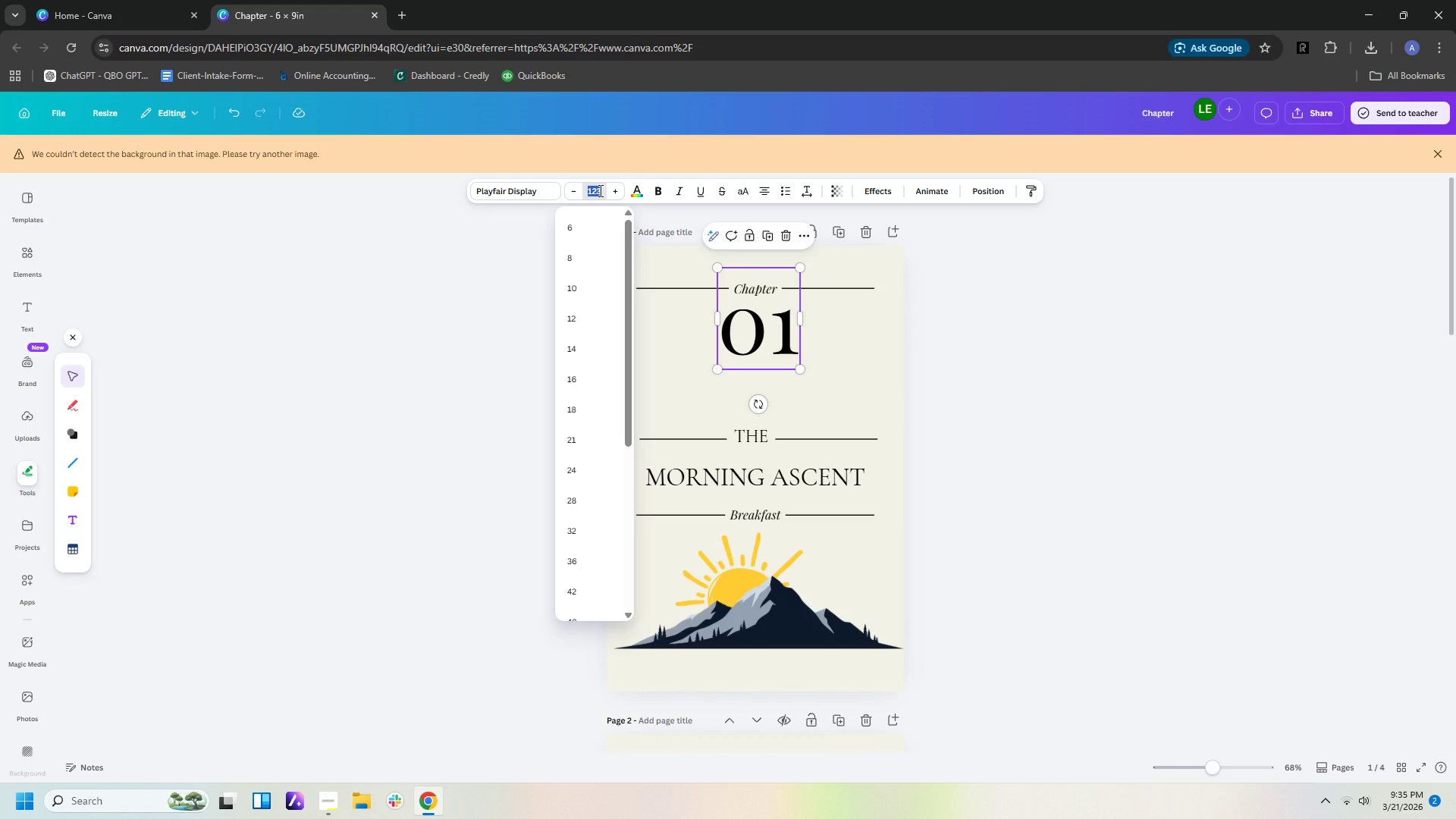 
type(125)
 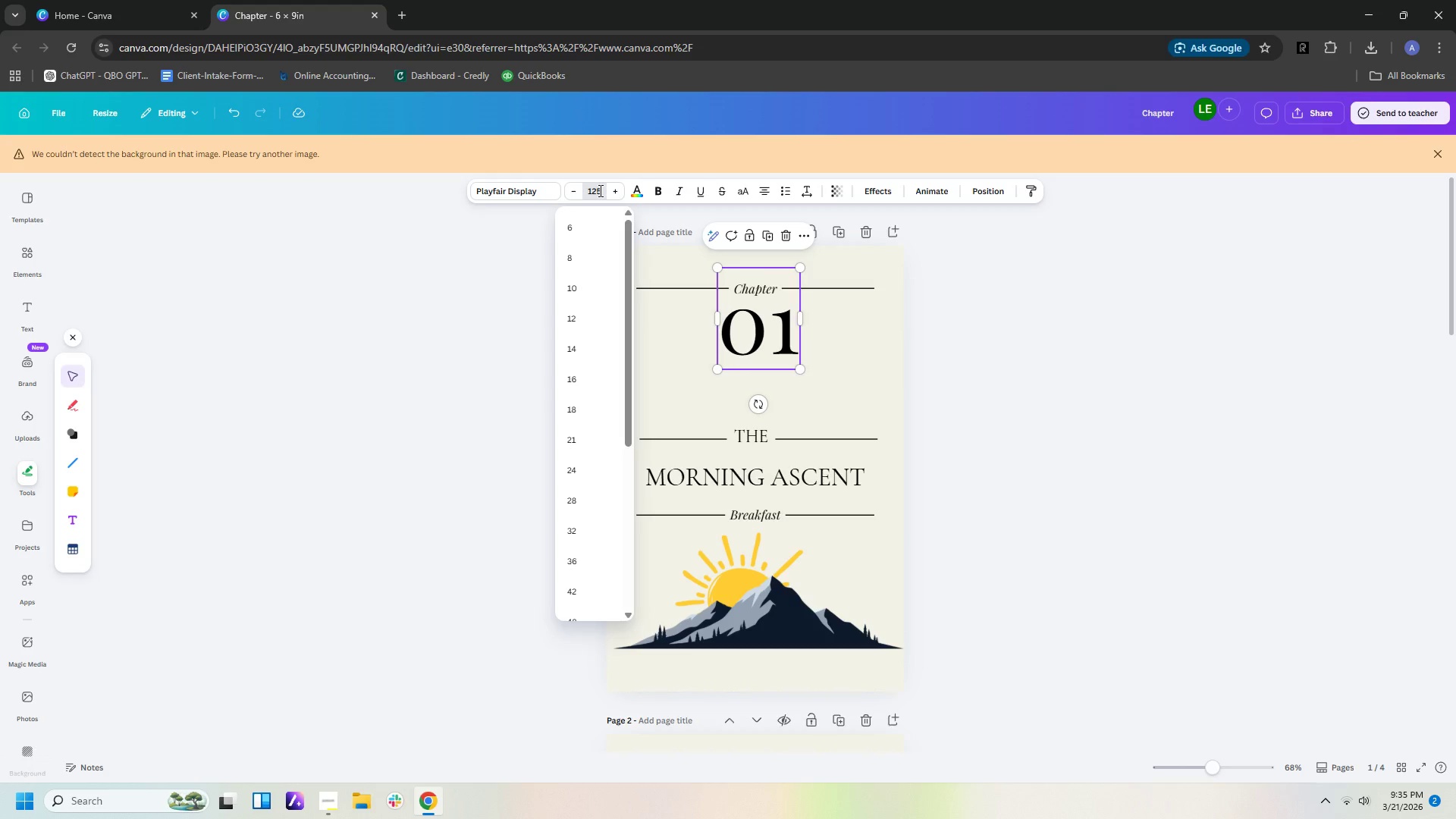 
key(Enter)
 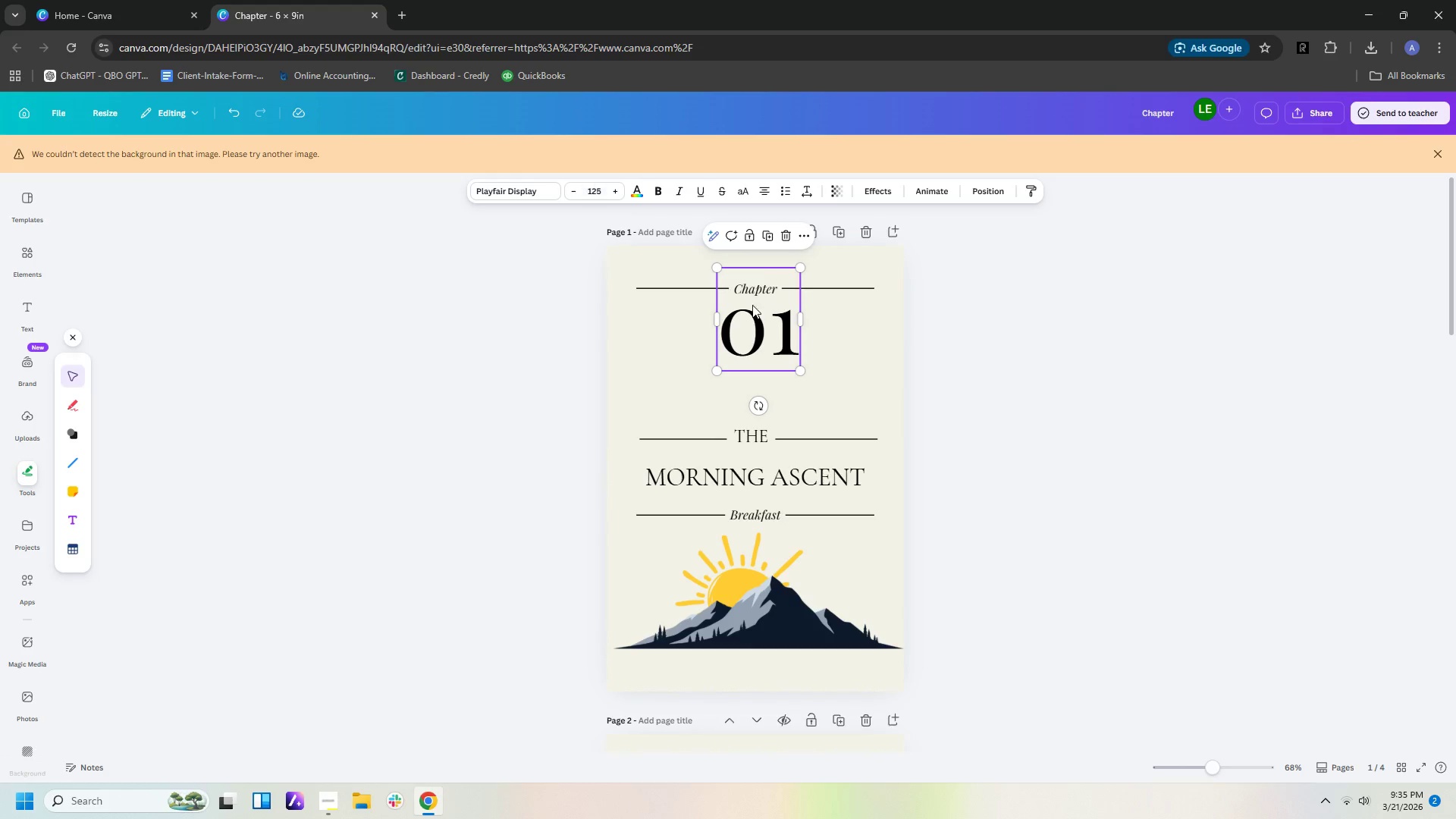 
left_click_drag(start_coordinate=[887, 375], to_coordinate=[884, 371])
 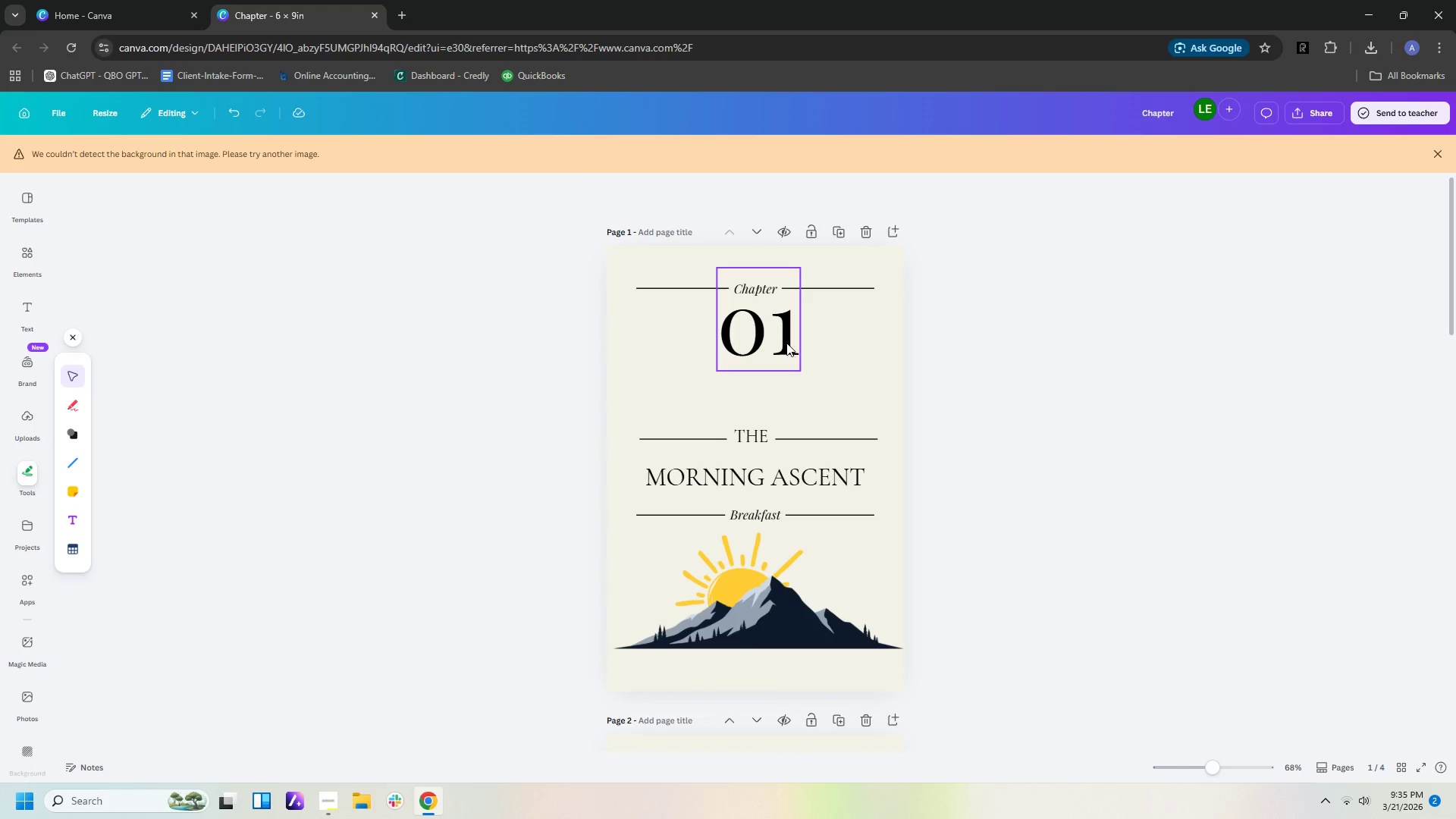 
left_click_drag(start_coordinate=[783, 344], to_coordinate=[777, 344])
 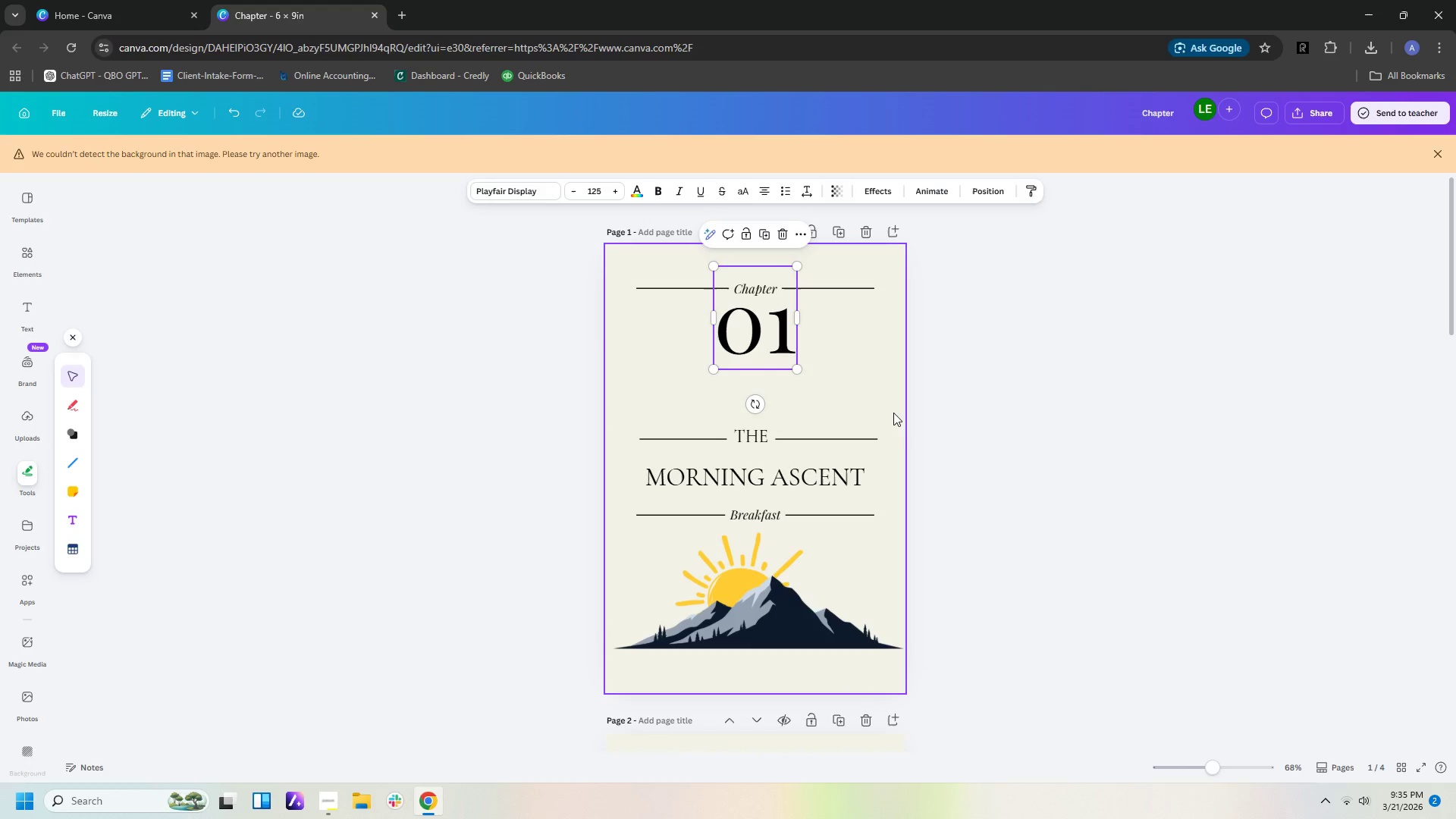 
left_click([893, 413])
 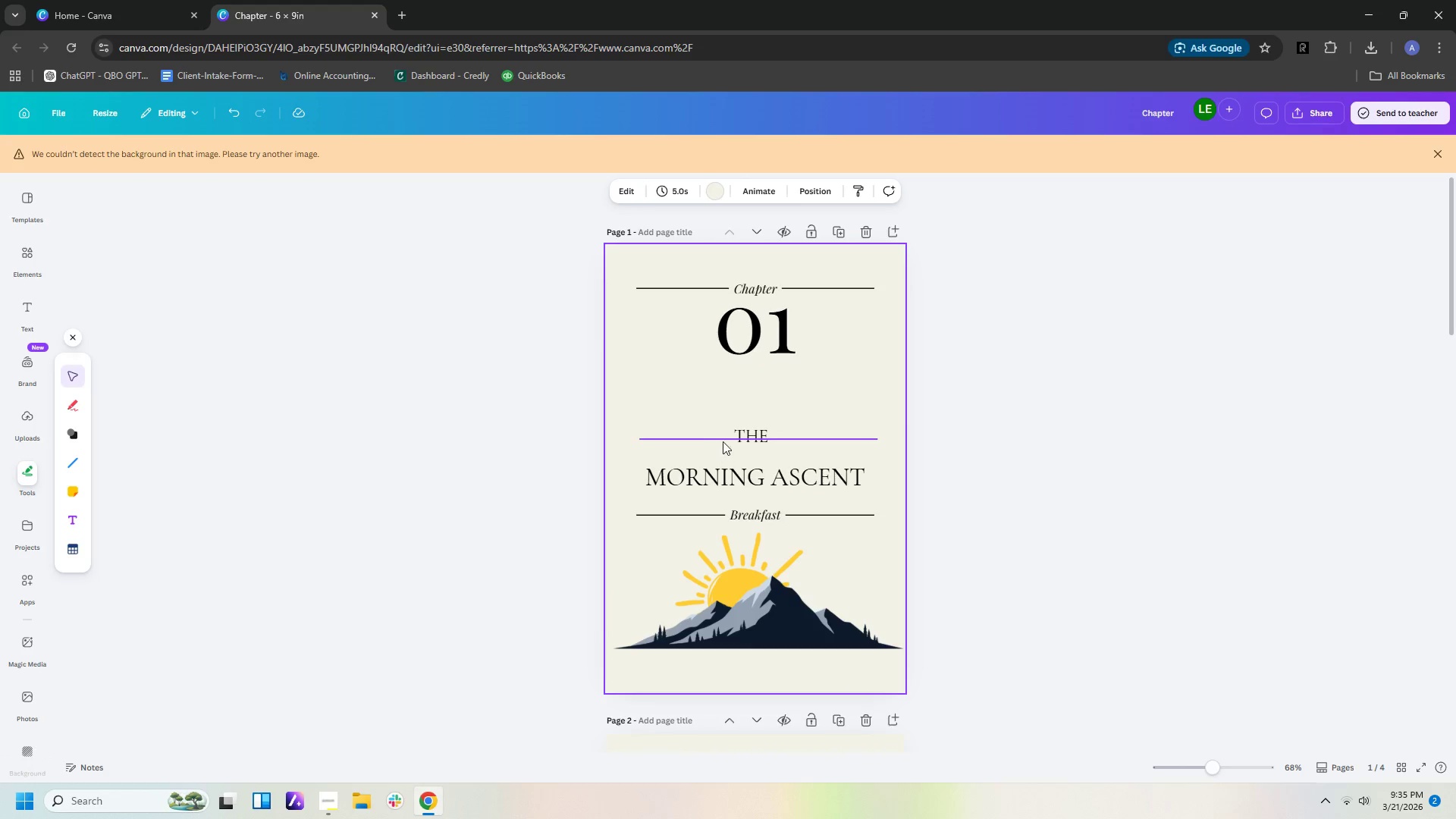 
left_click_drag(start_coordinate=[751, 439], to_coordinate=[756, 438])
 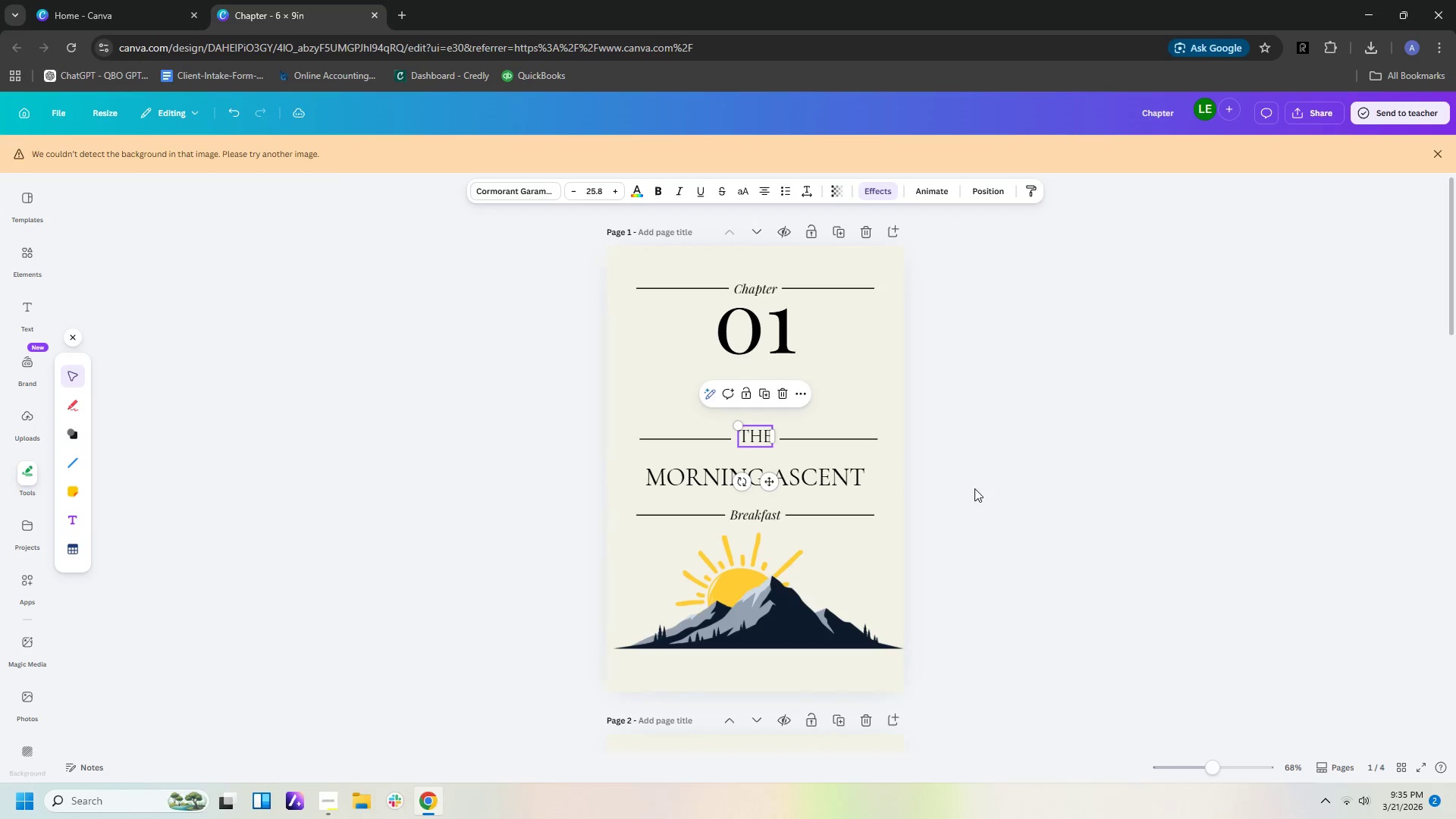 
left_click([974, 488])
 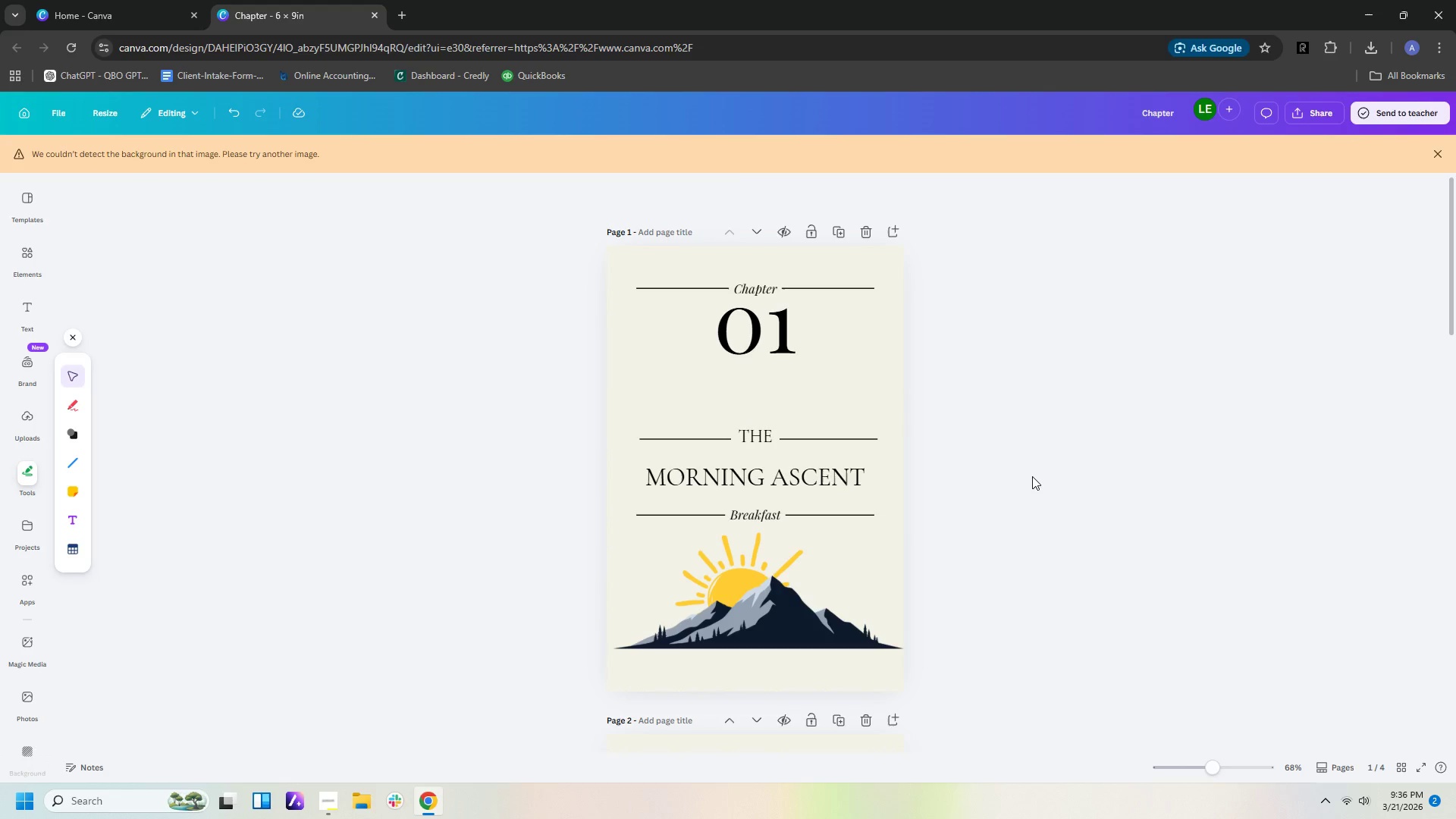 
wait(14.02)
 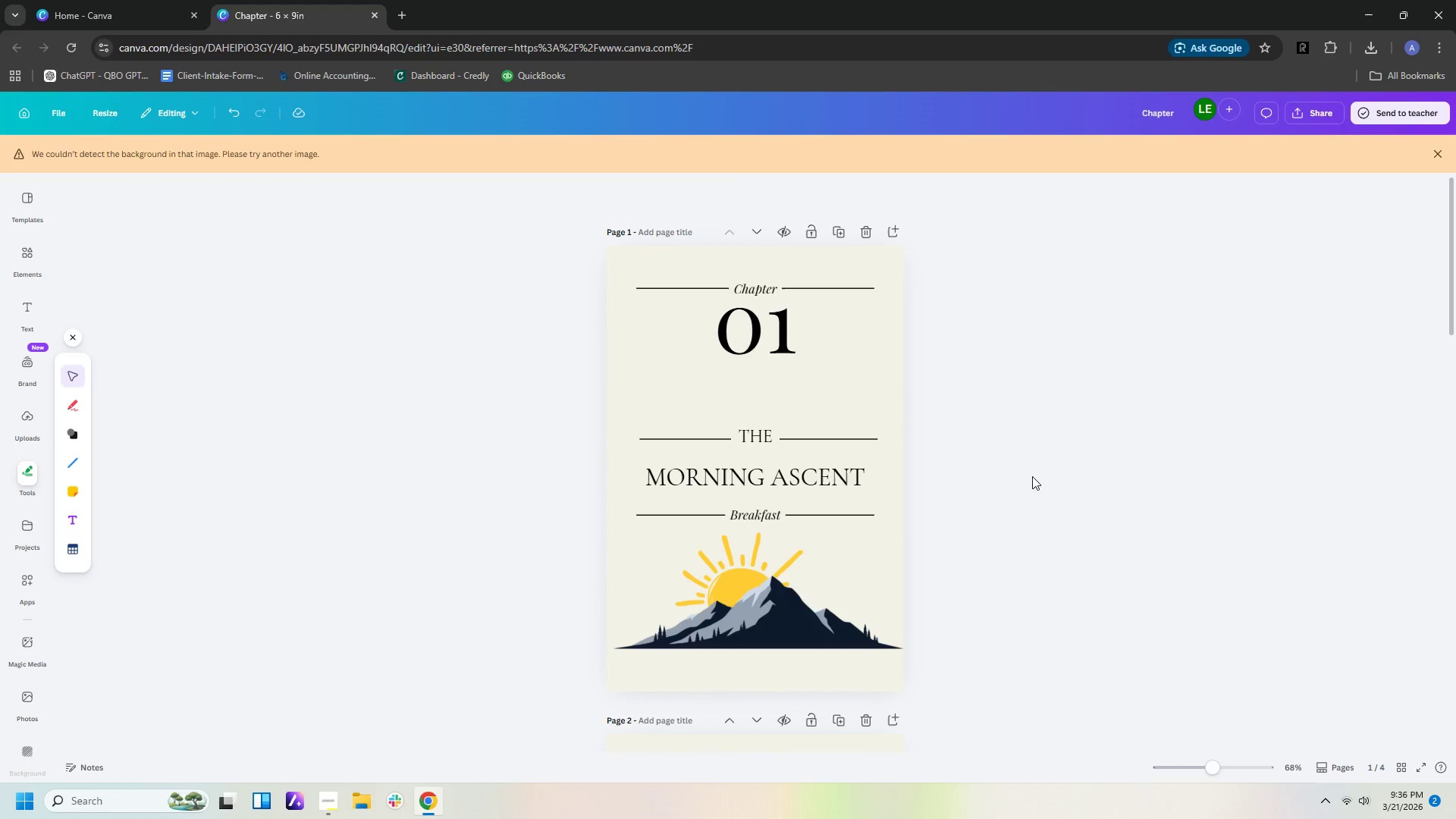 
left_click_drag(start_coordinate=[584, 413], to_coordinate=[953, 533])
 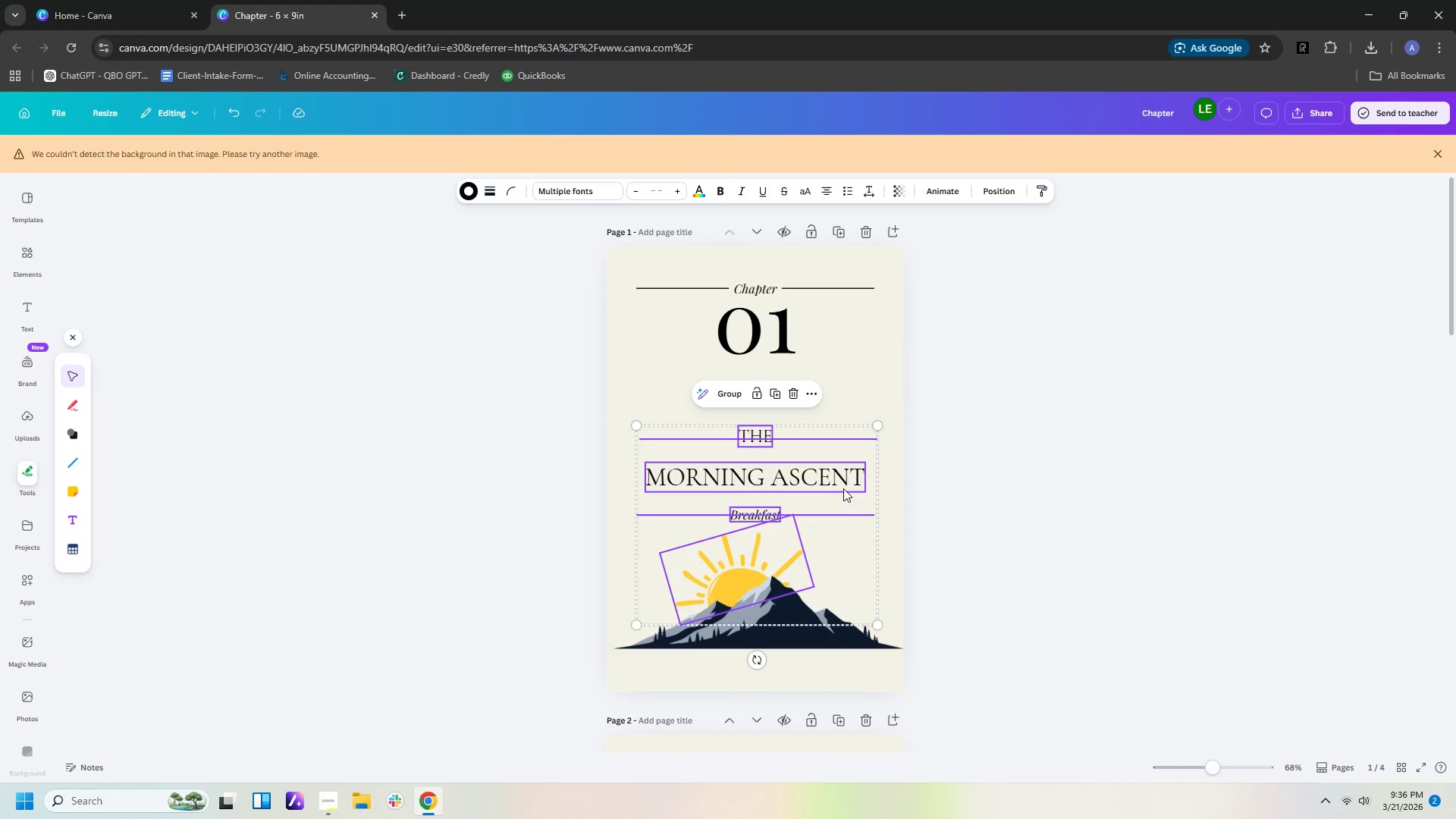 
left_click_drag(start_coordinate=[843, 488], to_coordinate=[845, 438])
 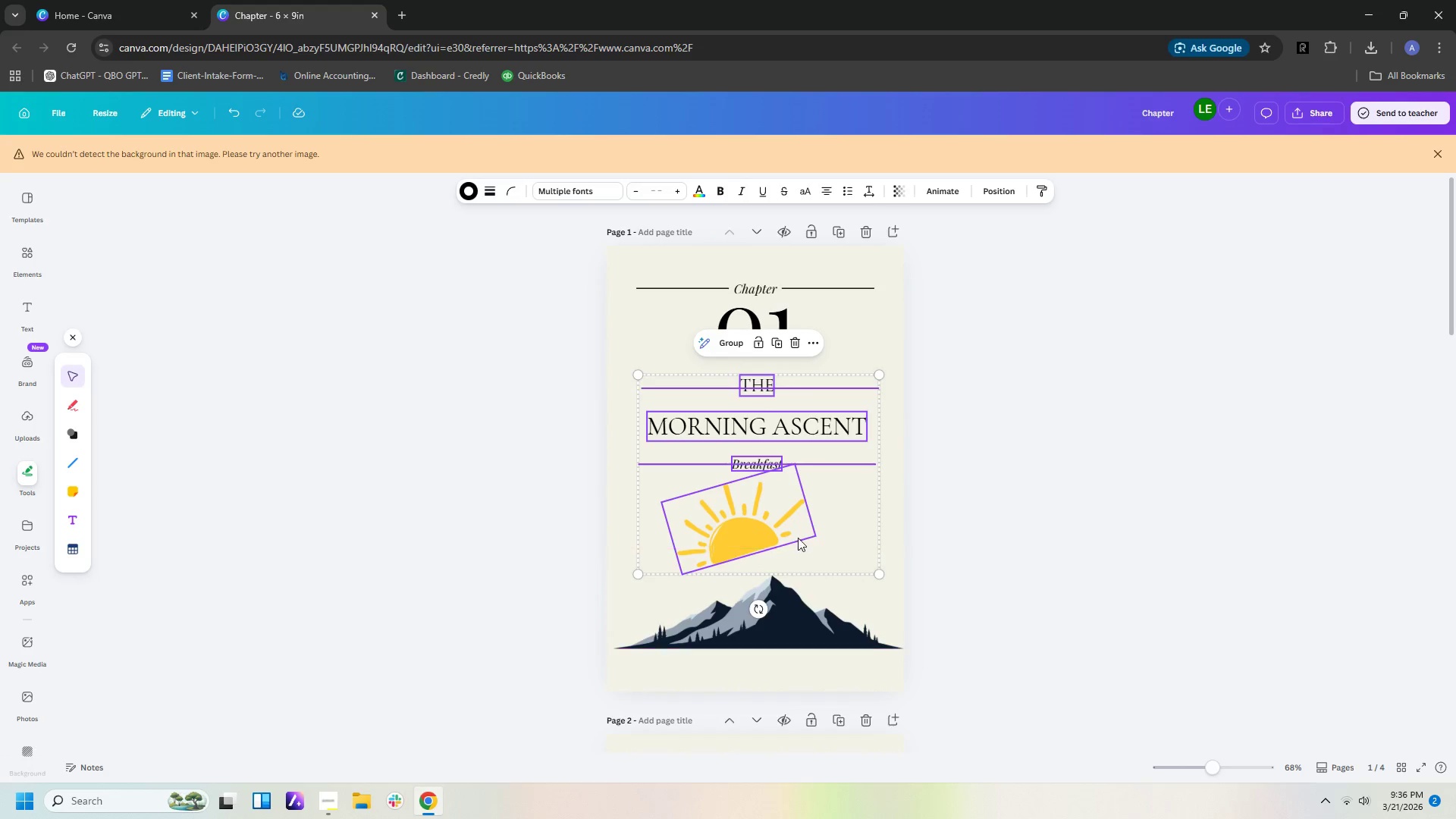 
left_click([798, 530])
 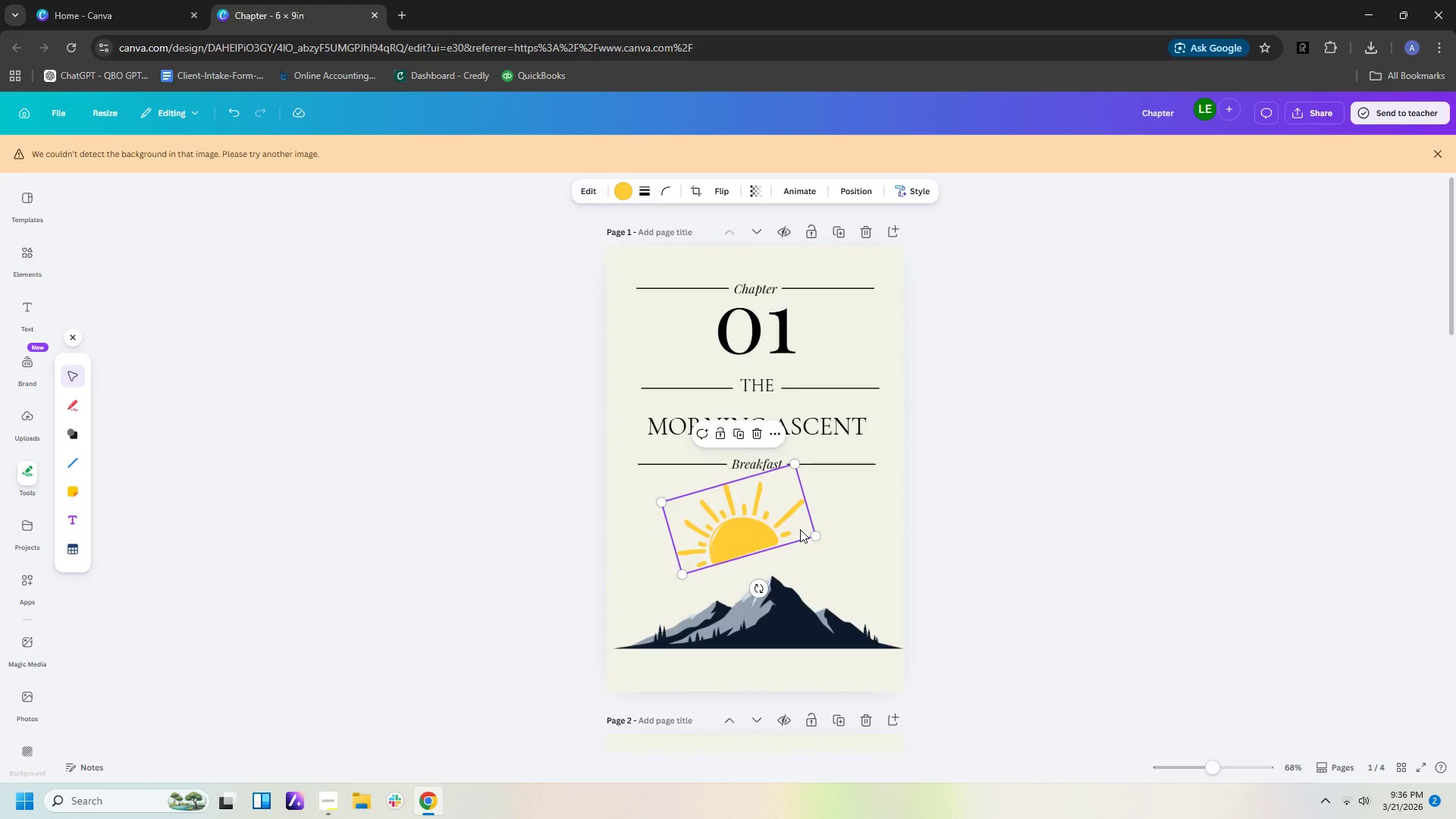 
left_click_drag(start_coordinate=[800, 529], to_coordinate=[799, 554])
 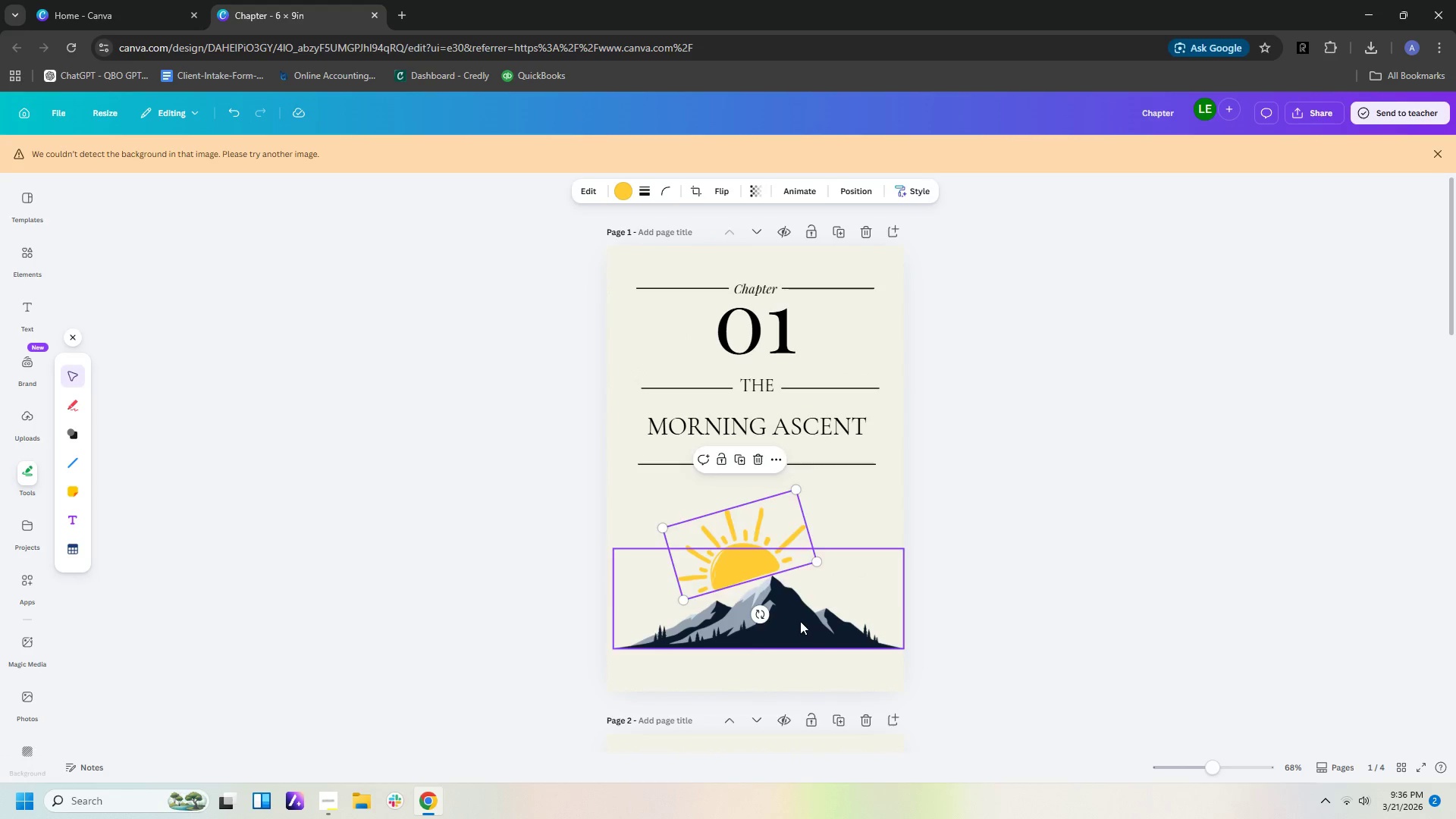 
left_click_drag(start_coordinate=[800, 623], to_coordinate=[800, 599])
 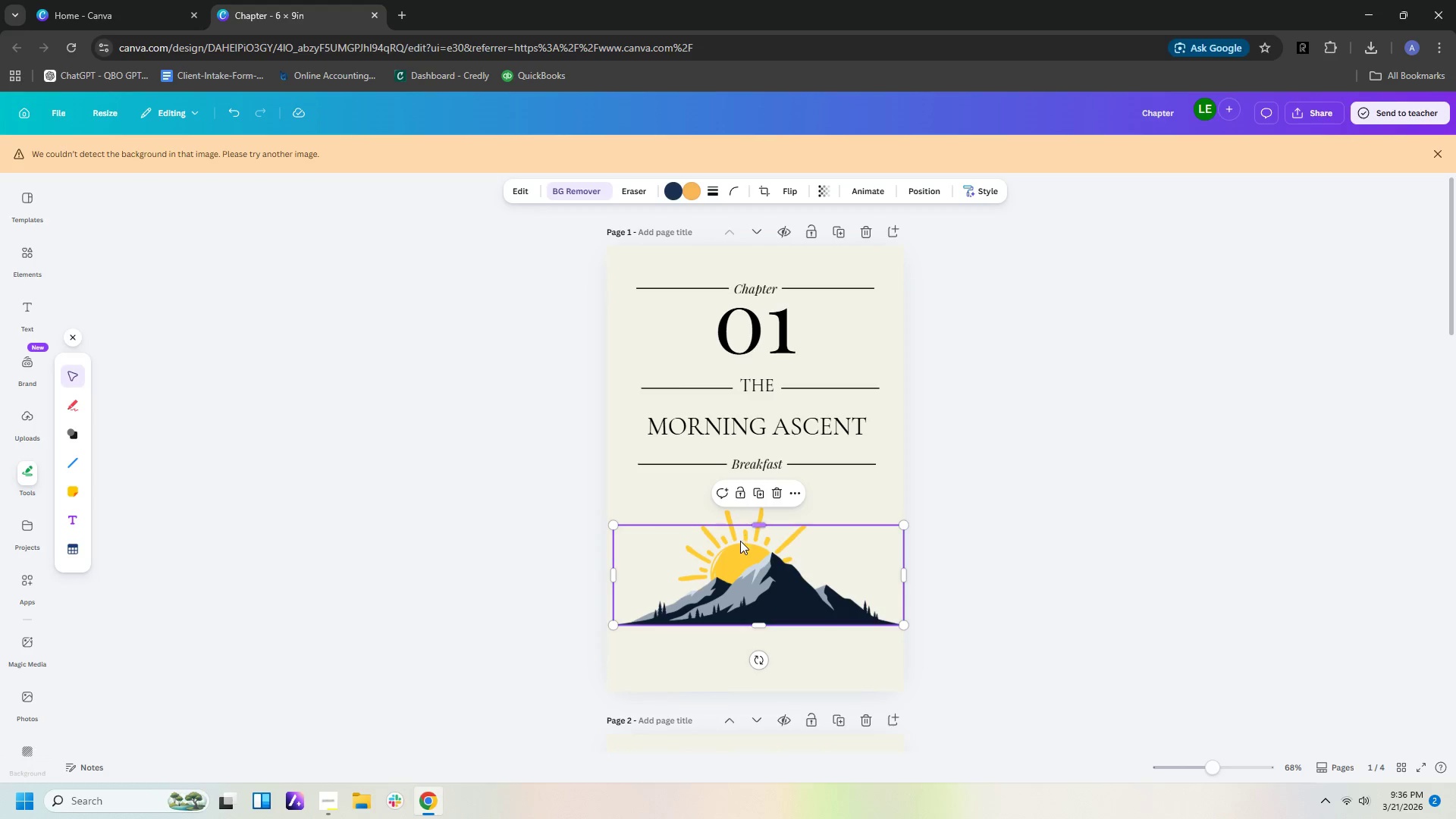 
left_click([740, 541])
 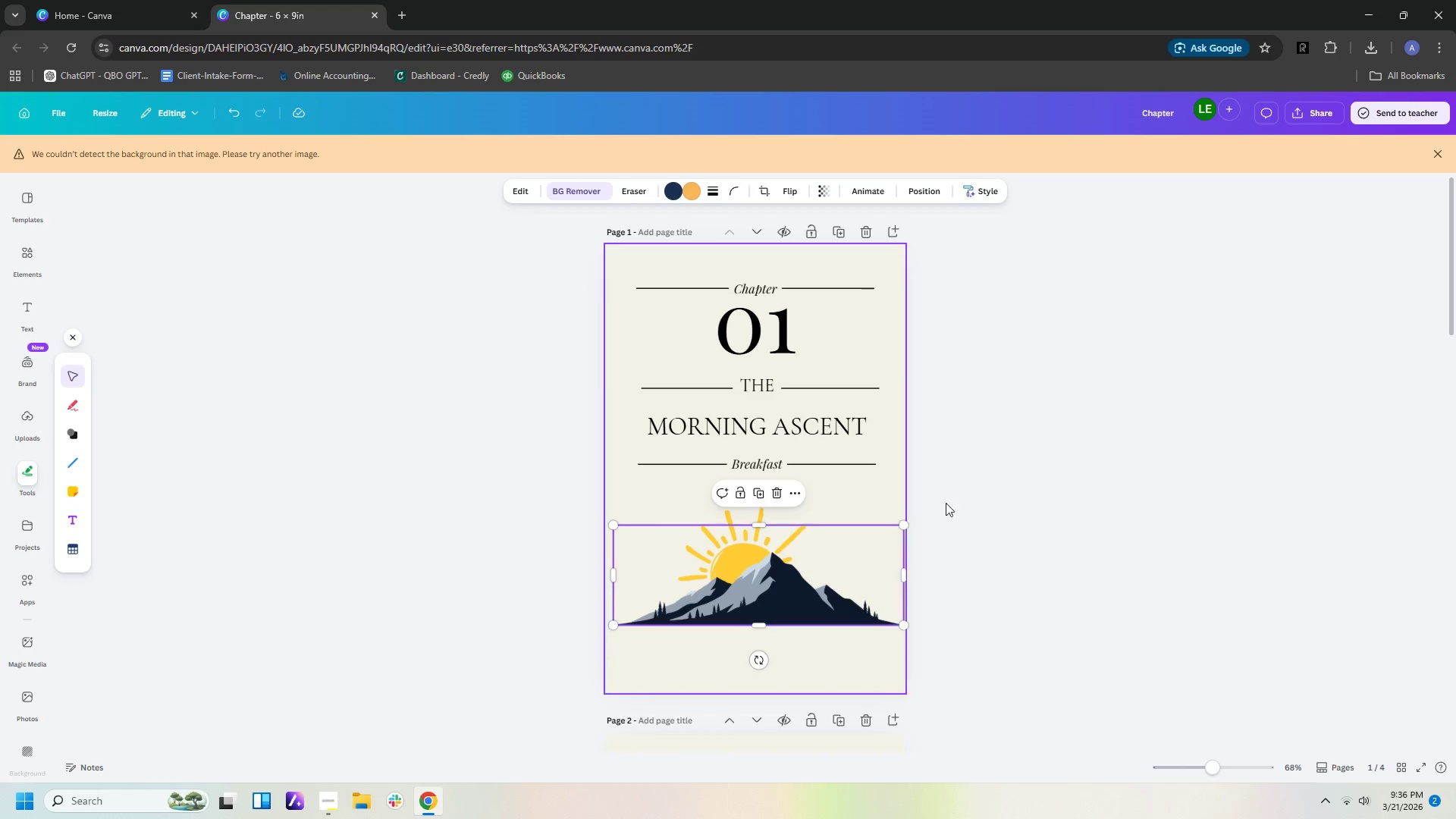 
left_click([1011, 510])
 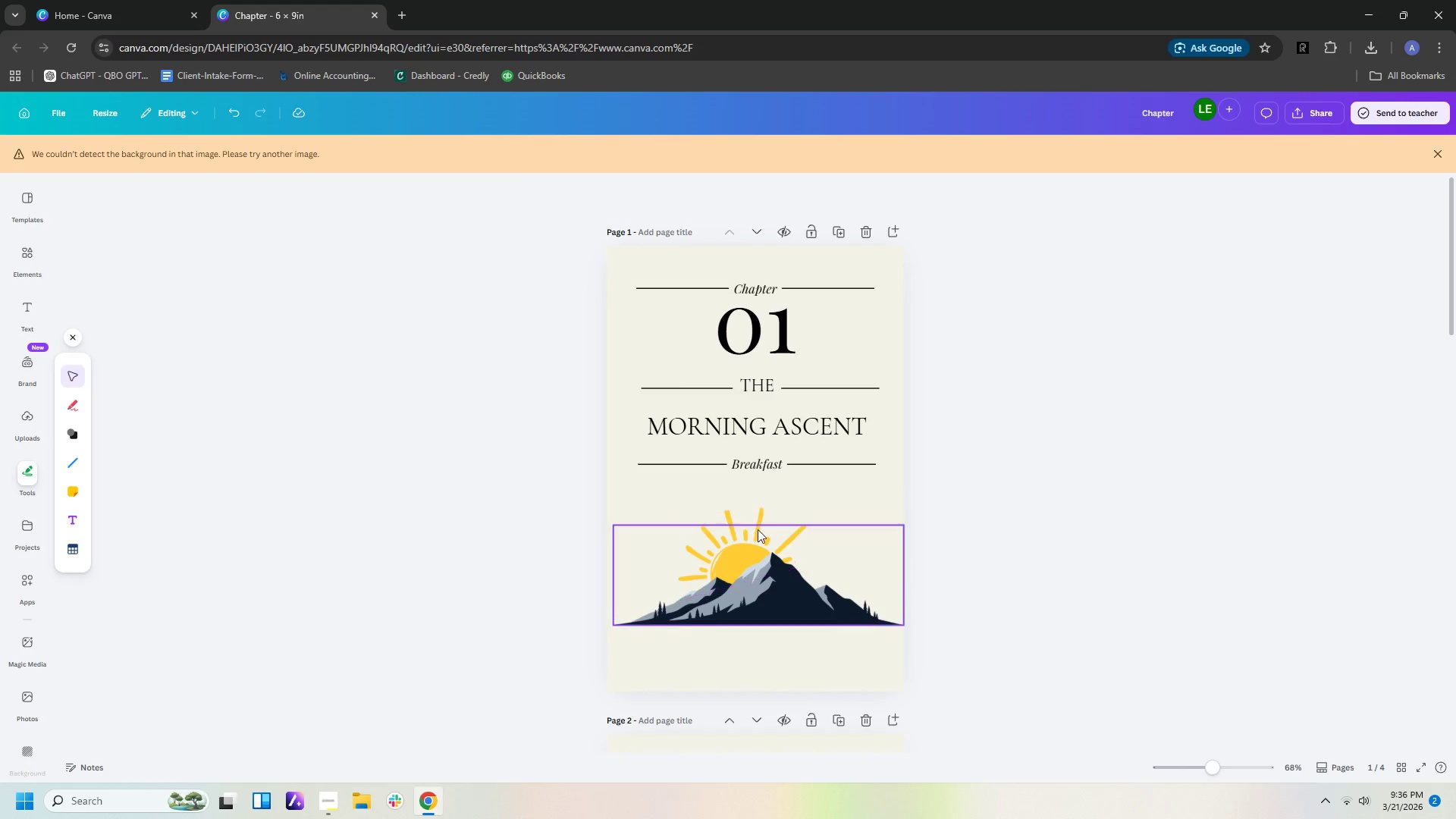 
left_click([756, 532])
 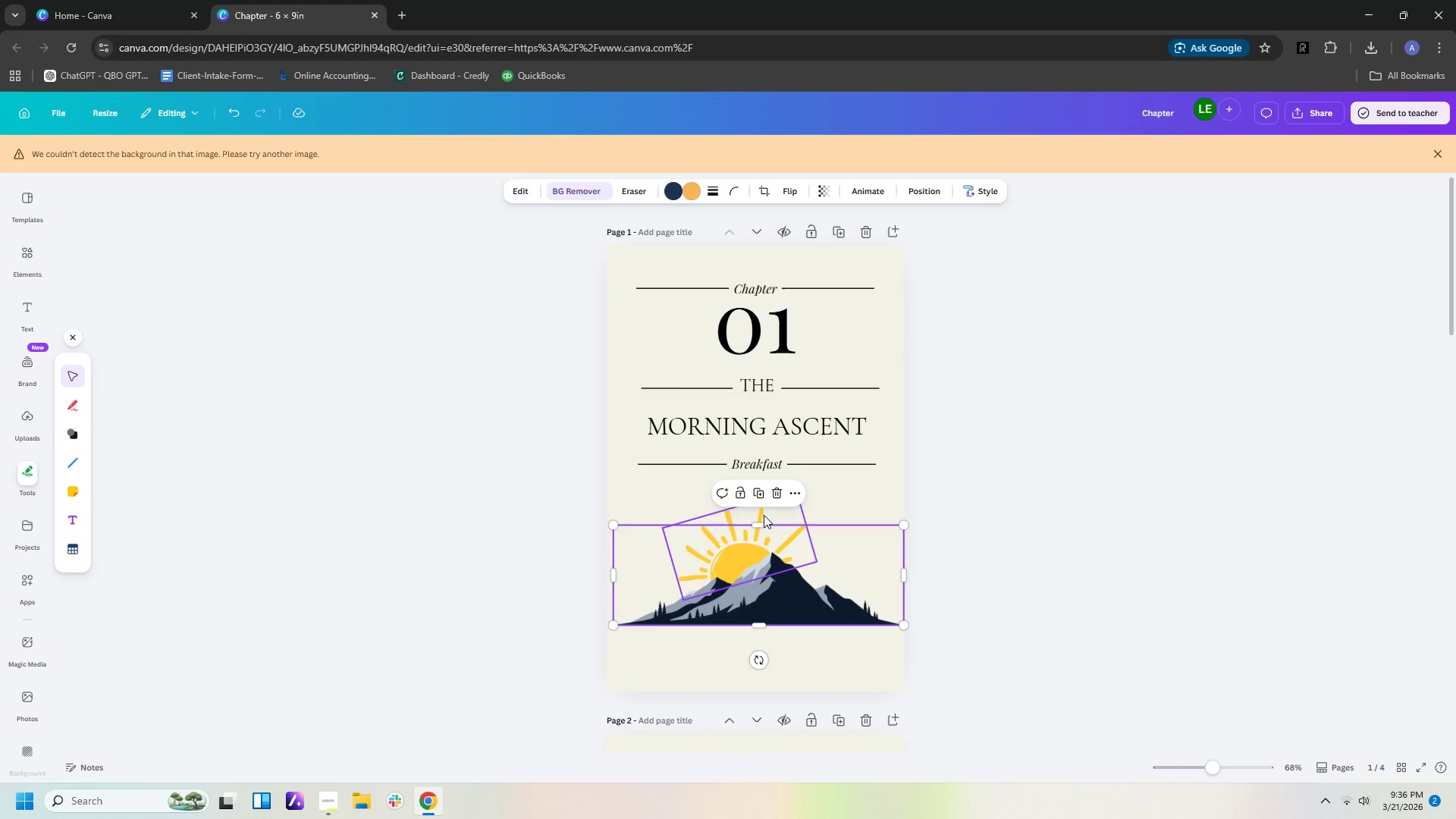 
left_click_drag(start_coordinate=[763, 515], to_coordinate=[768, 494])
 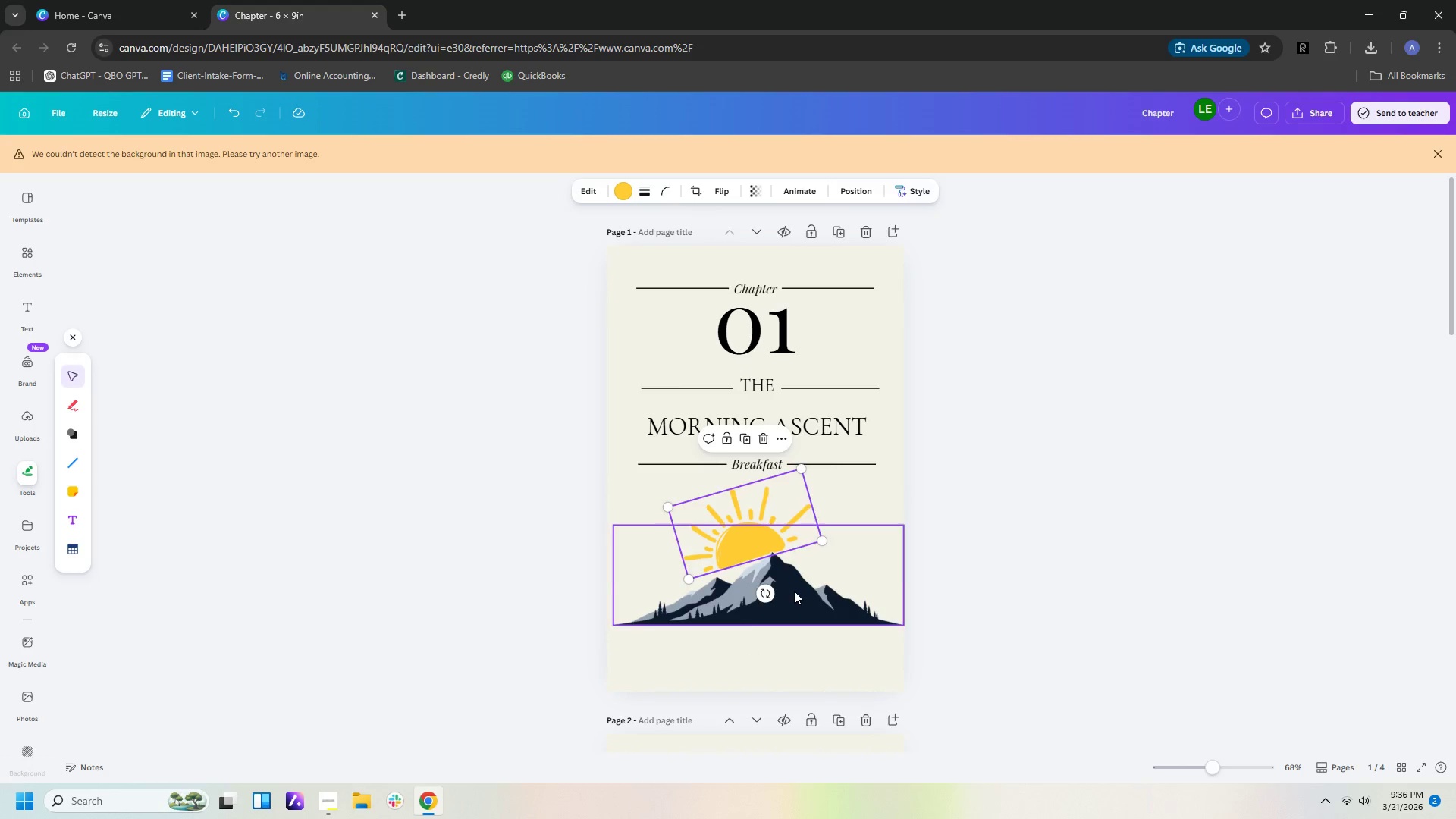 
left_click_drag(start_coordinate=[794, 591], to_coordinate=[793, 573])
 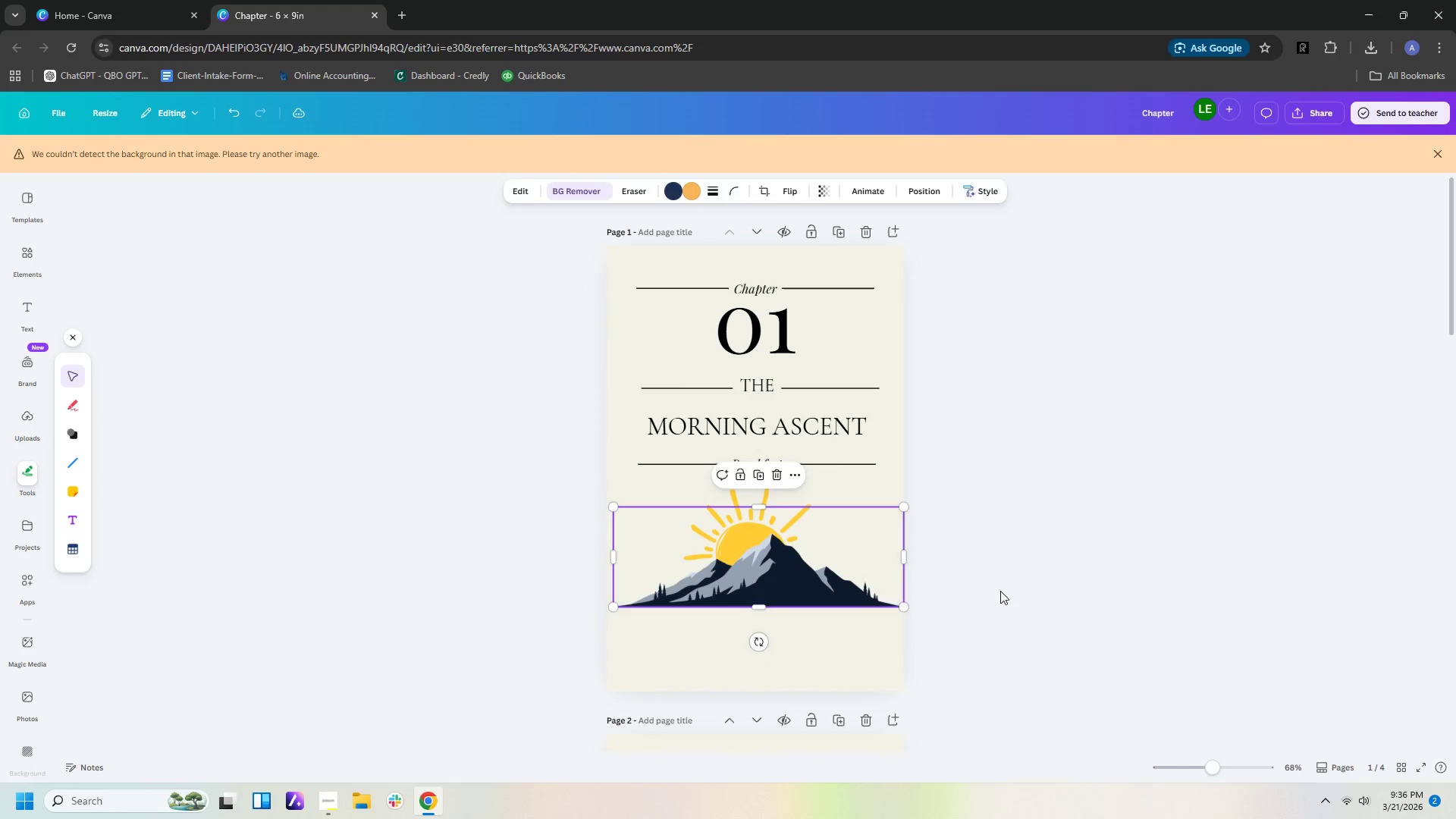 
left_click([1000, 591])
 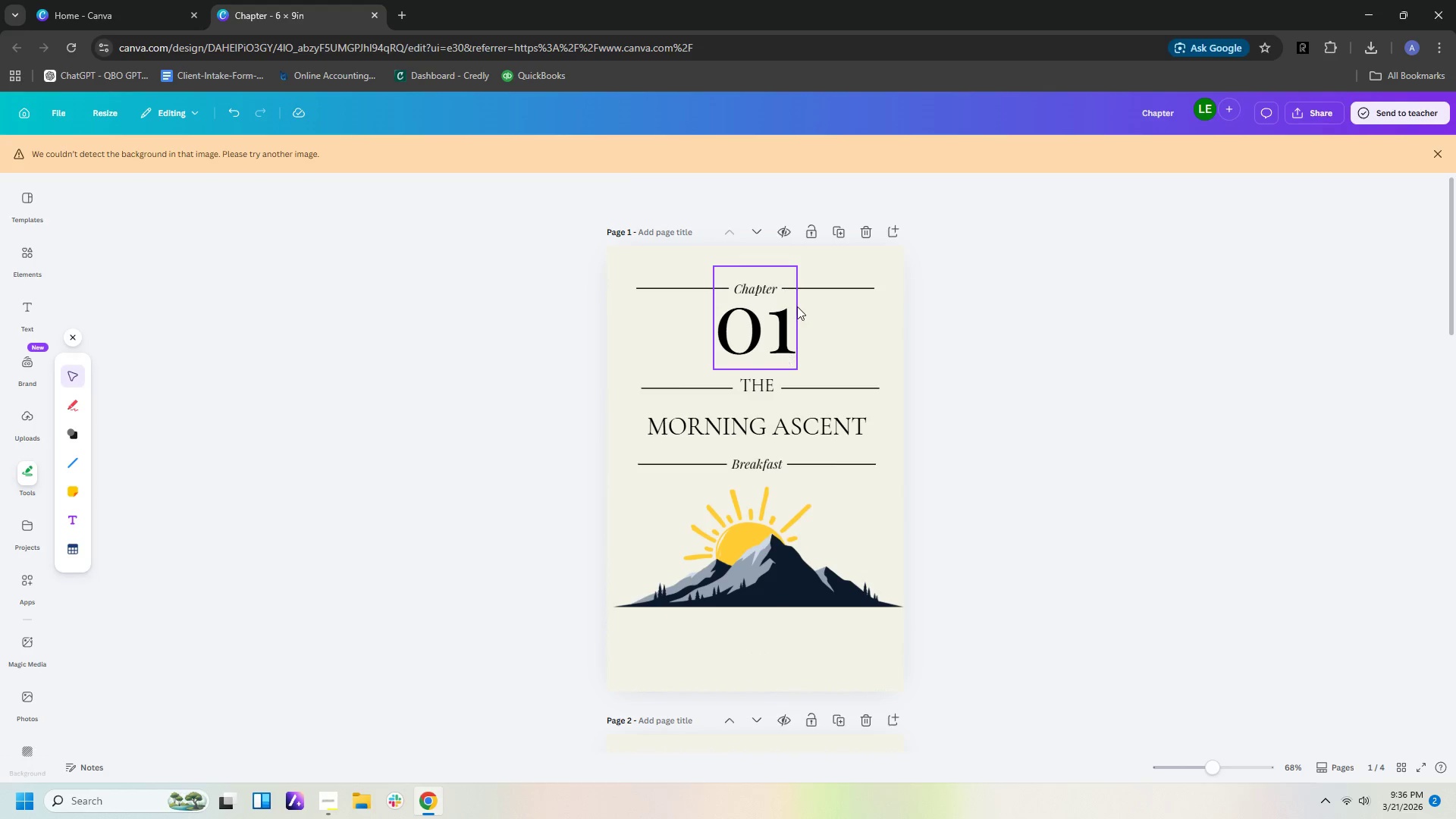 
scroll: coordinate [825, 339], scroll_direction: up, amount: 3.0
 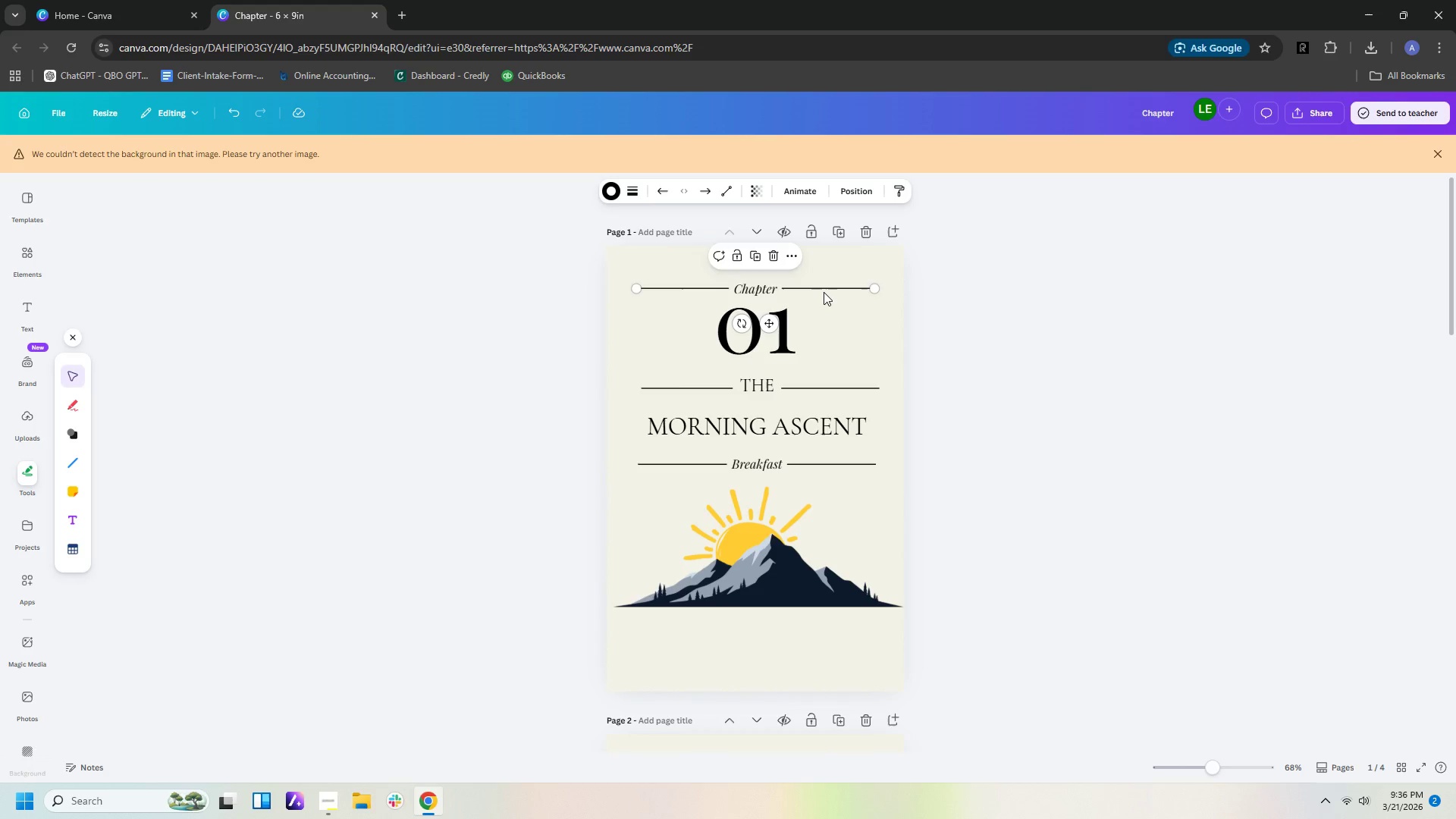 
key(Control+C)
 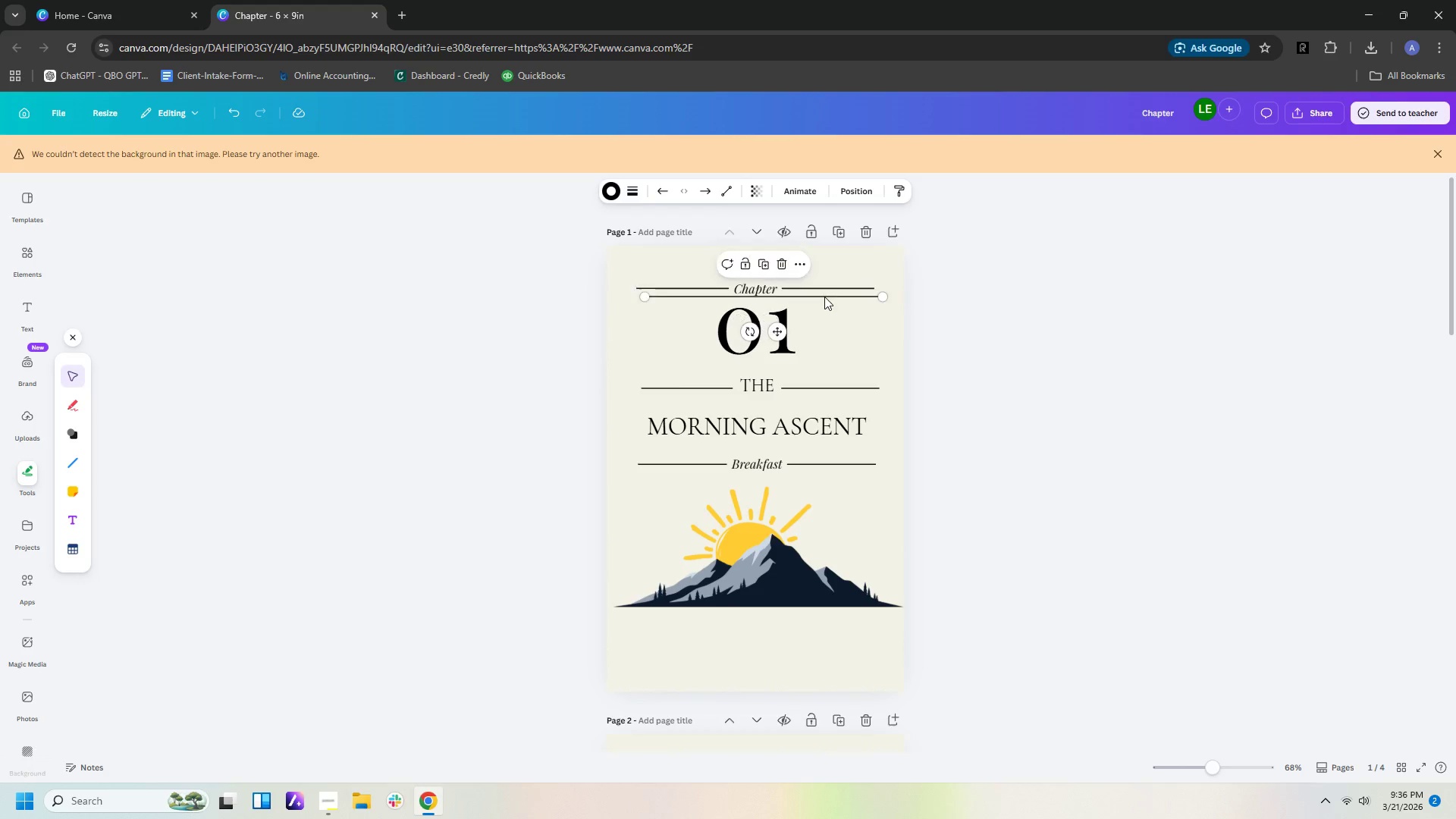 
key(Control+V)
 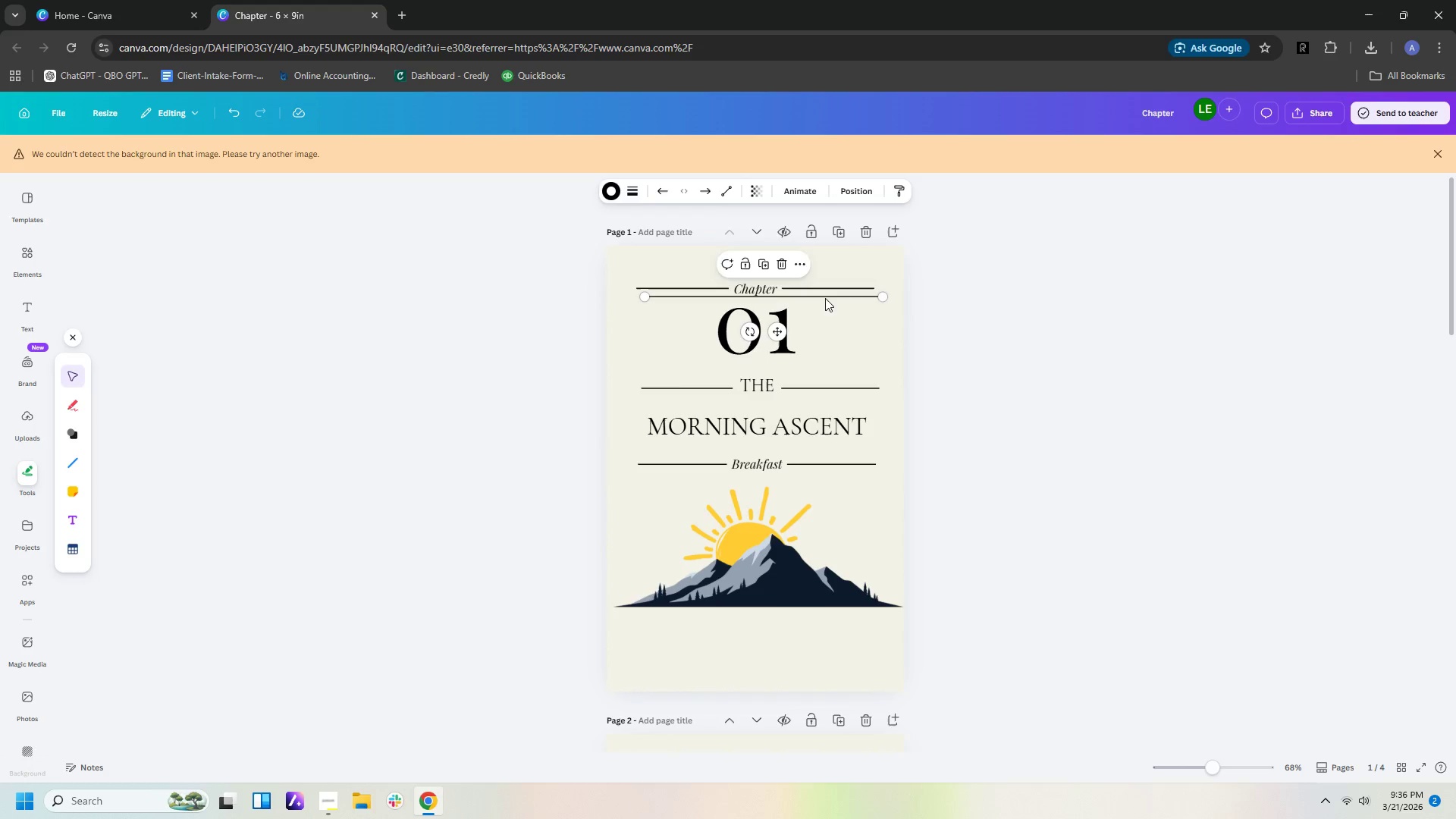 
left_click_drag(start_coordinate=[825, 297], to_coordinate=[822, 638])
 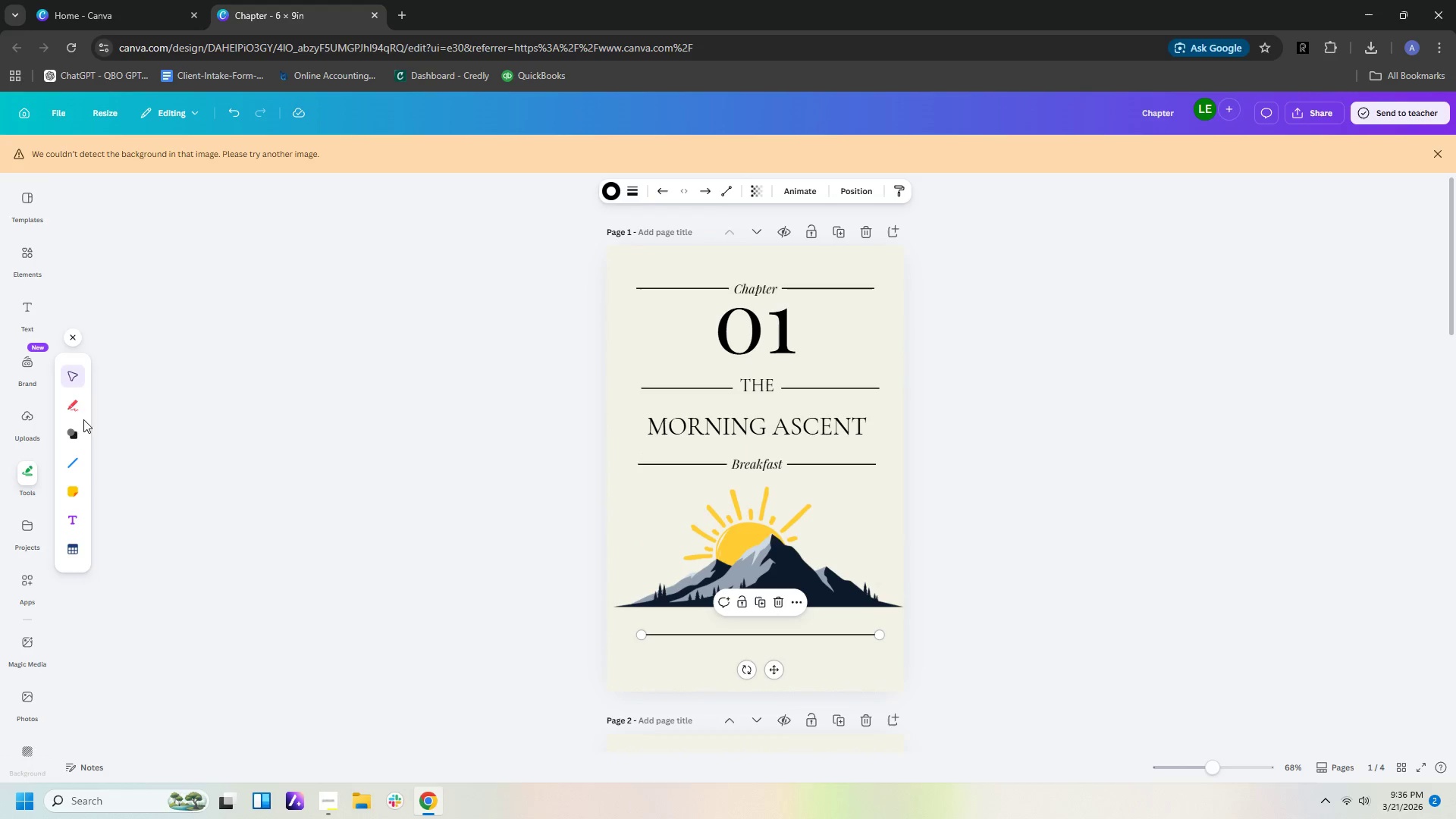 
left_click([74, 435])
 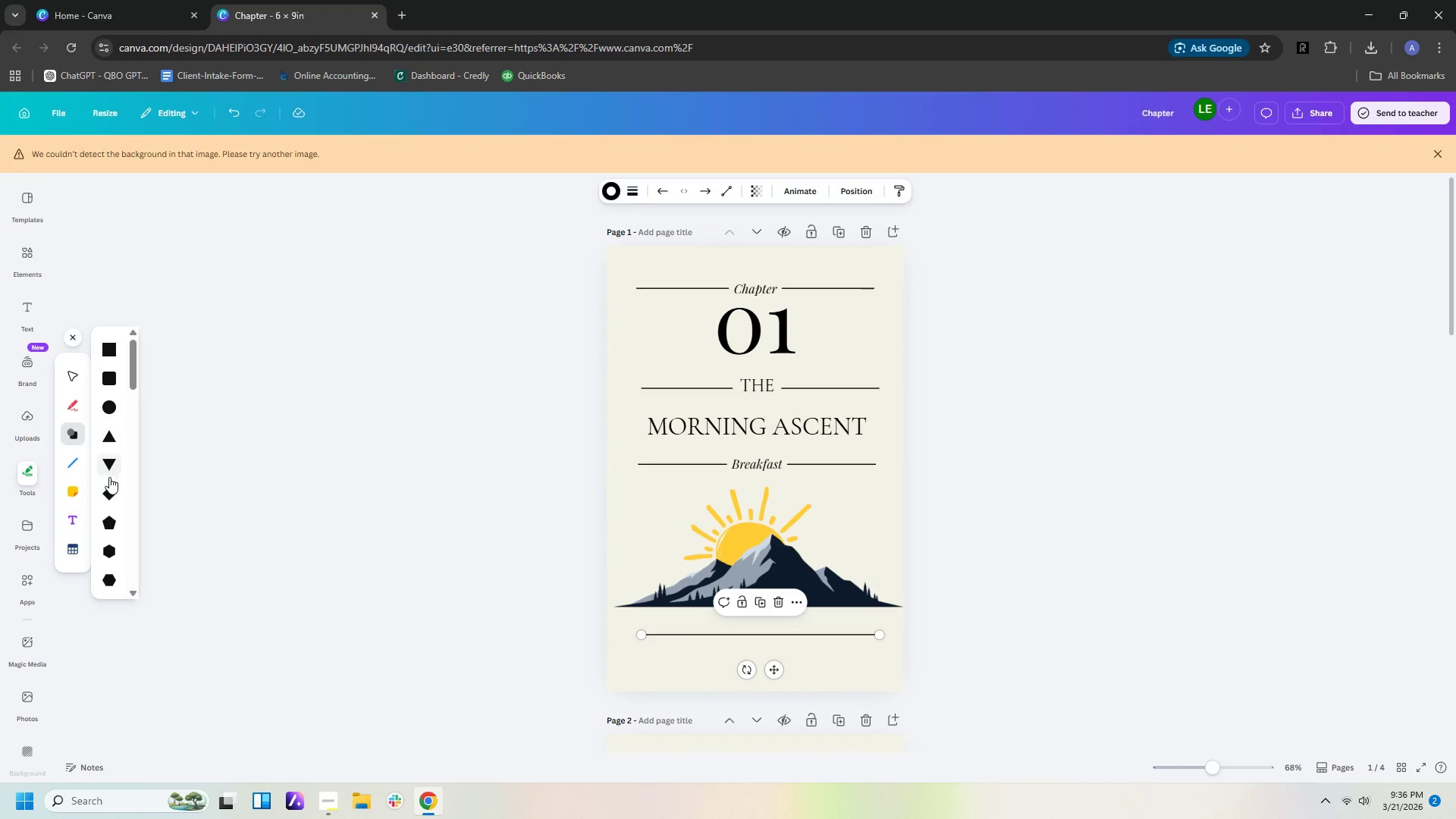 
left_click([107, 490])
 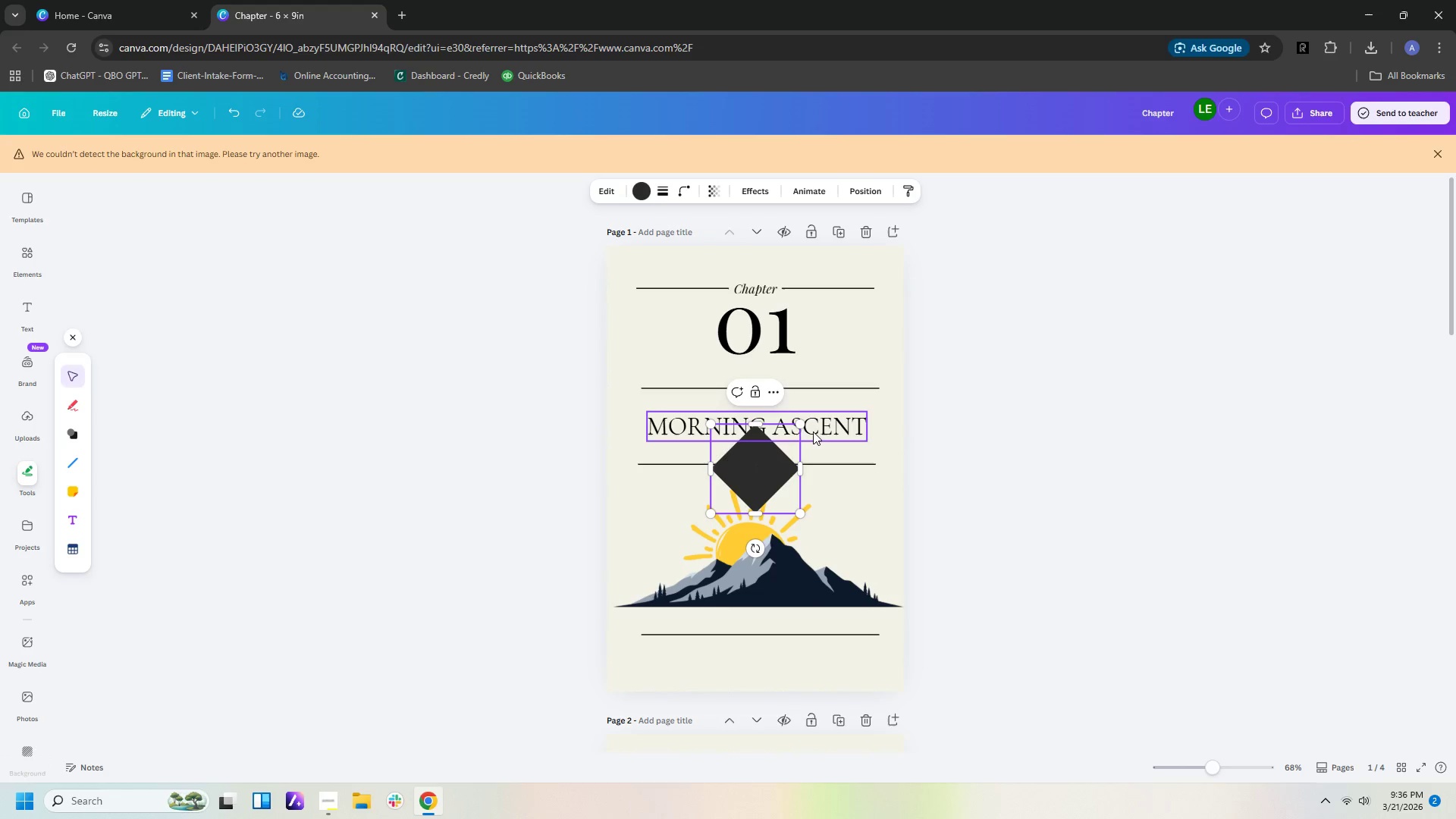 
left_click_drag(start_coordinate=[801, 426], to_coordinate=[759, 507])
 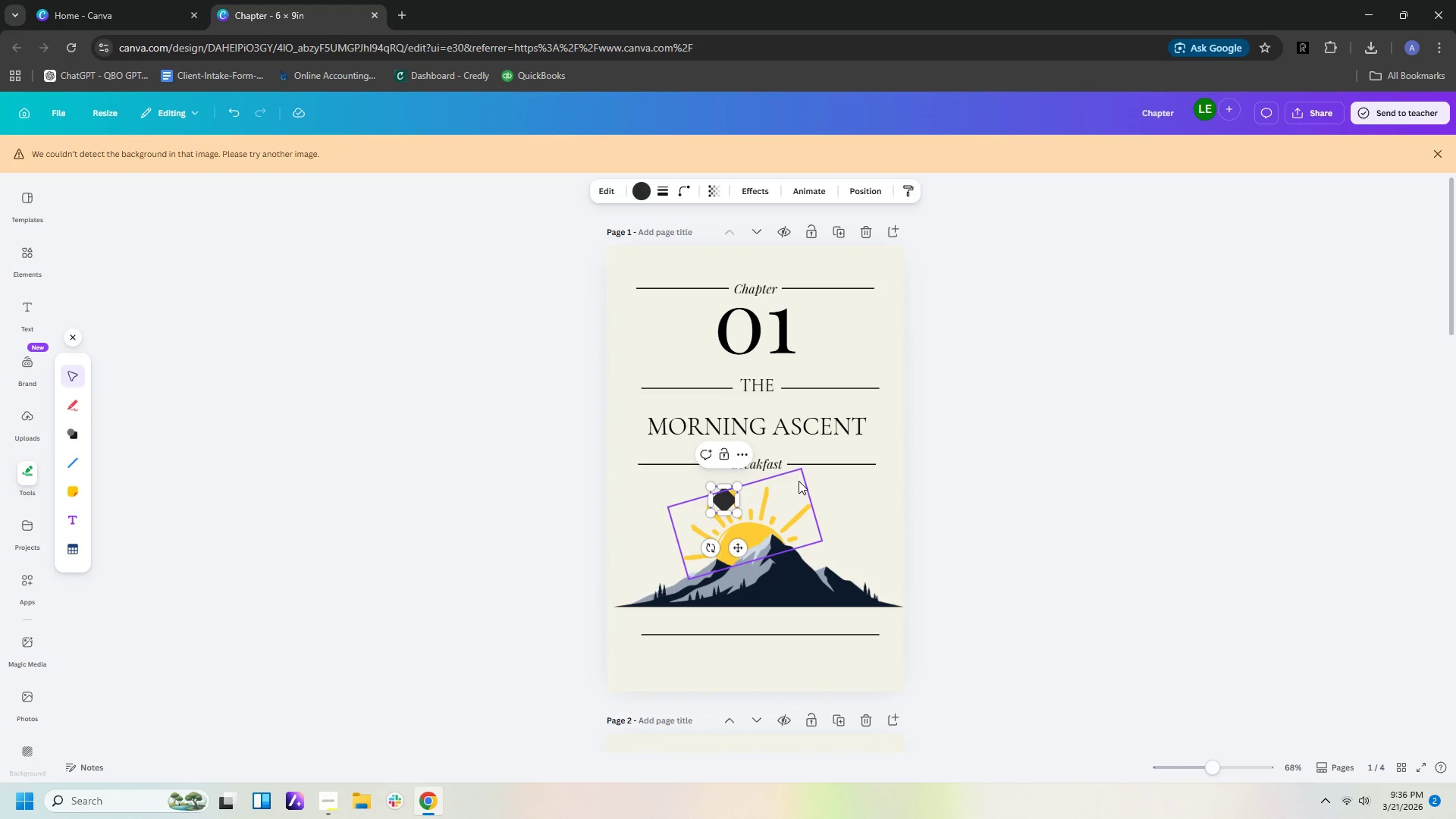 
left_click([799, 481])
 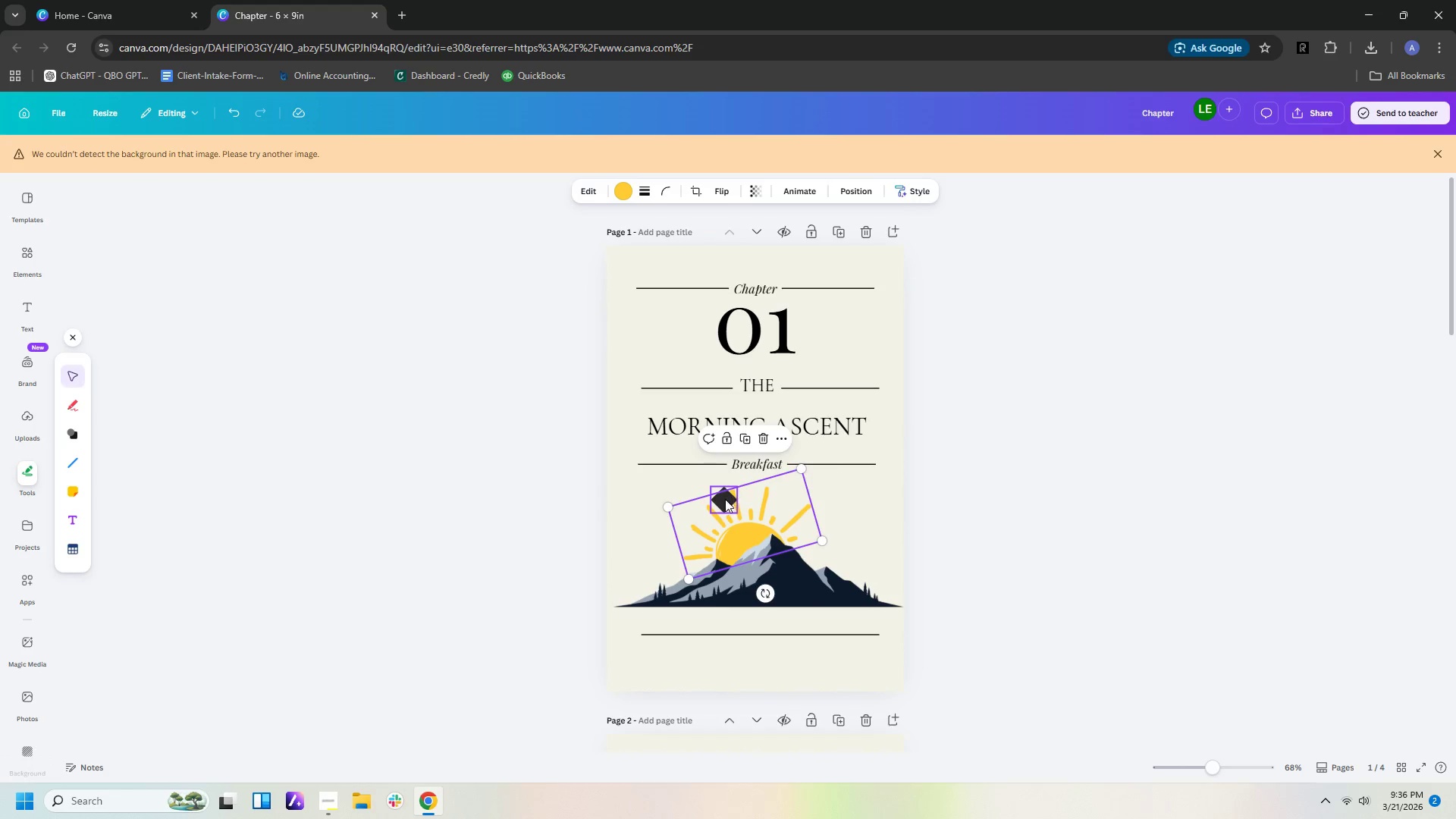 
left_click_drag(start_coordinate=[725, 499], to_coordinate=[758, 562])
 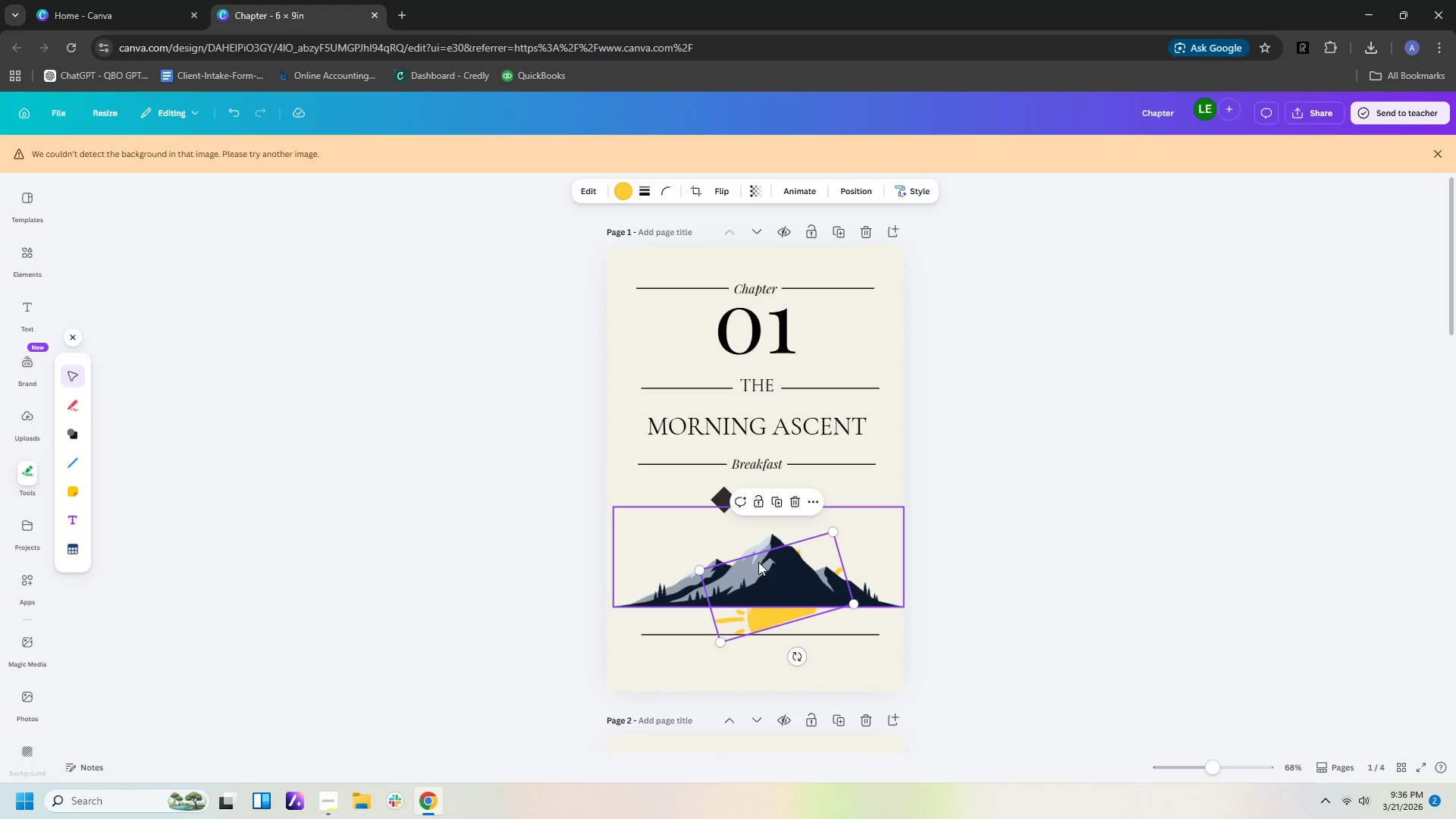 
key(Control+ControlLeft)
 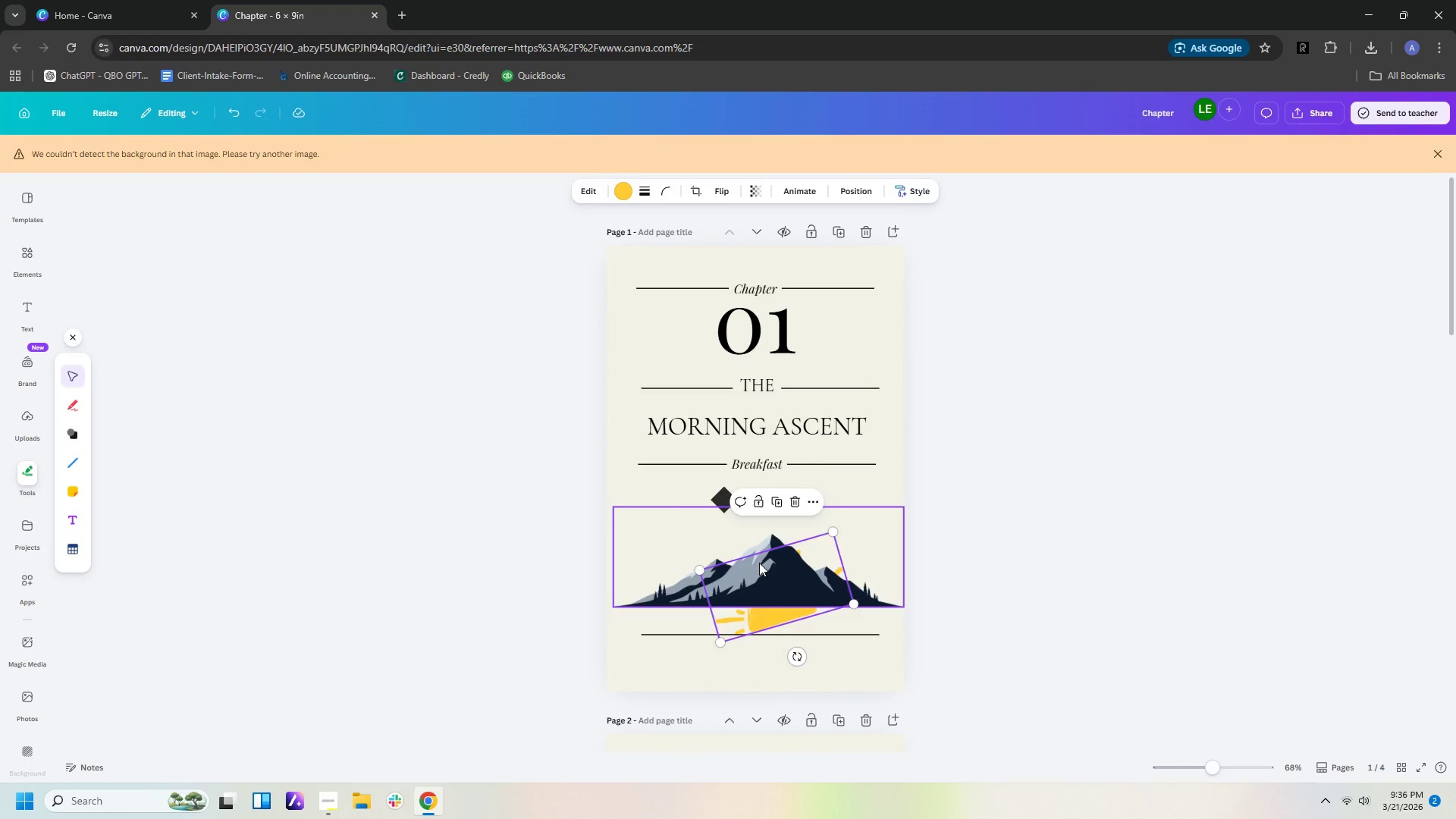 
key(Control+Z)
 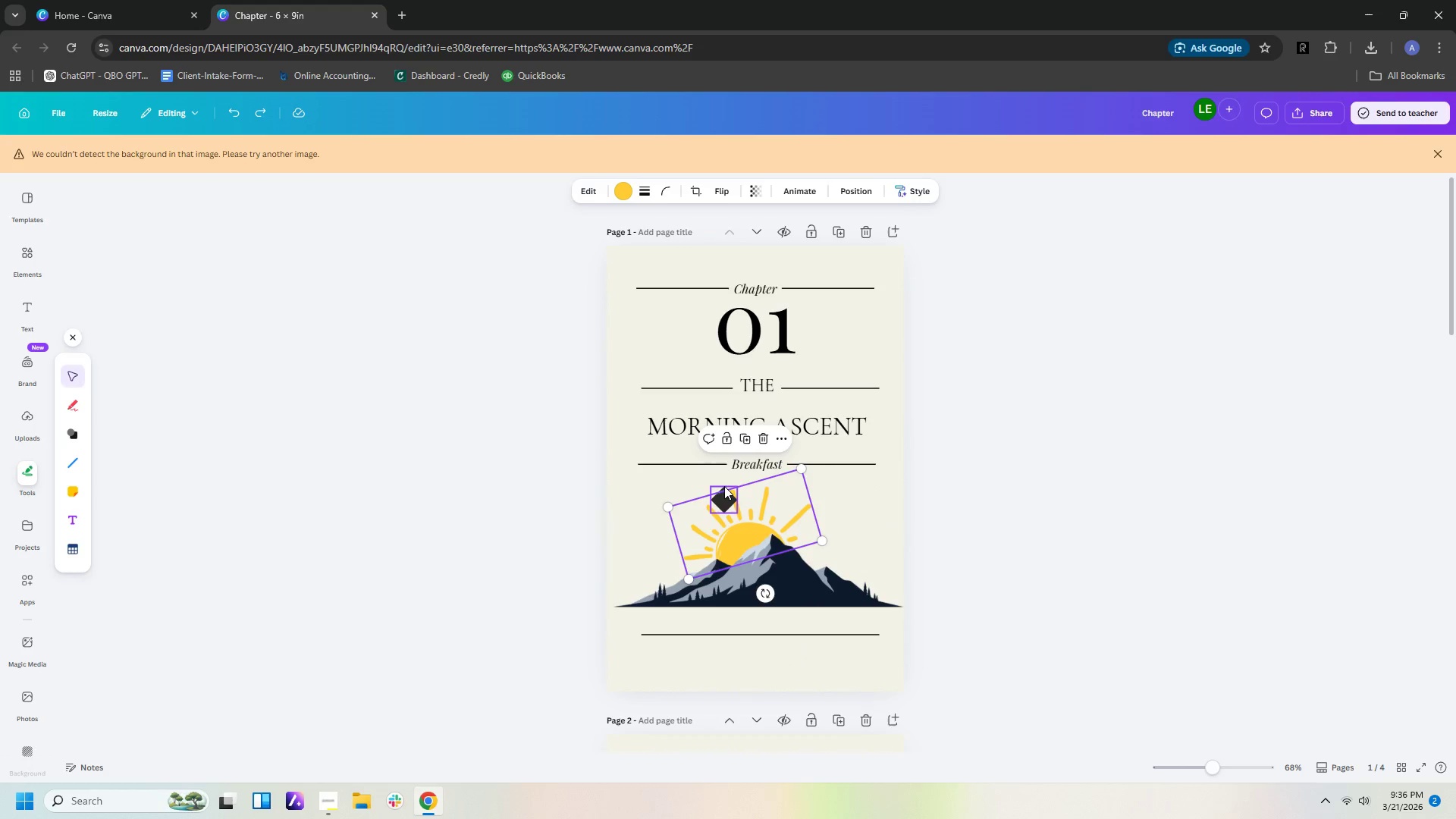 
left_click([722, 486])
 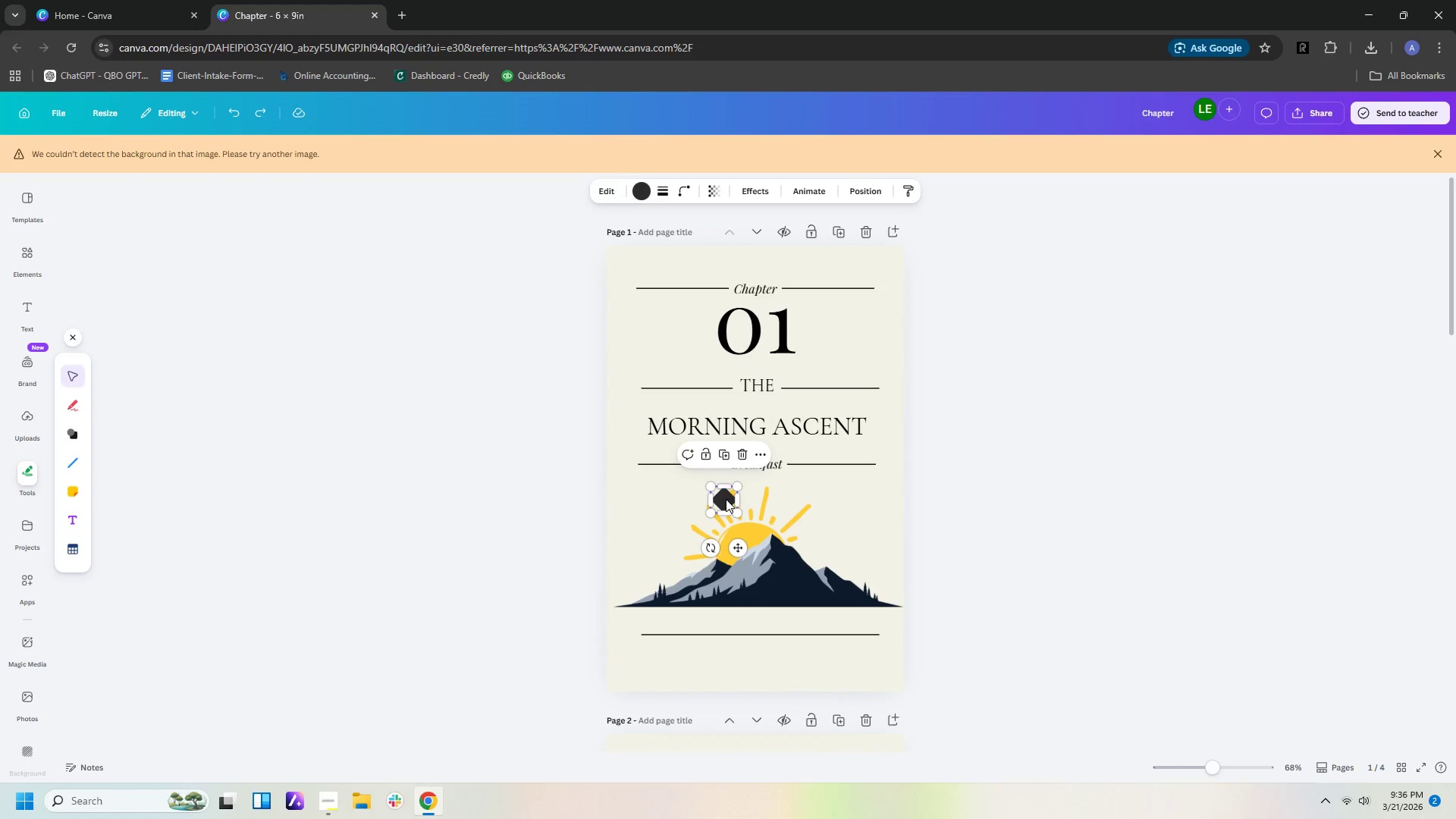 
left_click_drag(start_coordinate=[726, 500], to_coordinate=[761, 637])
 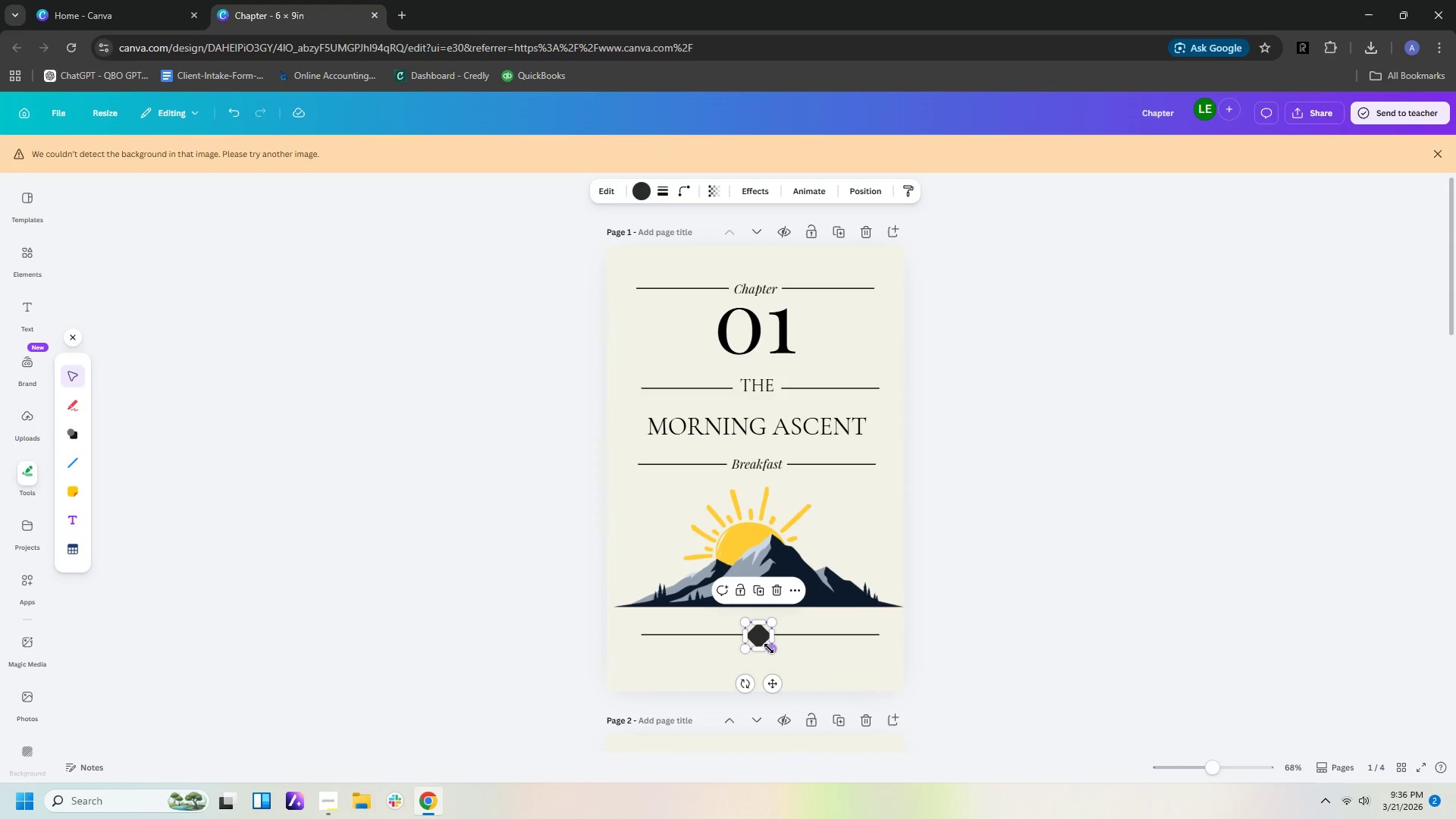 
left_click_drag(start_coordinate=[769, 648], to_coordinate=[761, 634])
 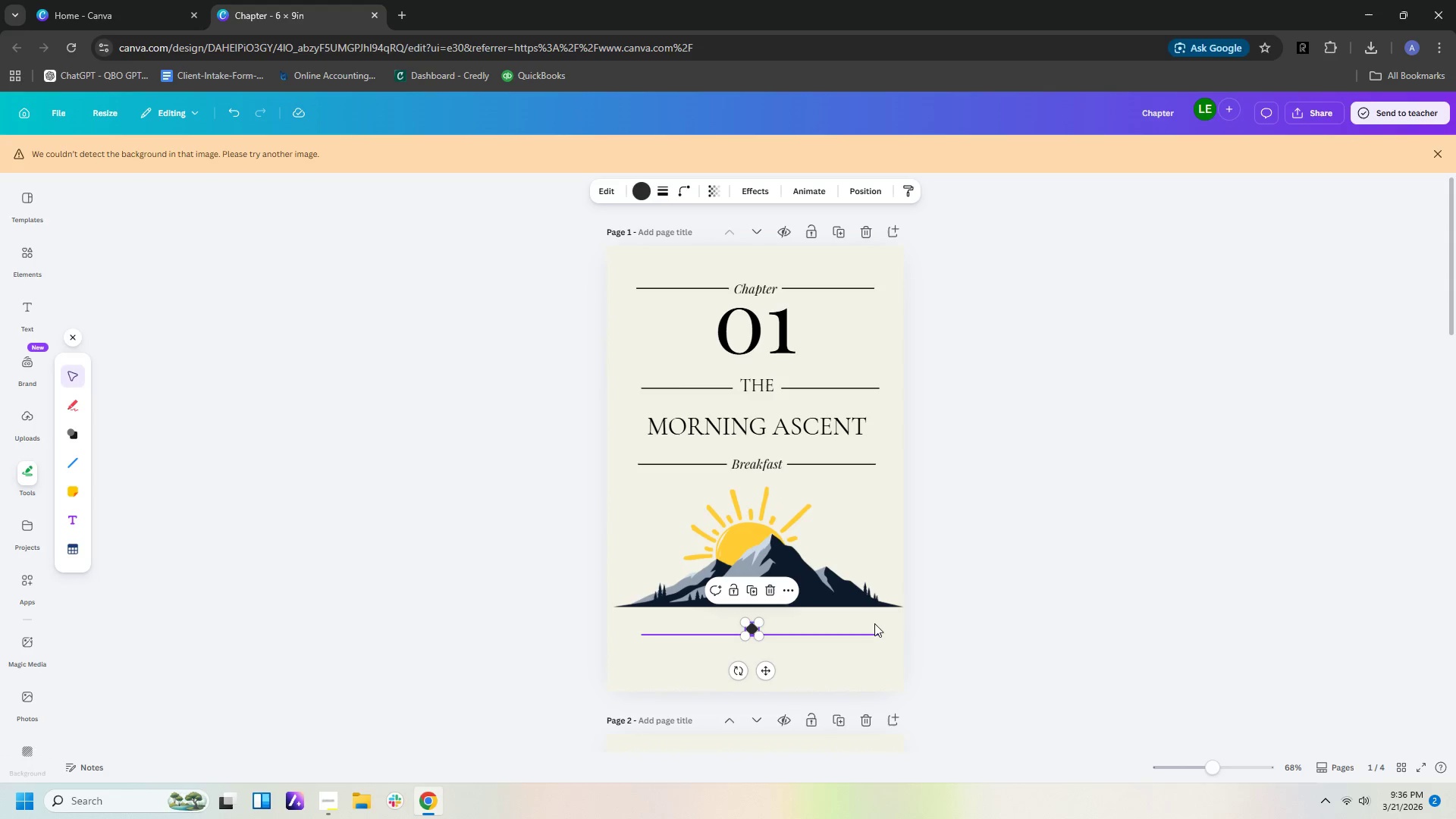 
key(ArrowRight)
 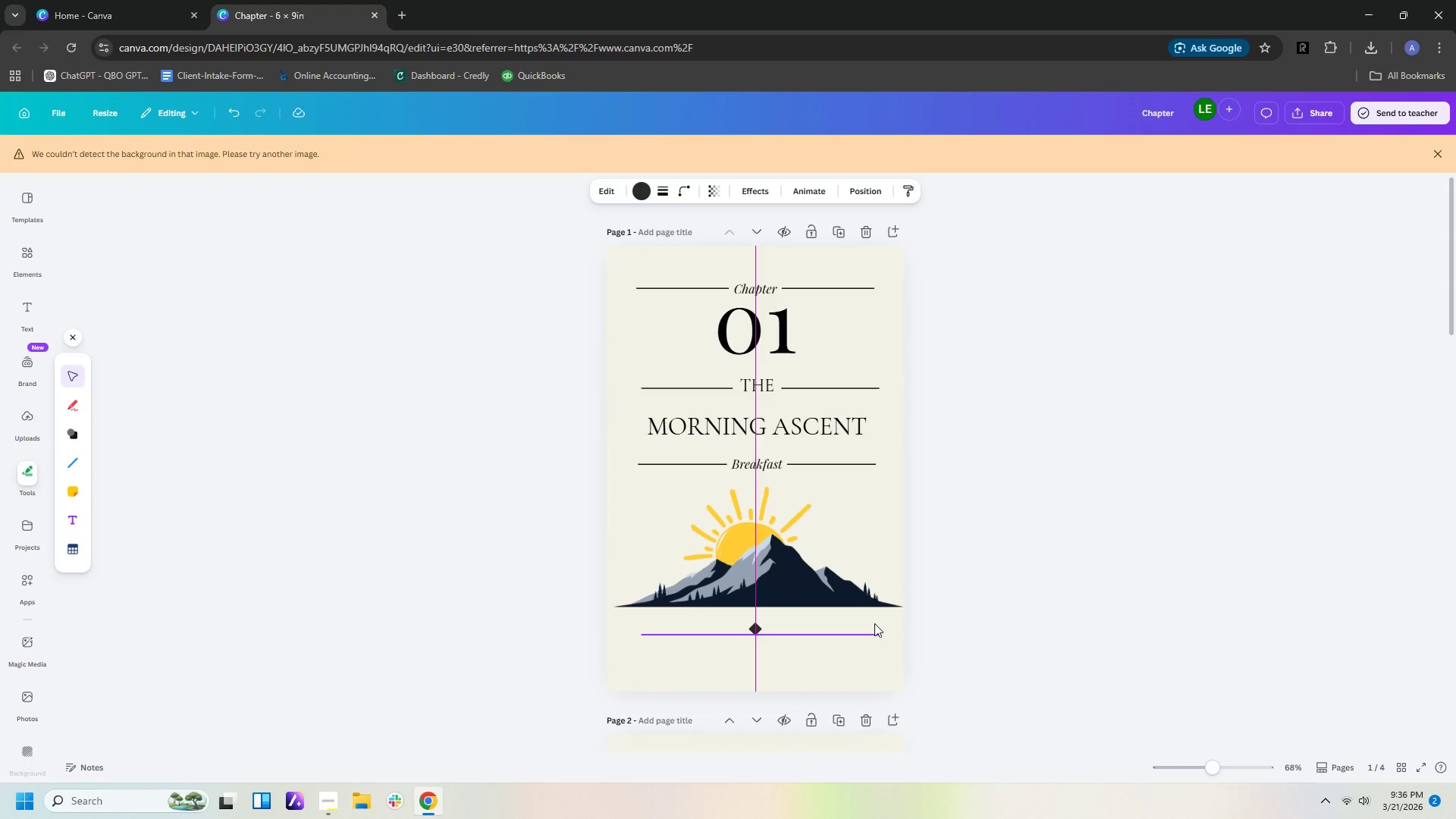 
key(ArrowRight)
 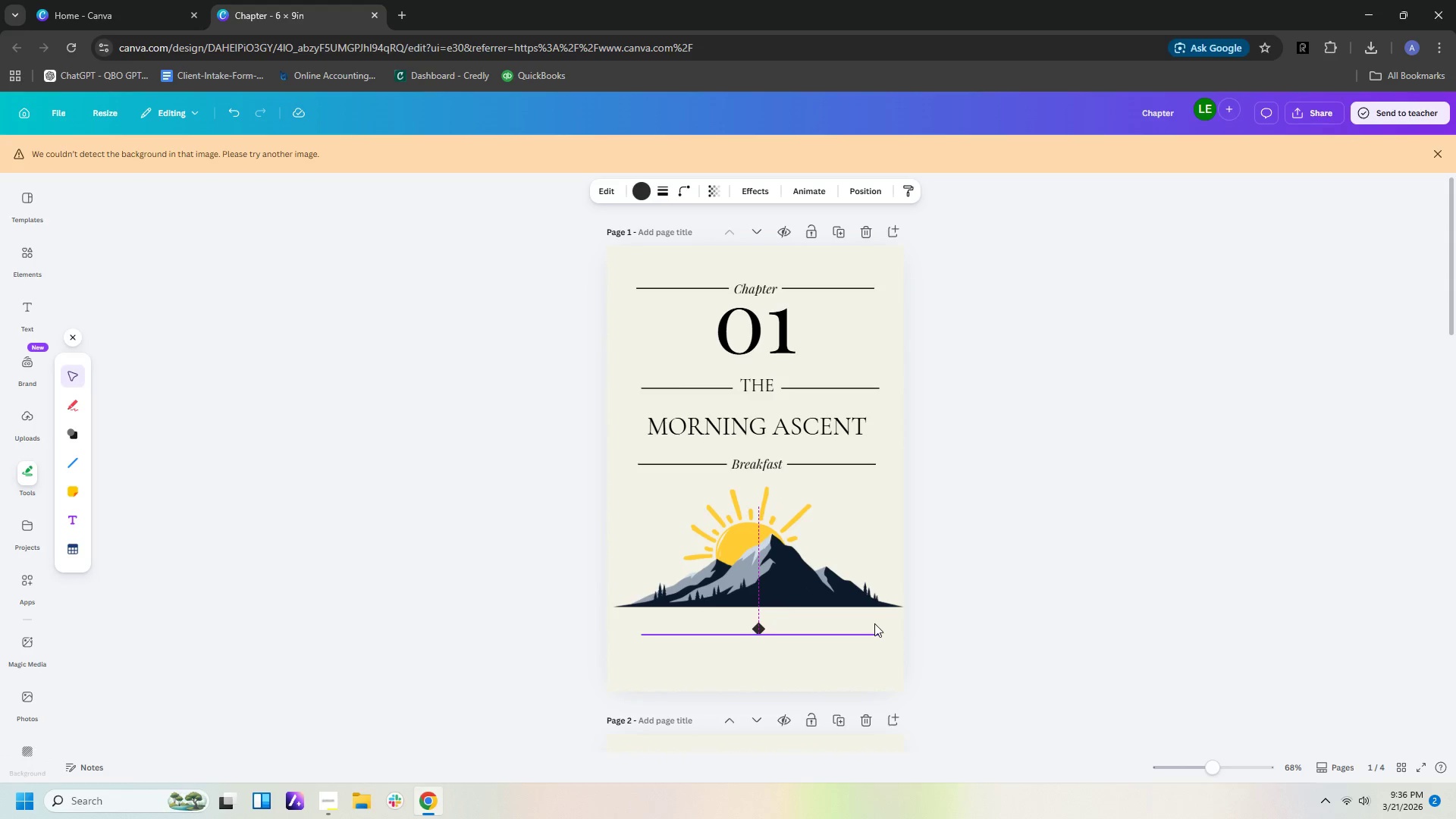 
key(ArrowDown)
 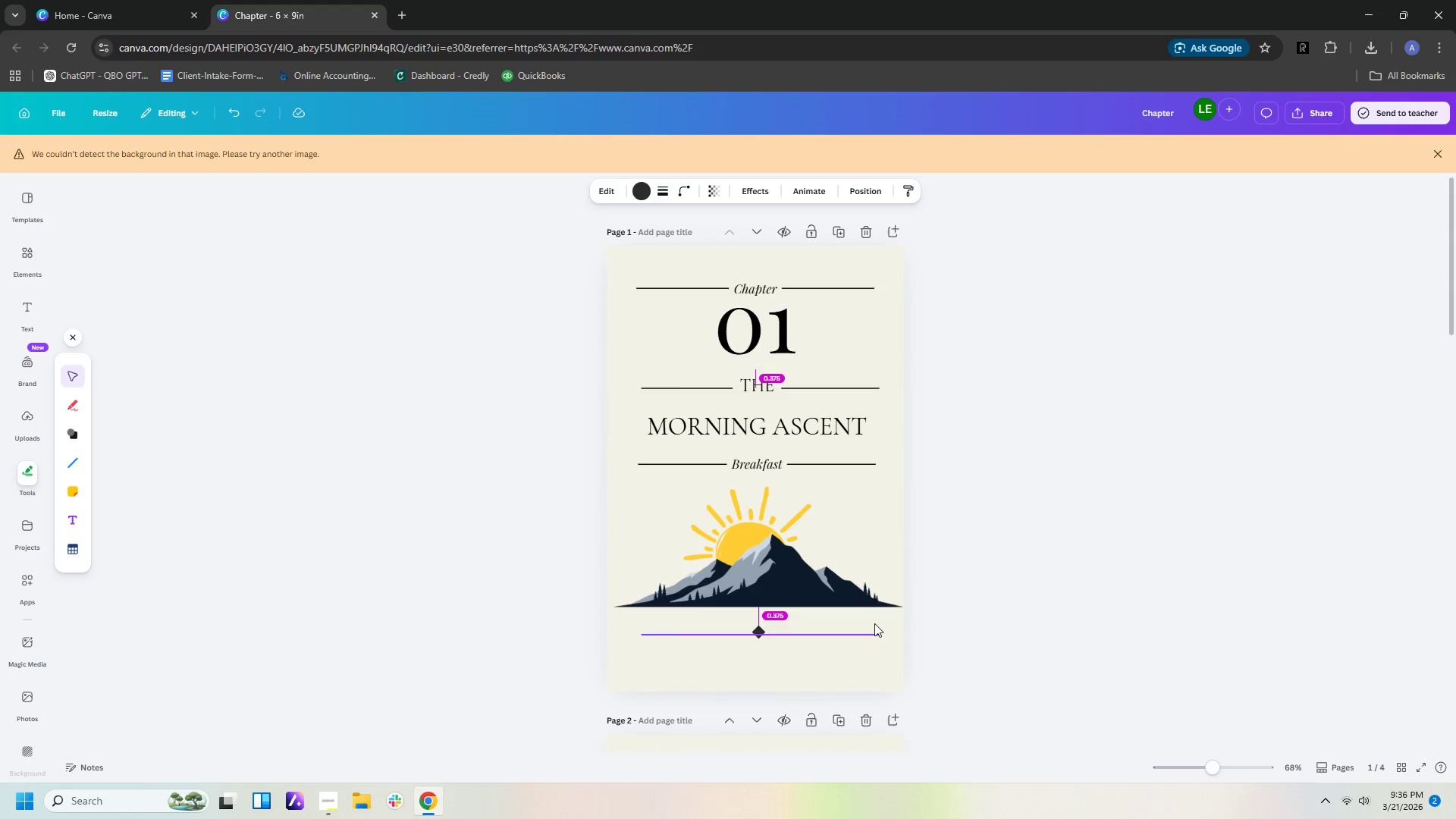 
key(ArrowDown)
 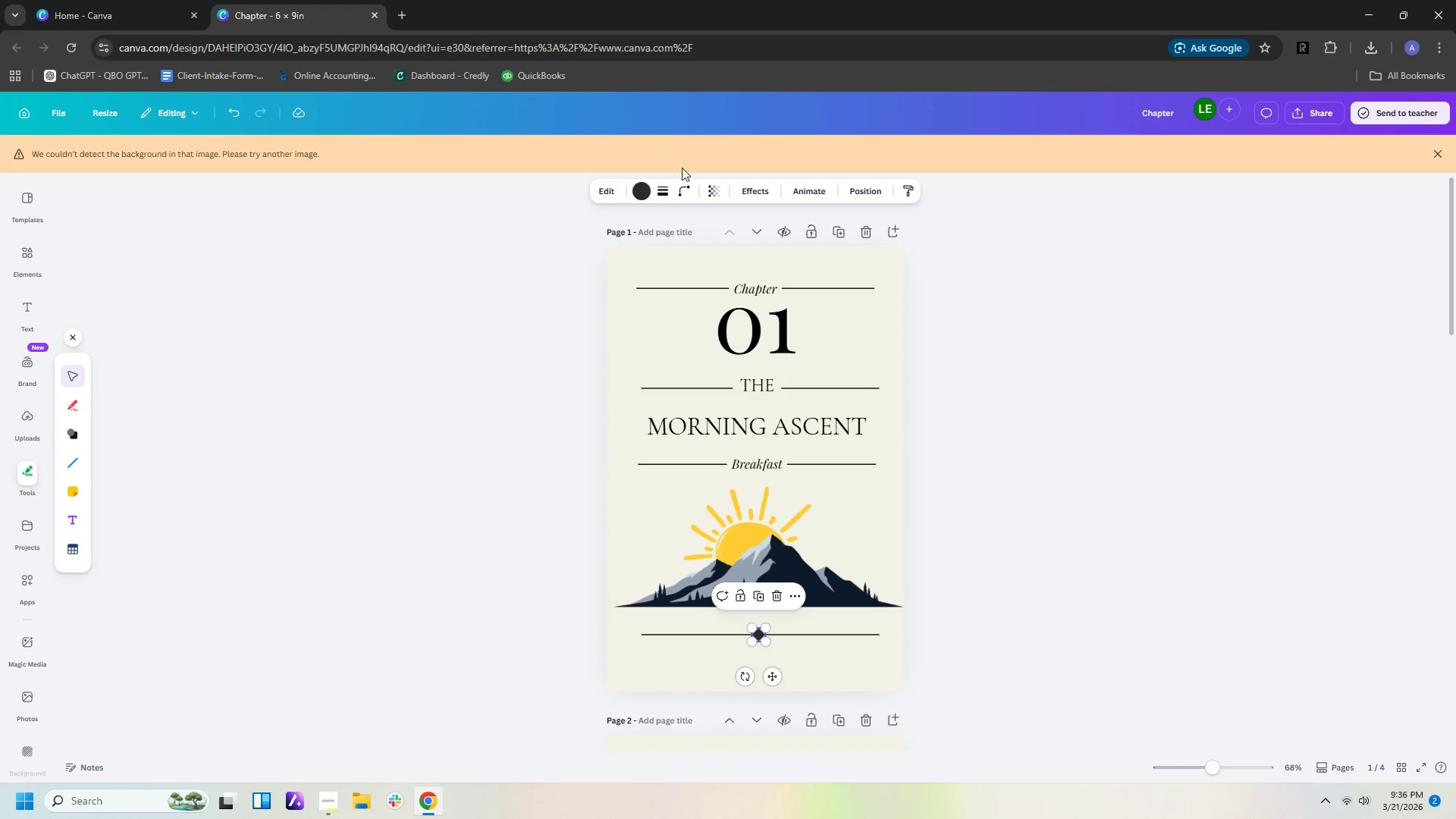 
left_click([645, 190])
 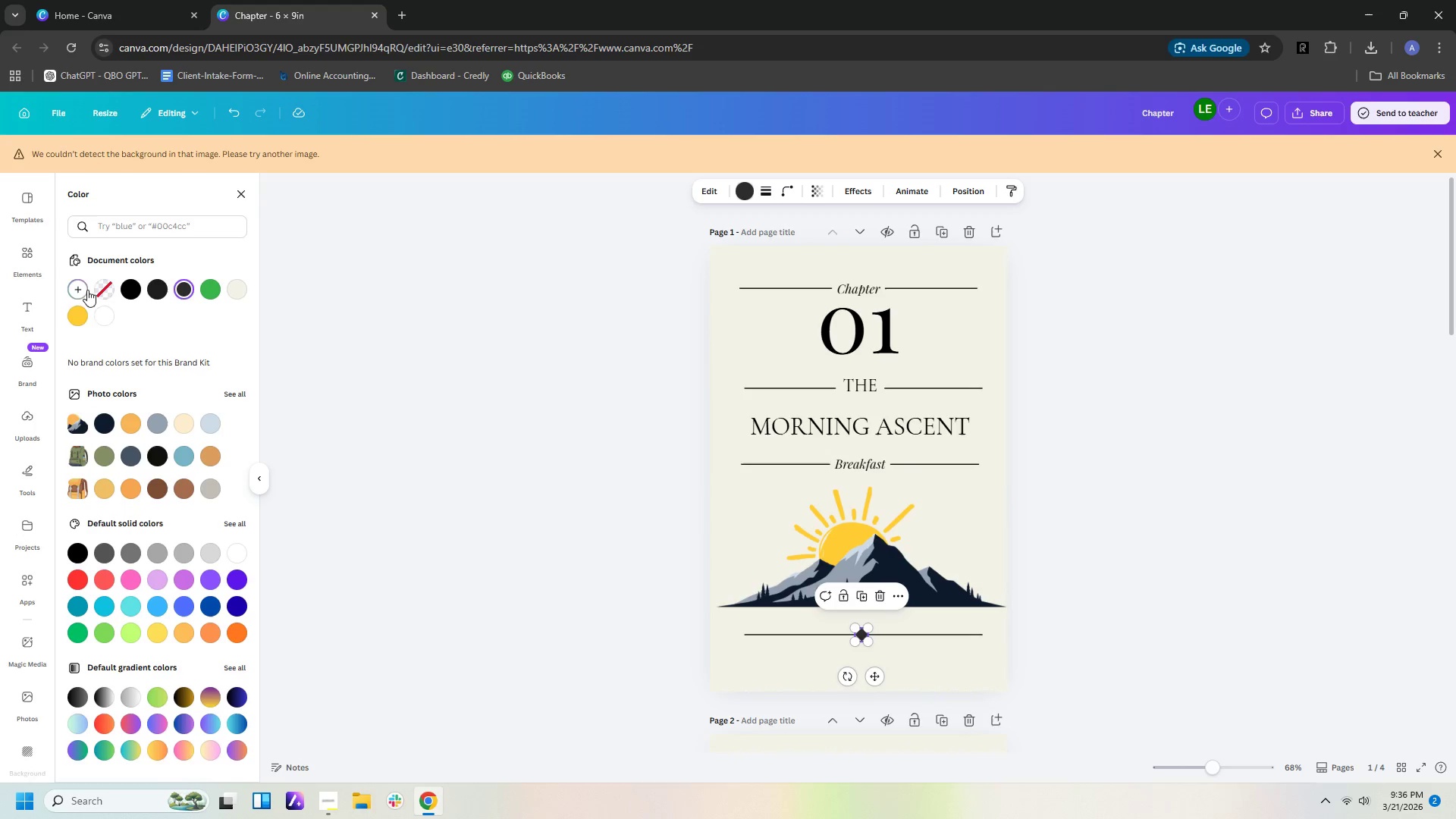 
left_click([96, 293])
 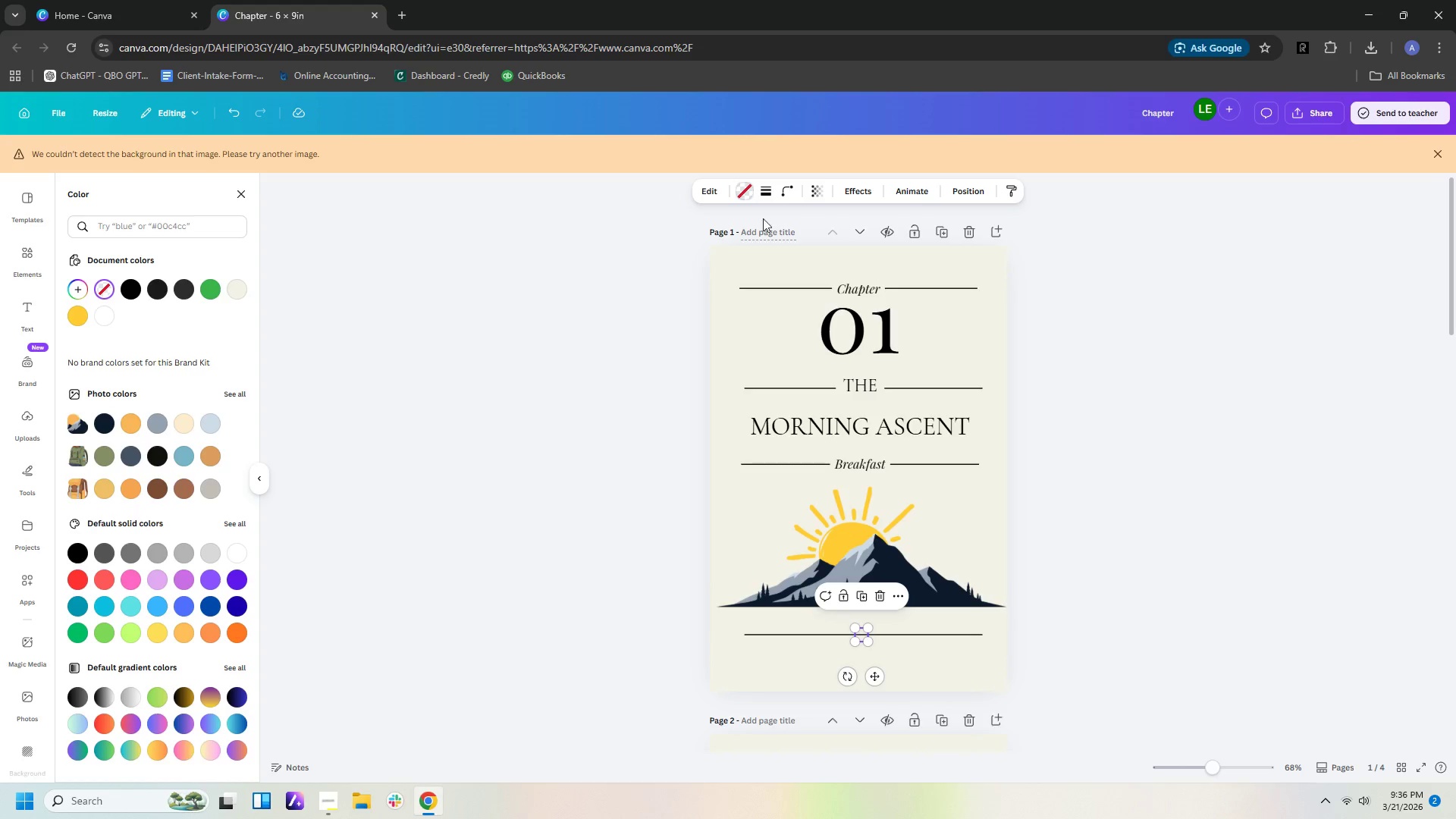 
left_click([764, 185])
 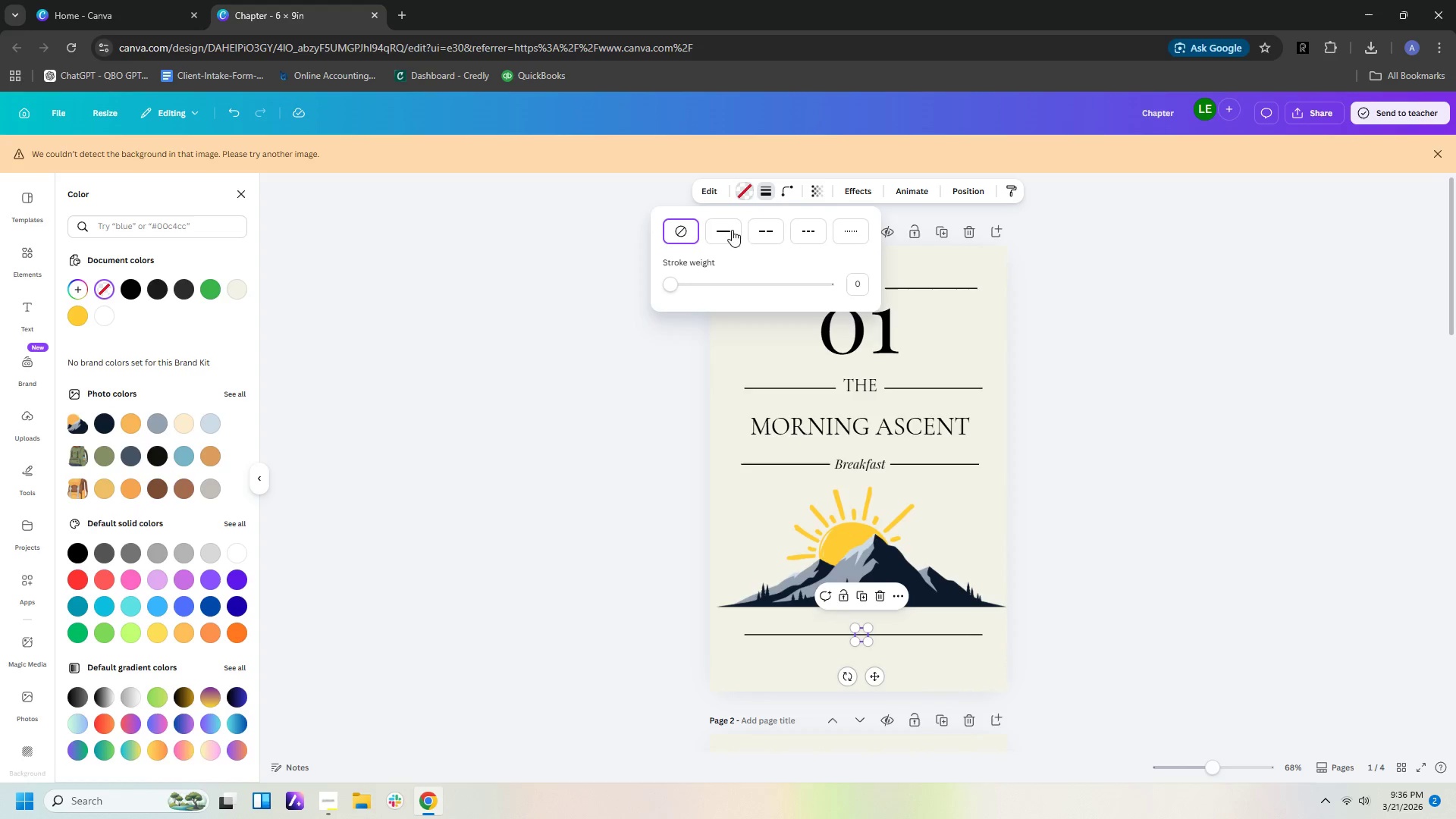 
left_click([718, 232])
 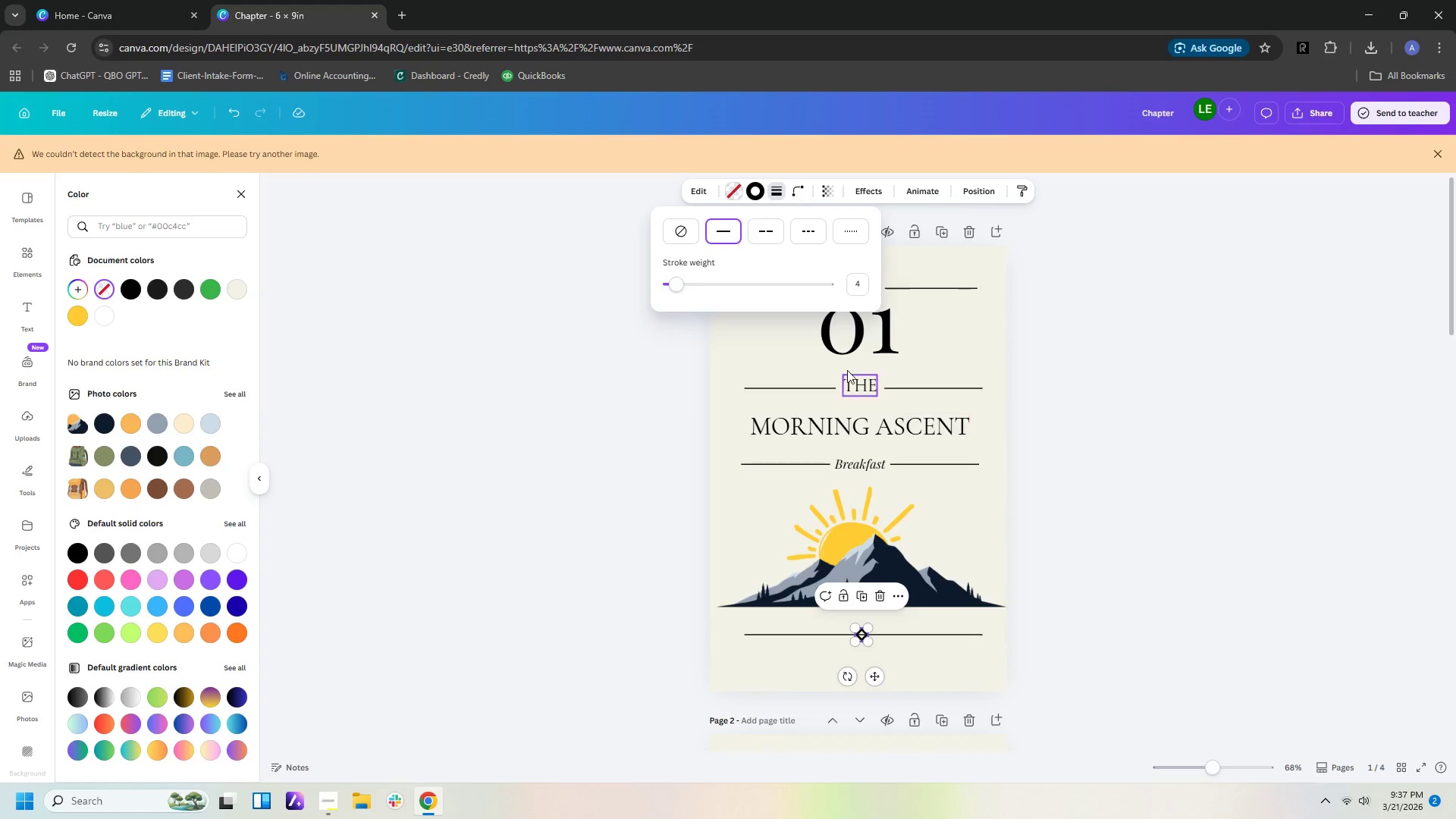 
left_click_drag(start_coordinate=[1145, 532], to_coordinate=[1156, 539])
 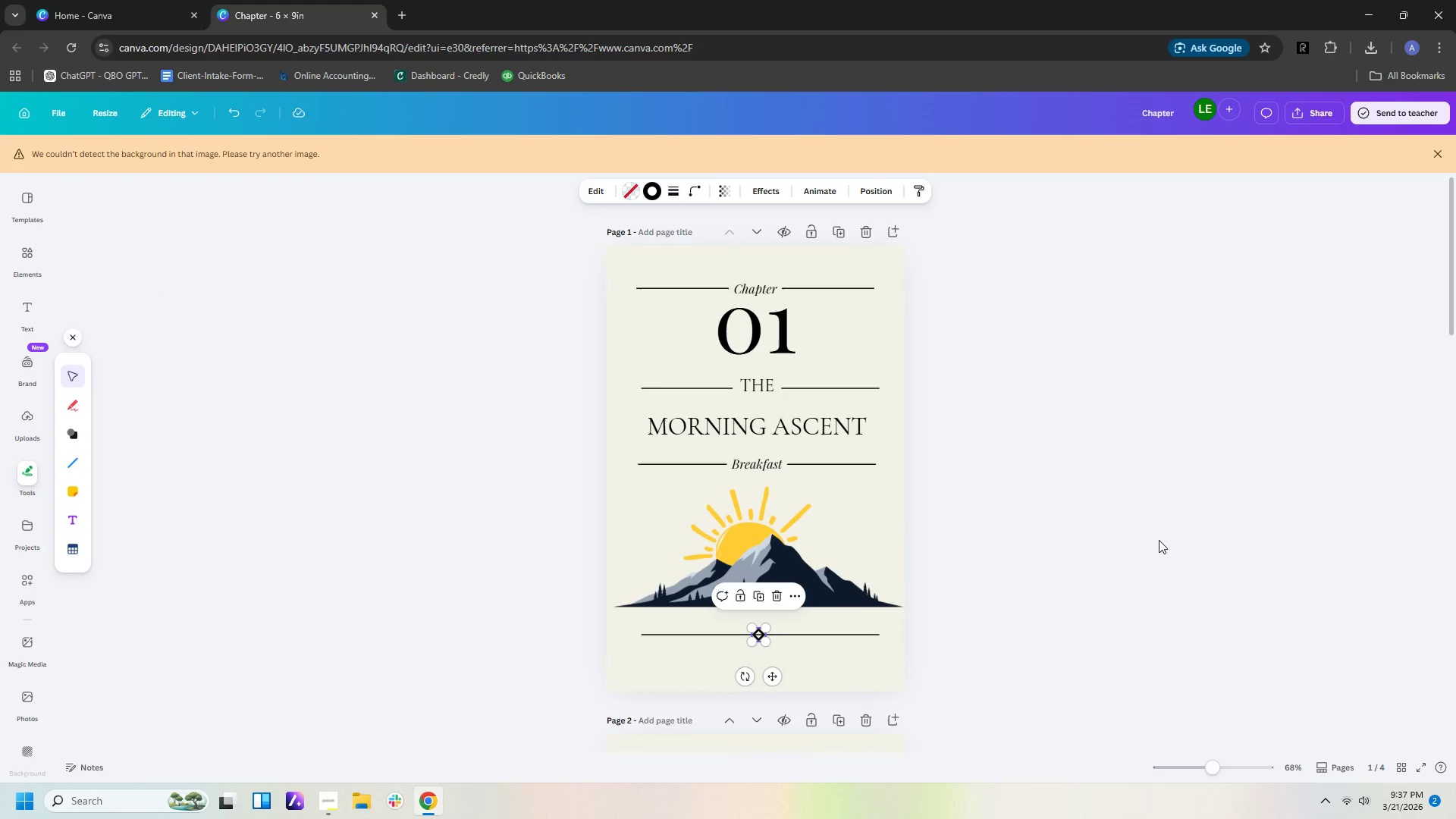 
double_click([1159, 540])
 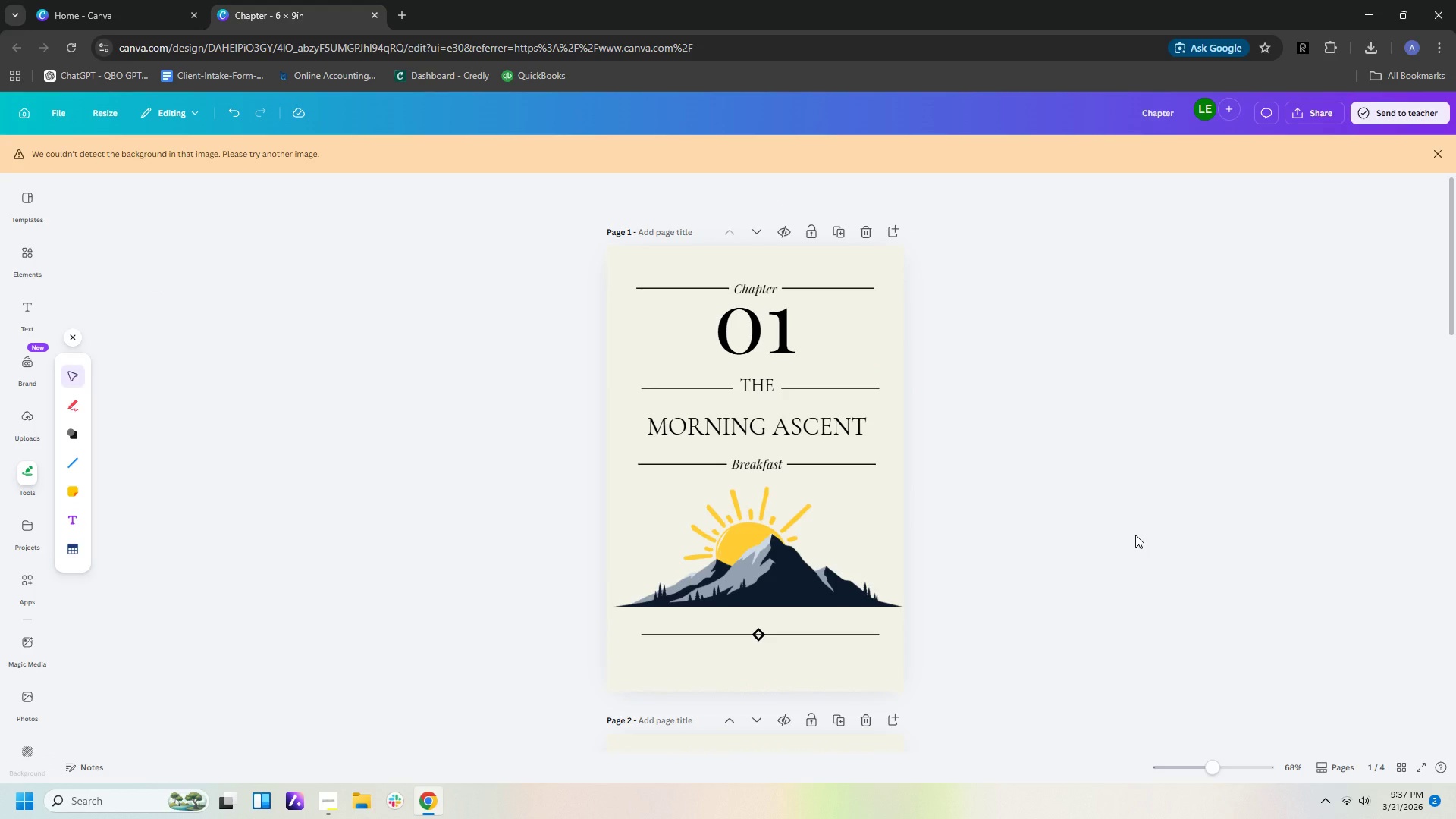 
scroll: coordinate [1135, 535], scroll_direction: down, amount: 4.0
 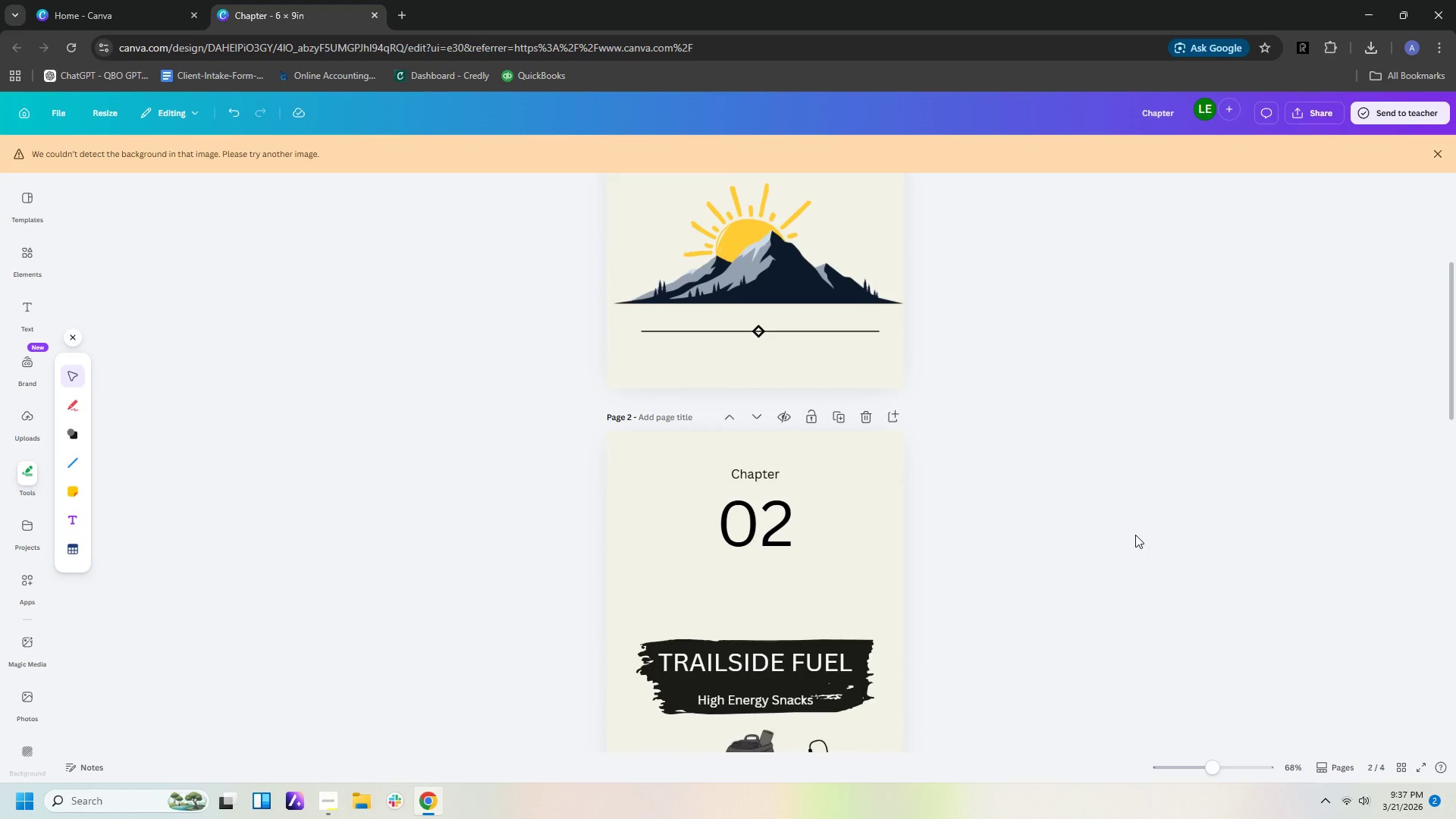 
scroll: coordinate [1141, 521], scroll_direction: up, amount: 6.0
 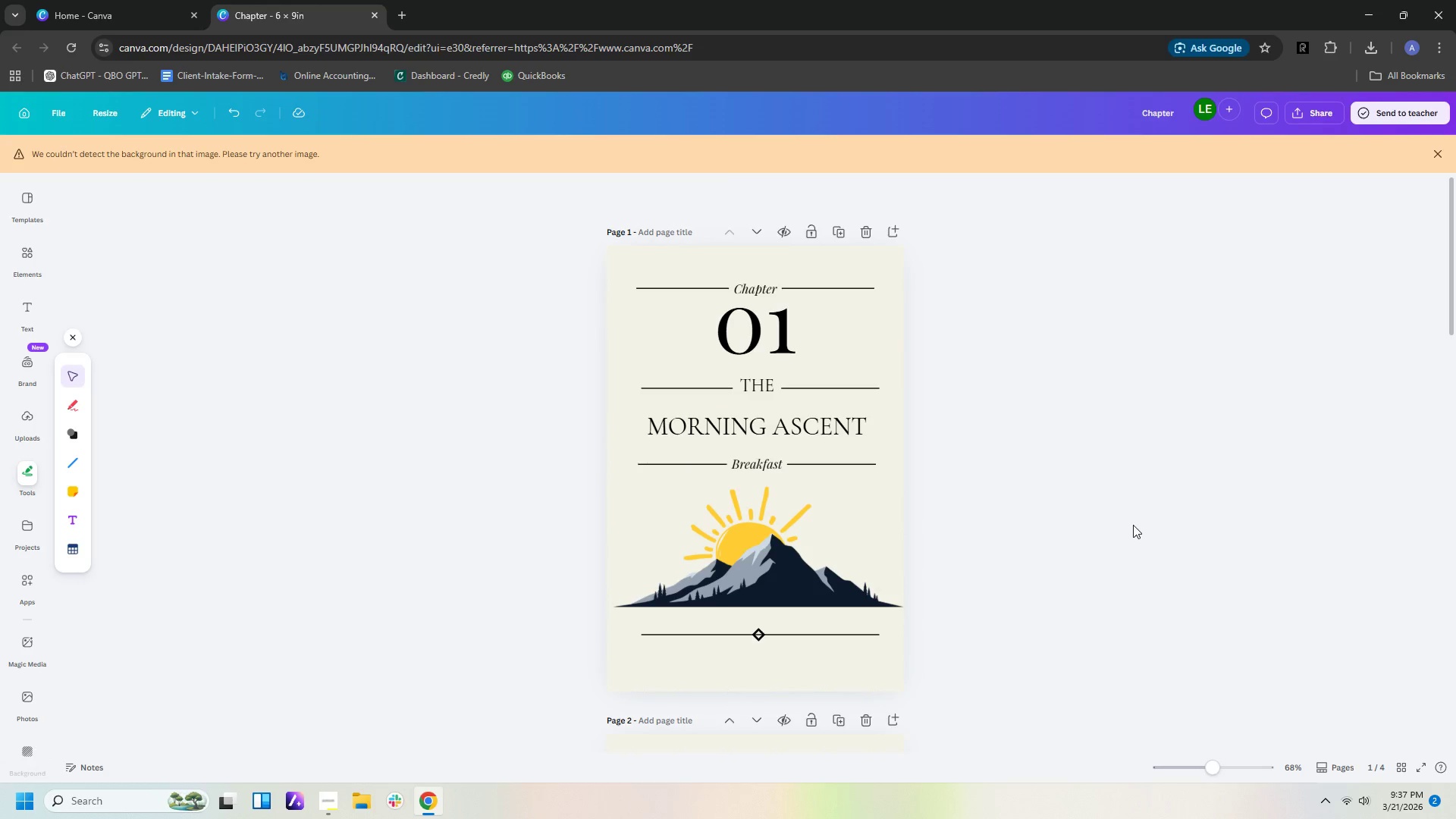 
left_click([859, 432])
 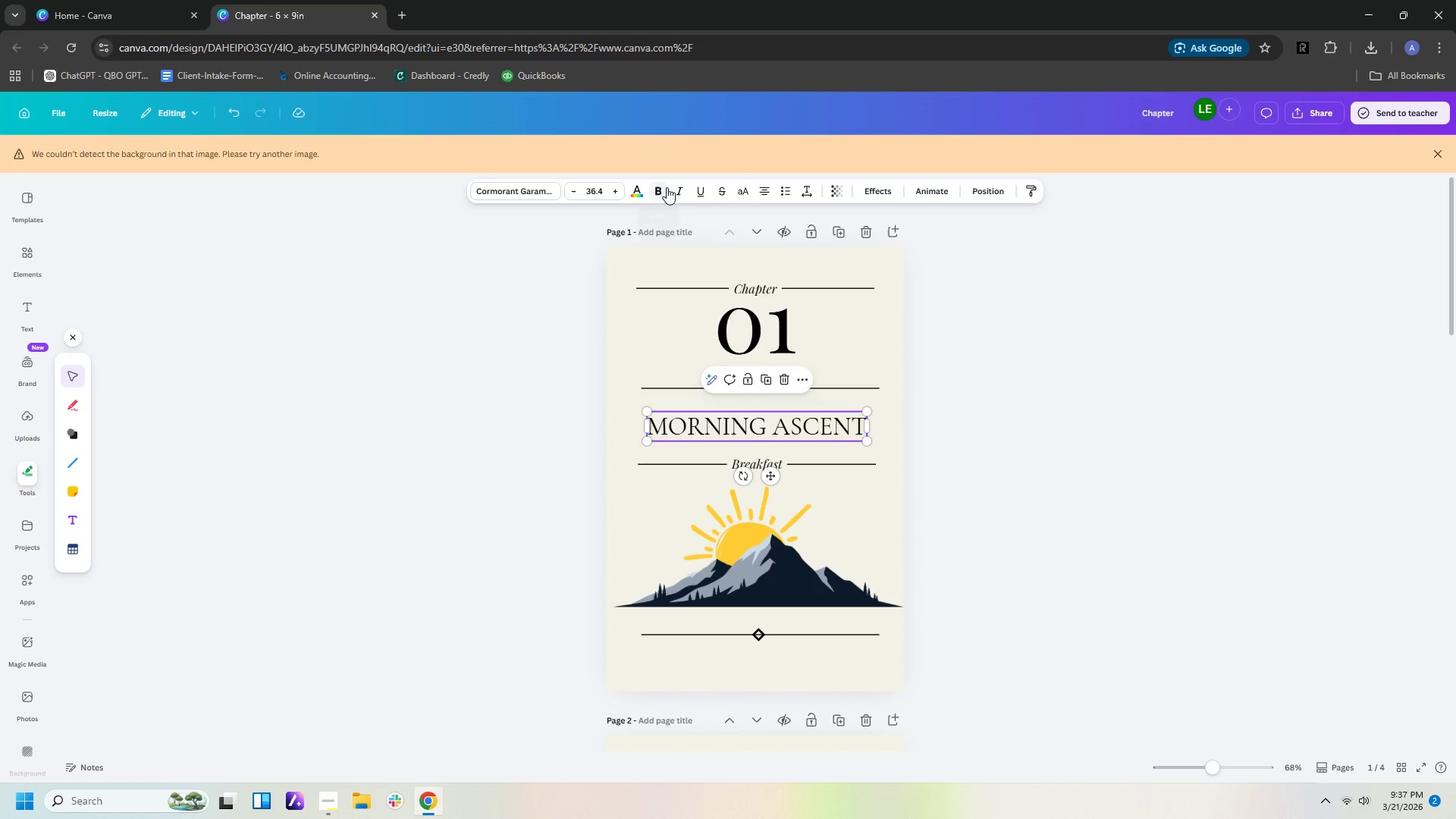 
left_click([658, 188])
 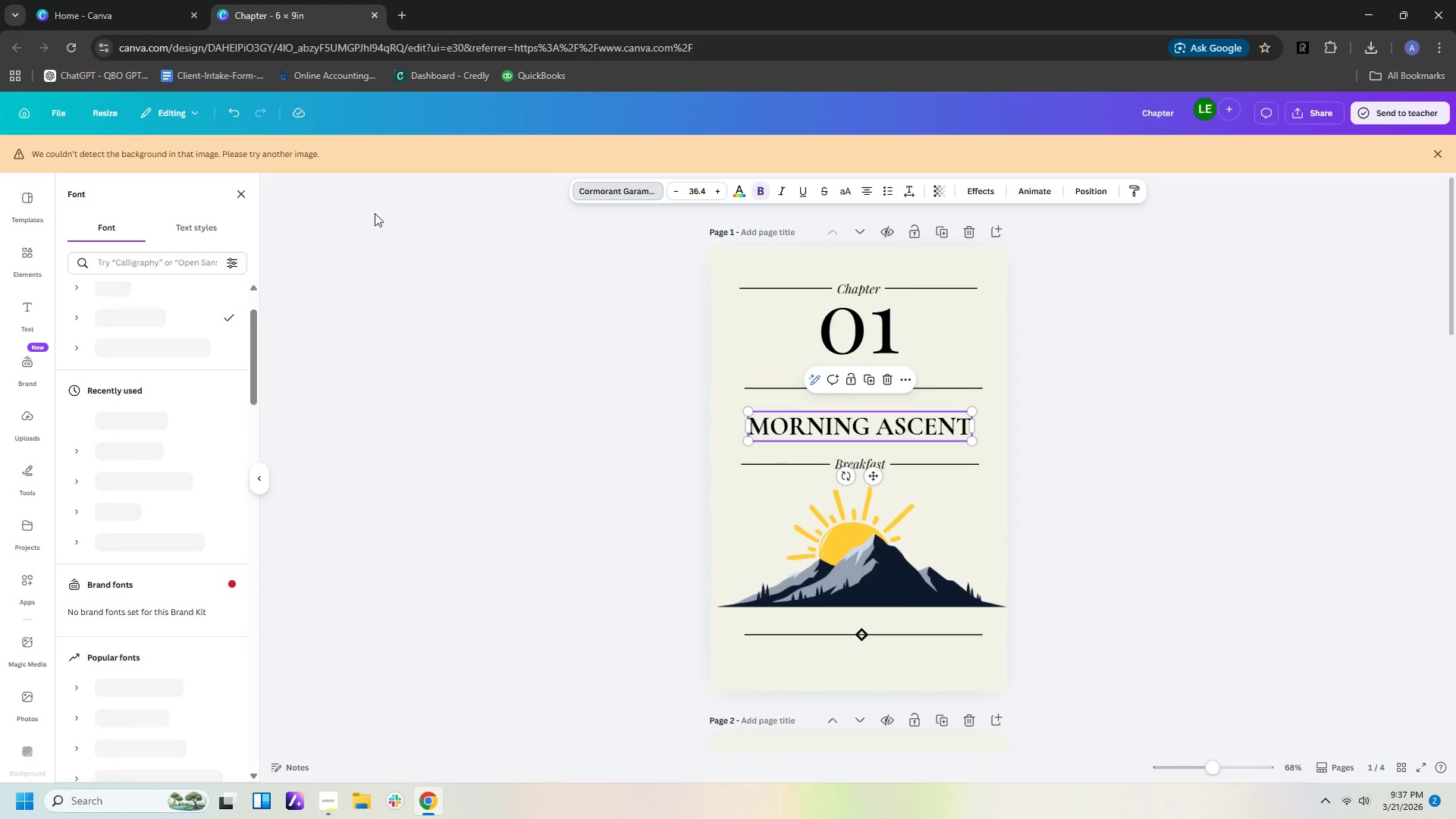 
wait(5.66)
 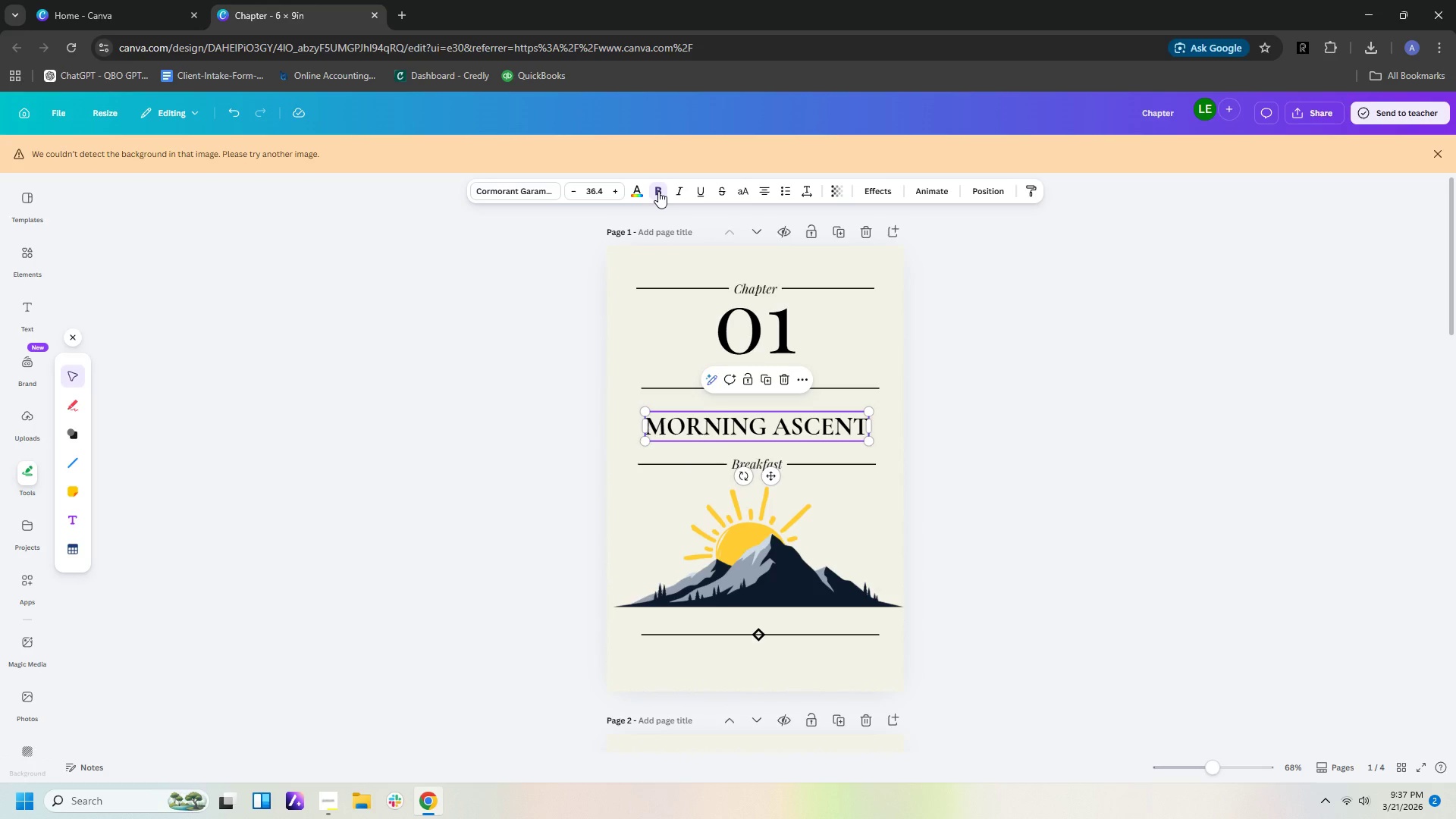 
left_click([188, 262])
 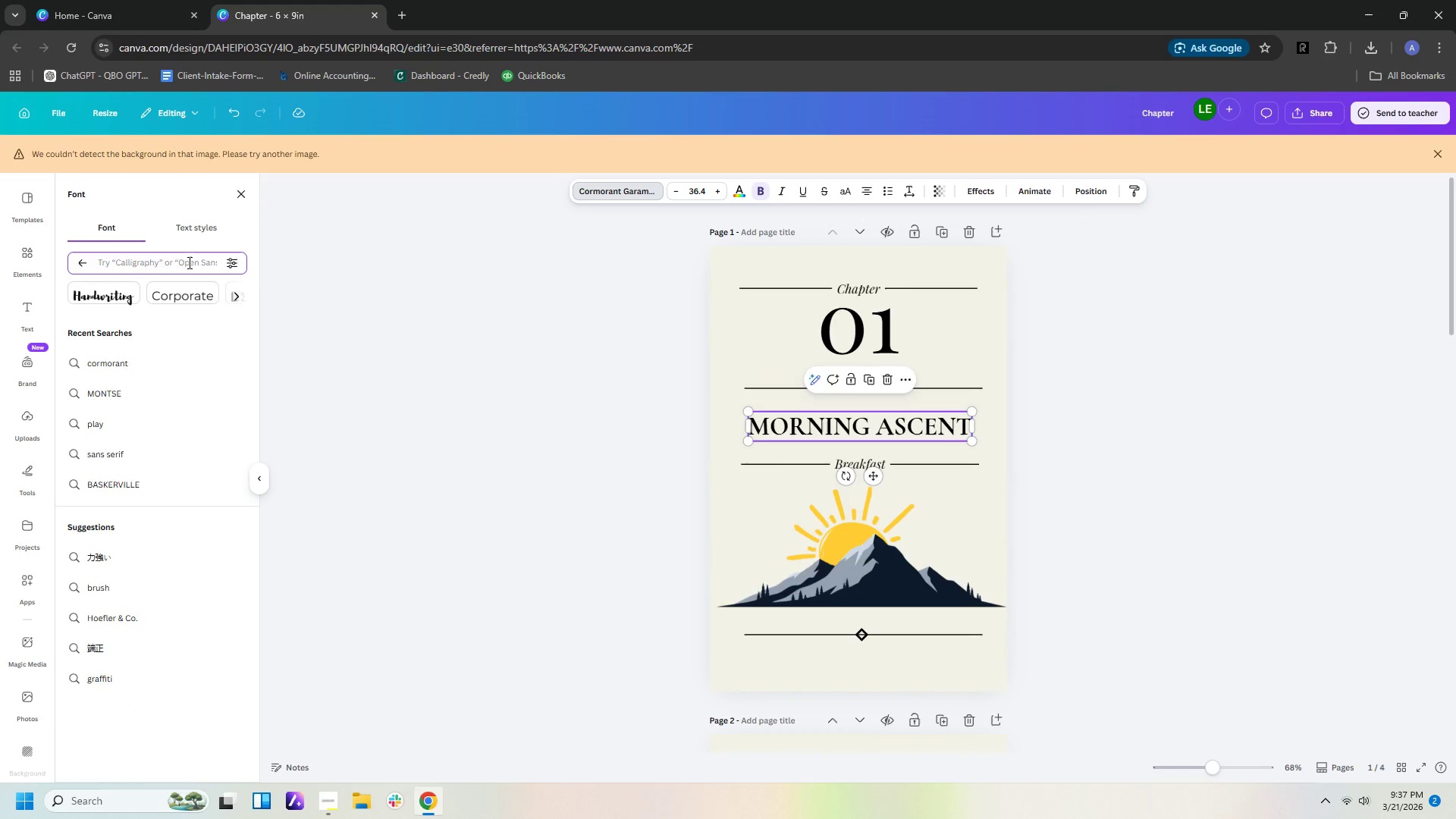 
type(cormoran)
 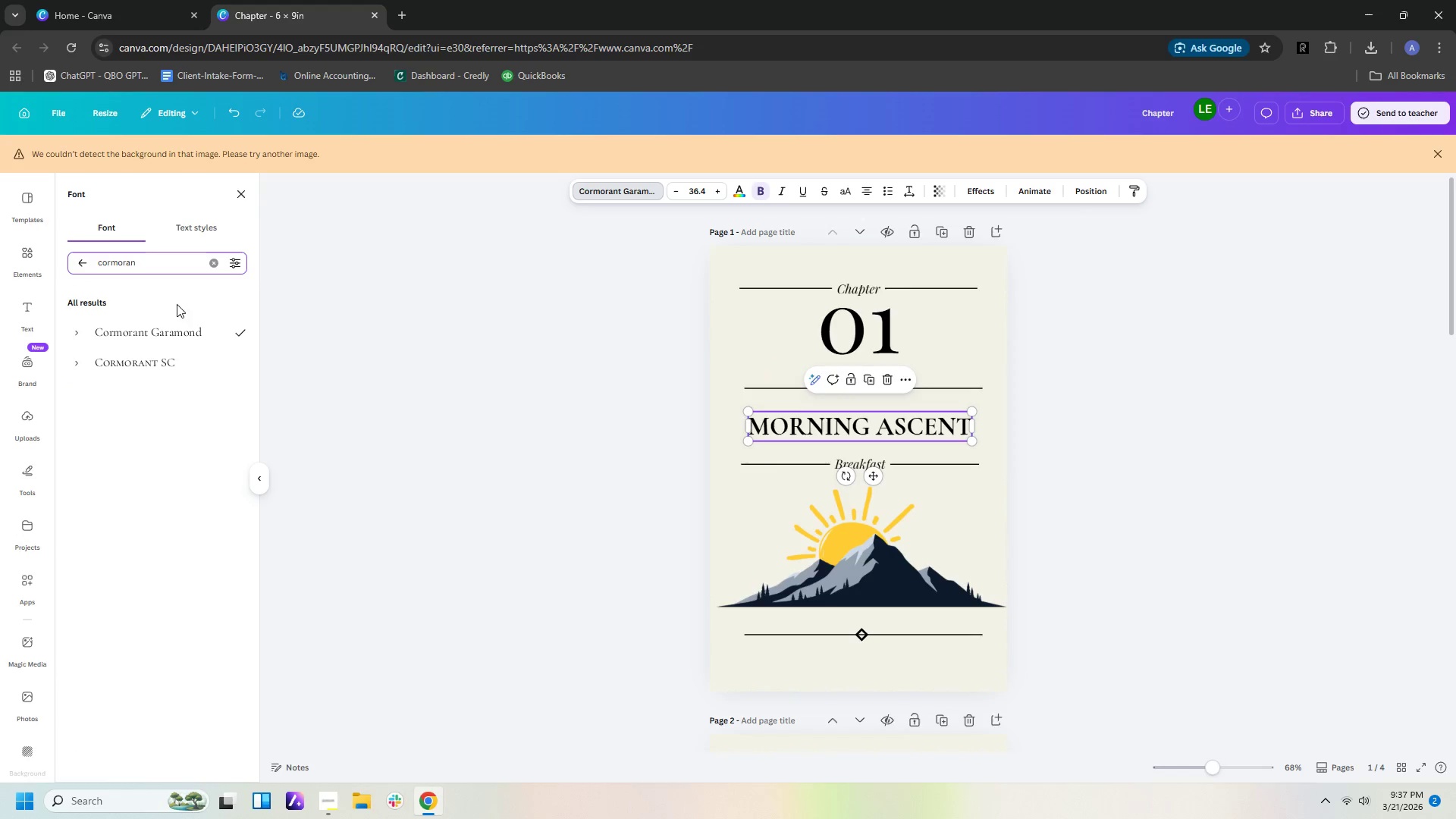 
left_click([168, 363])
 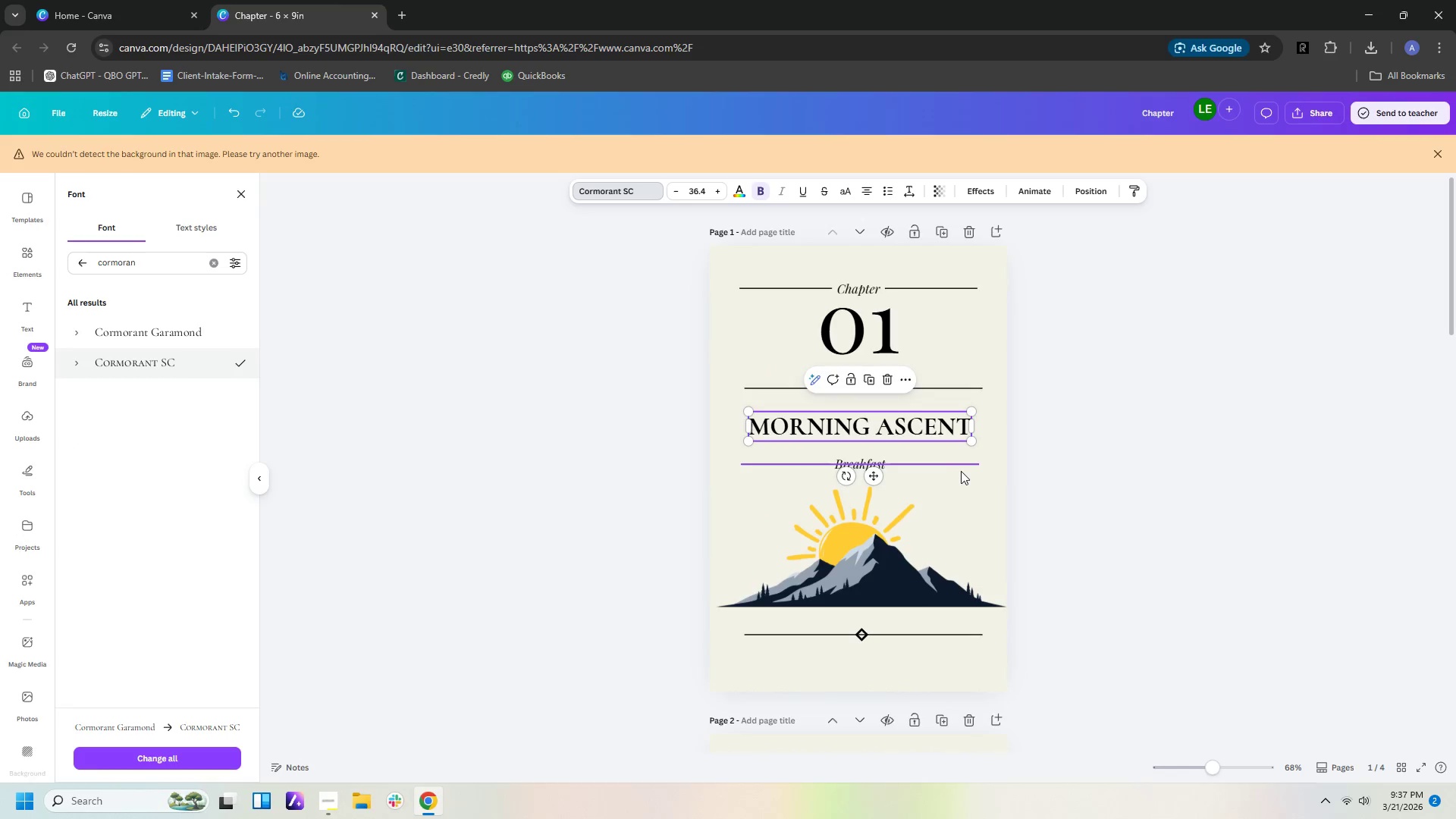 
double_click([1075, 479])
 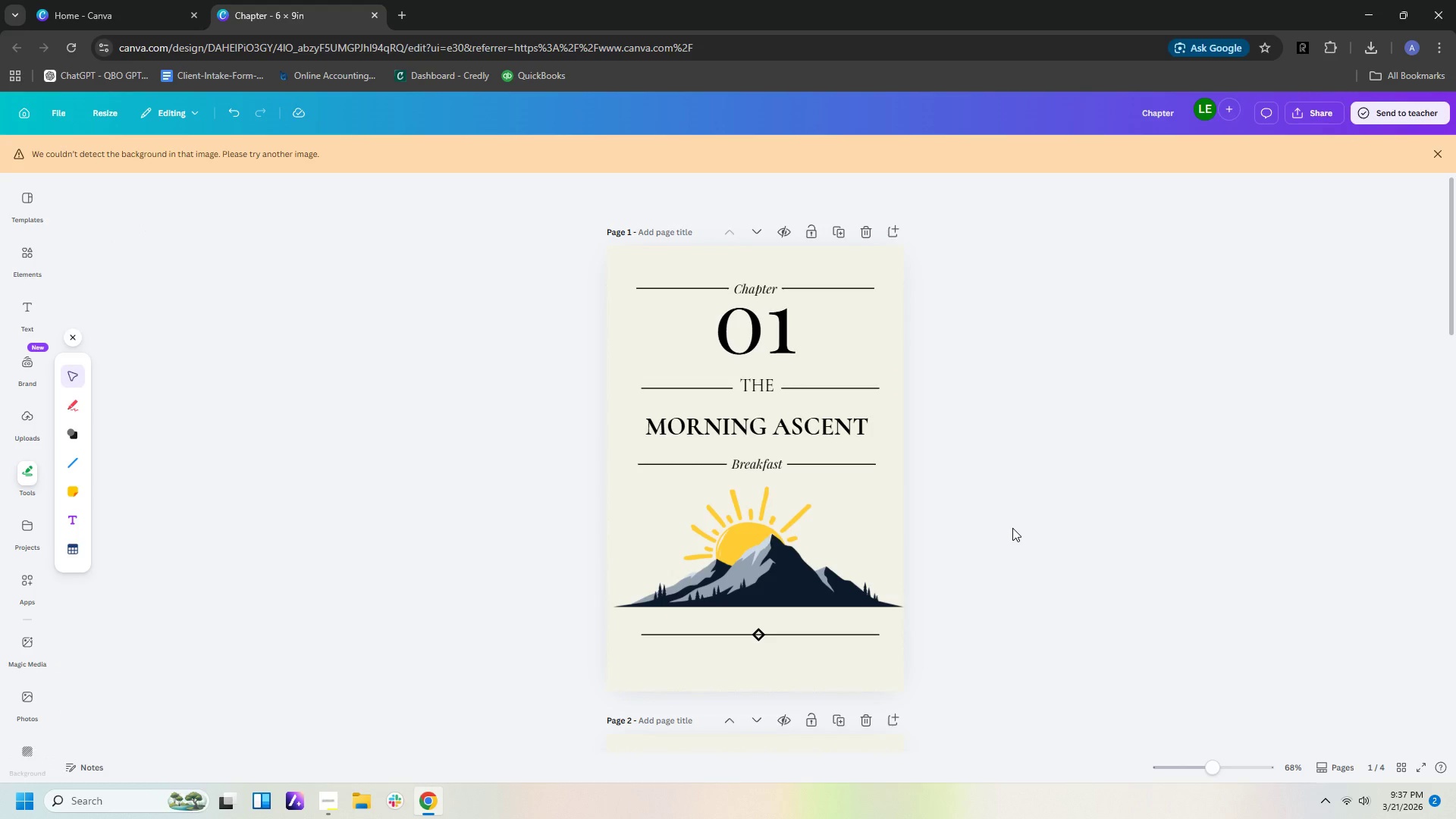 
wait(10.61)
 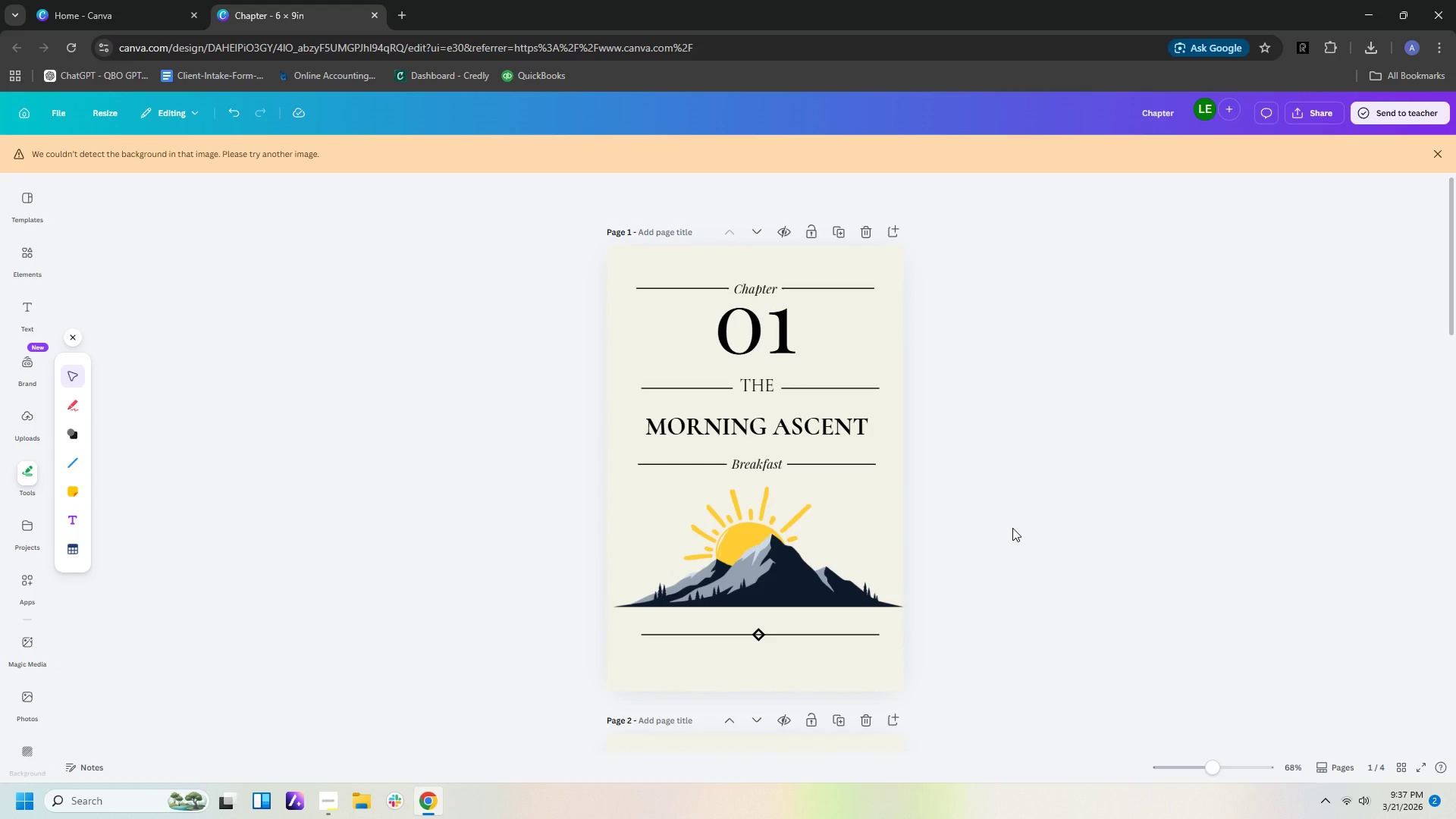 
left_click([725, 331])
 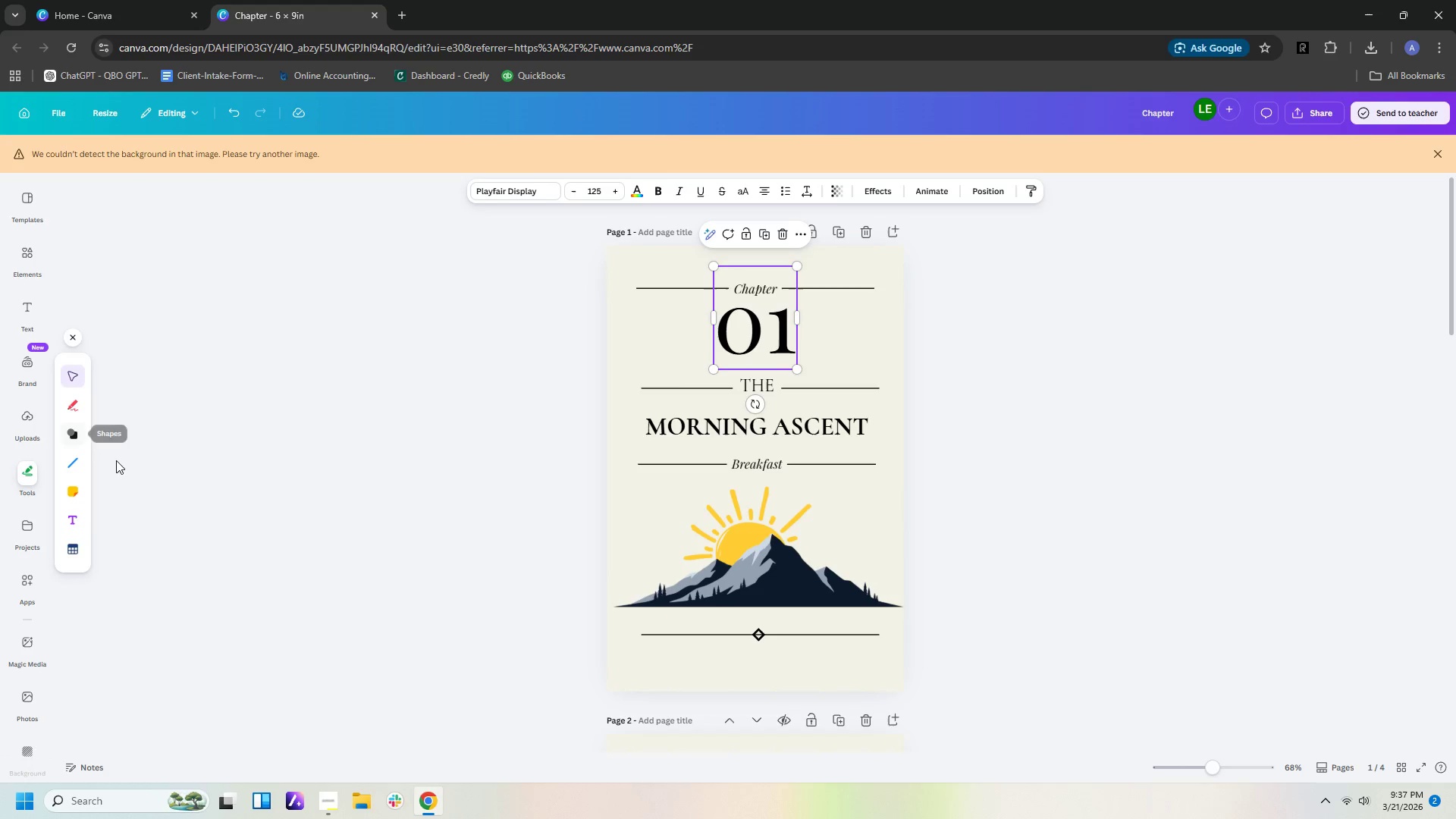 
wait(19.67)
 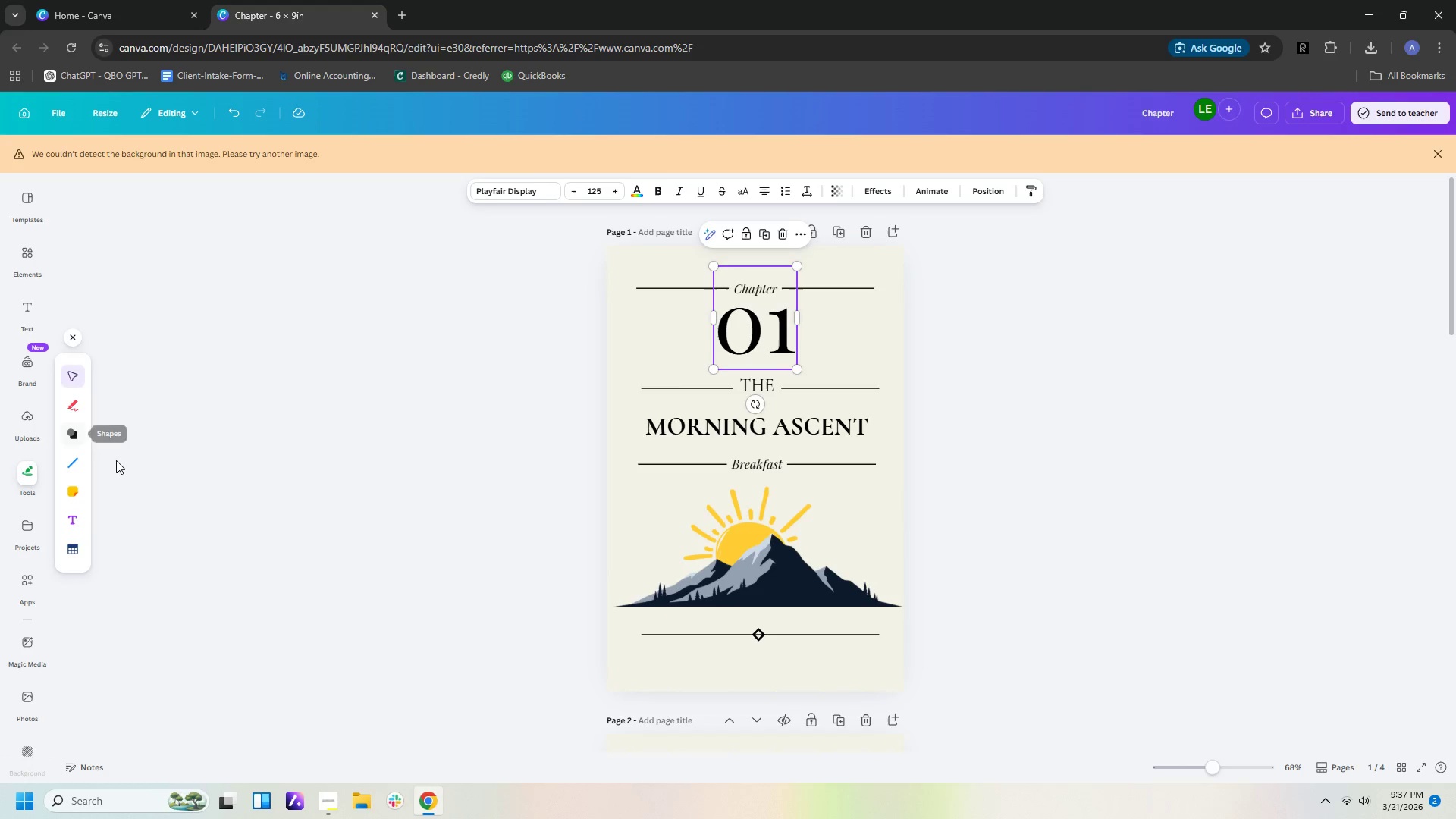 
left_click([642, 192])
 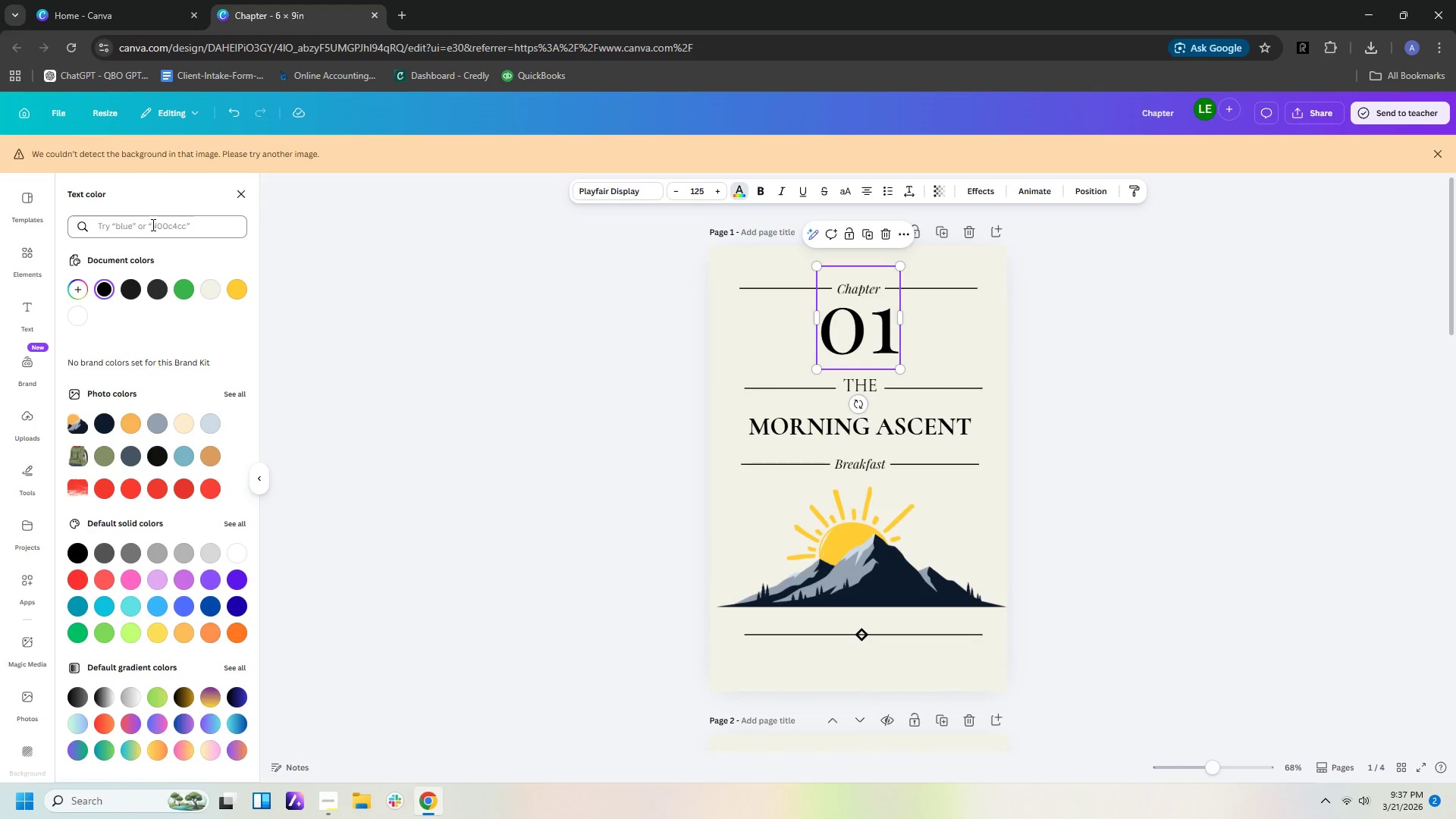 
left_click([152, 224])
 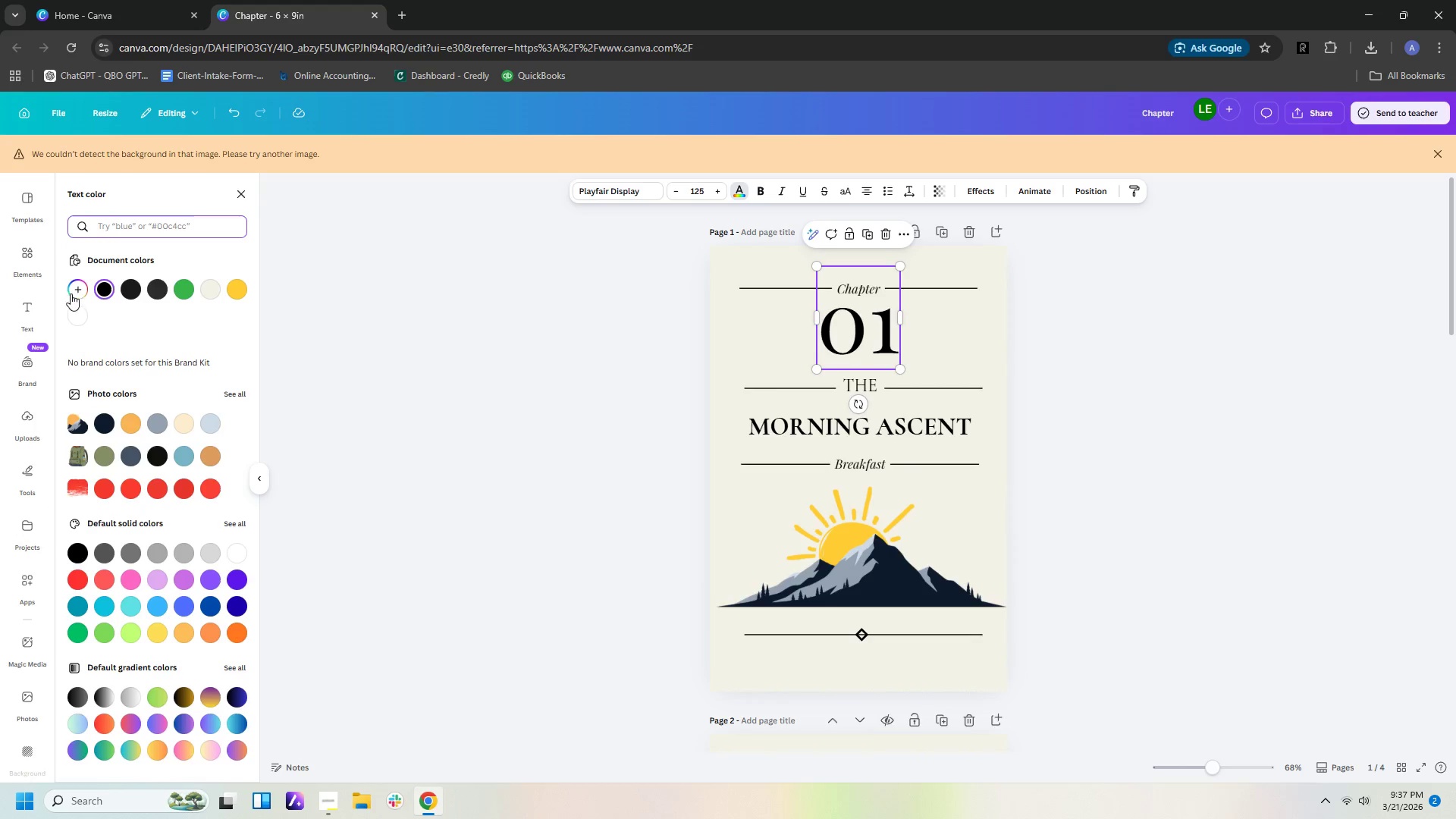 
left_click([78, 284])
 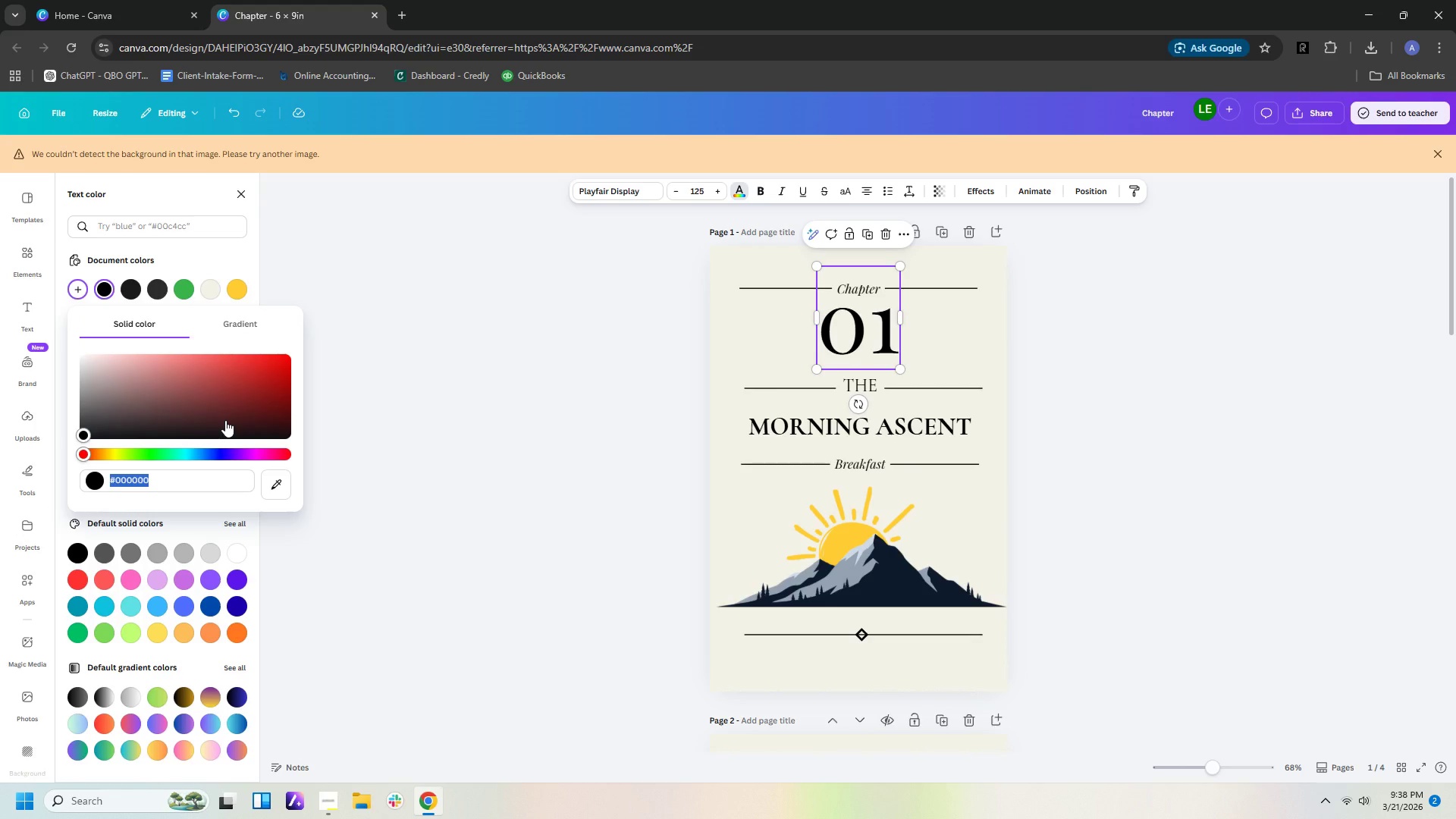 
type(8c68)
 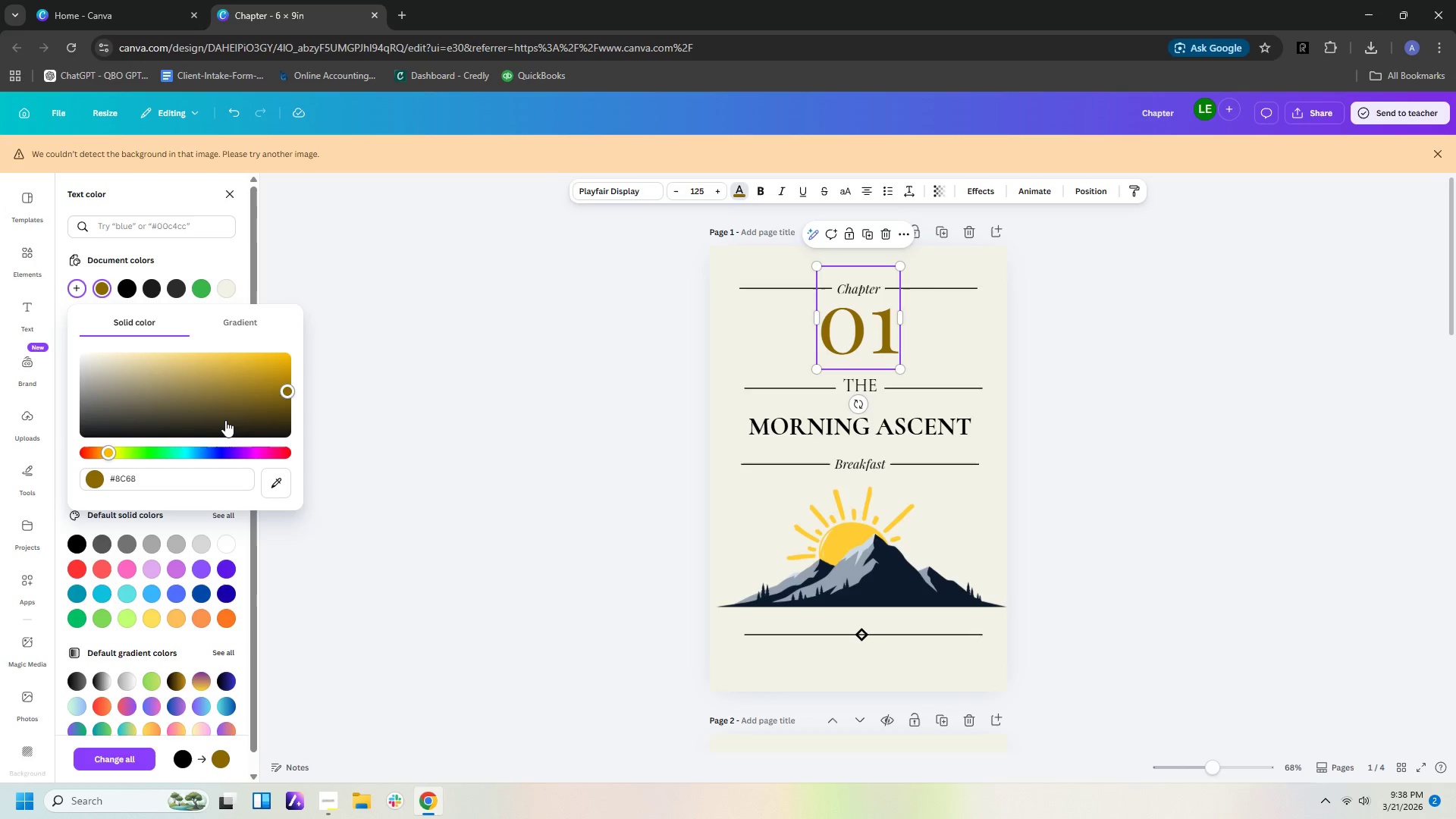 
wait(9.69)
 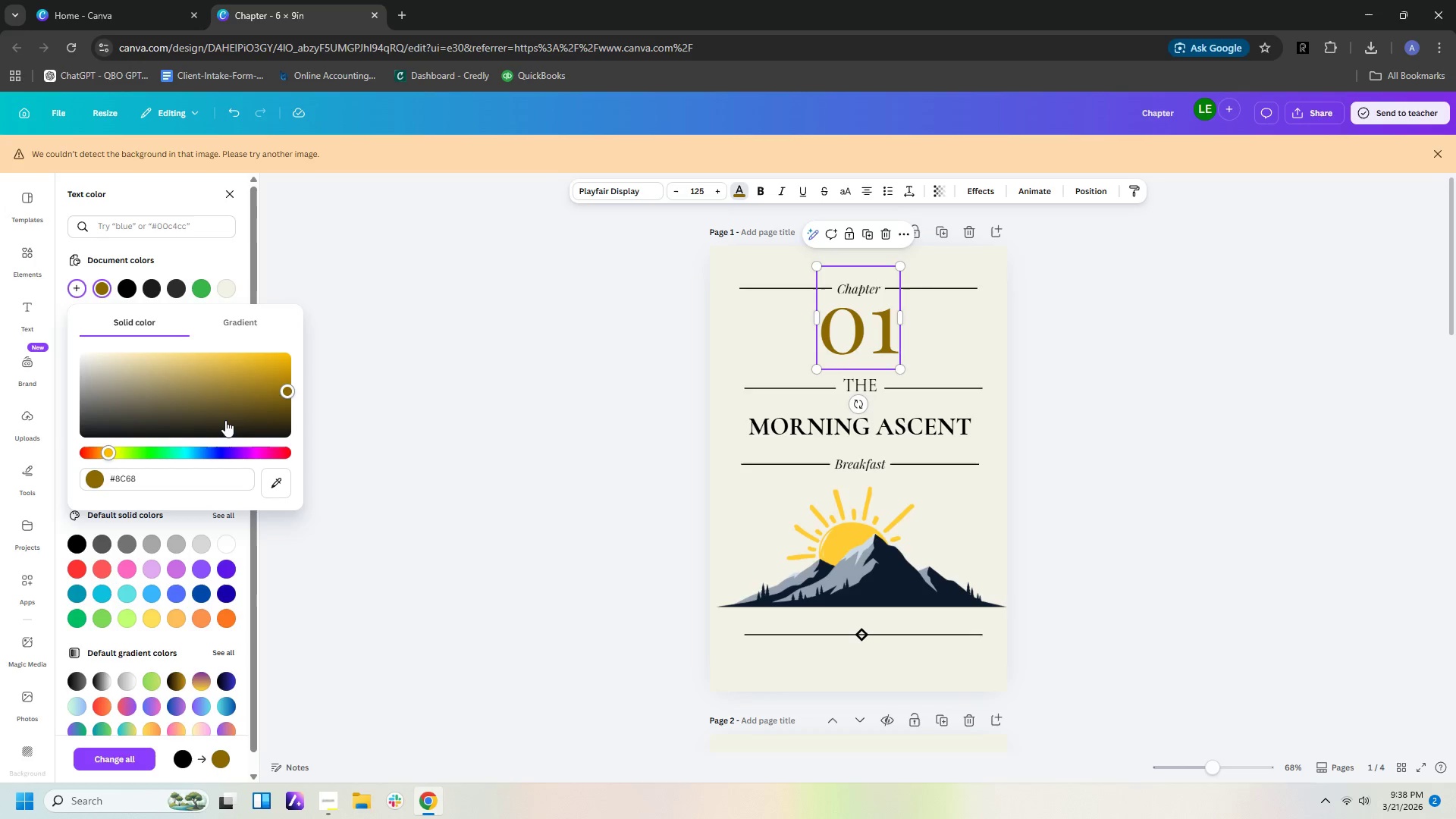 
key(Backspace)
 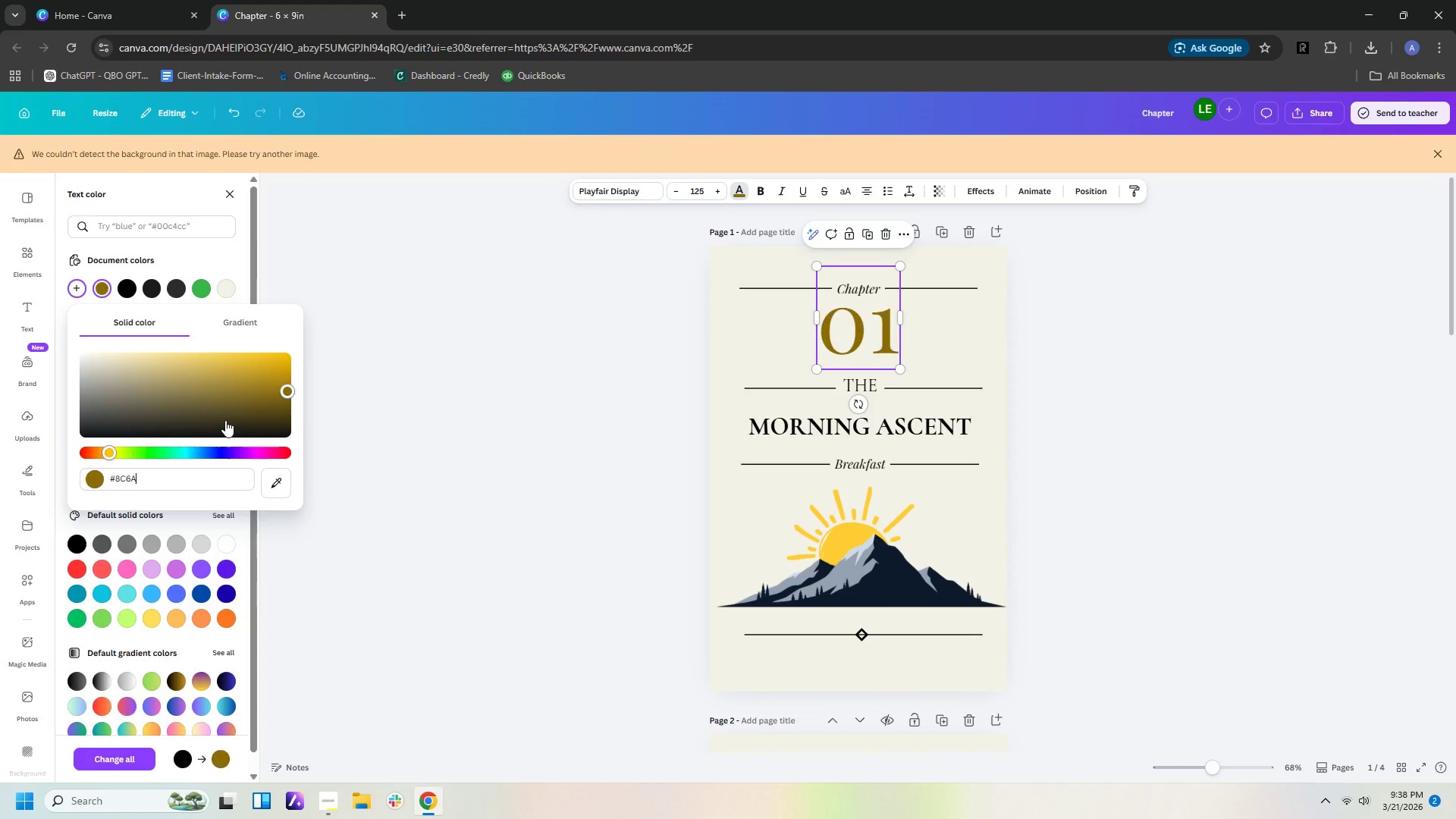 
key(A)
 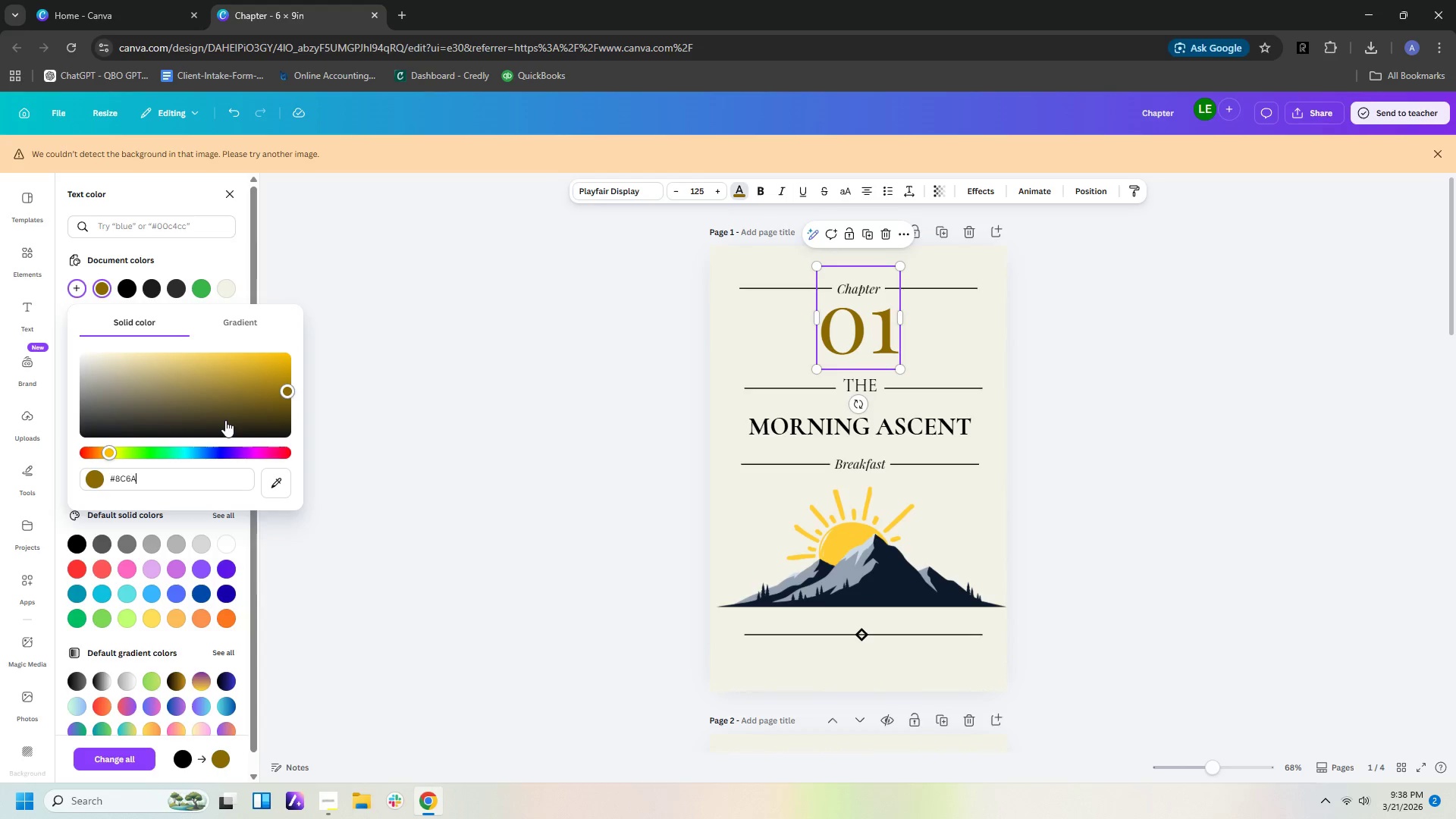 
type(3b)
 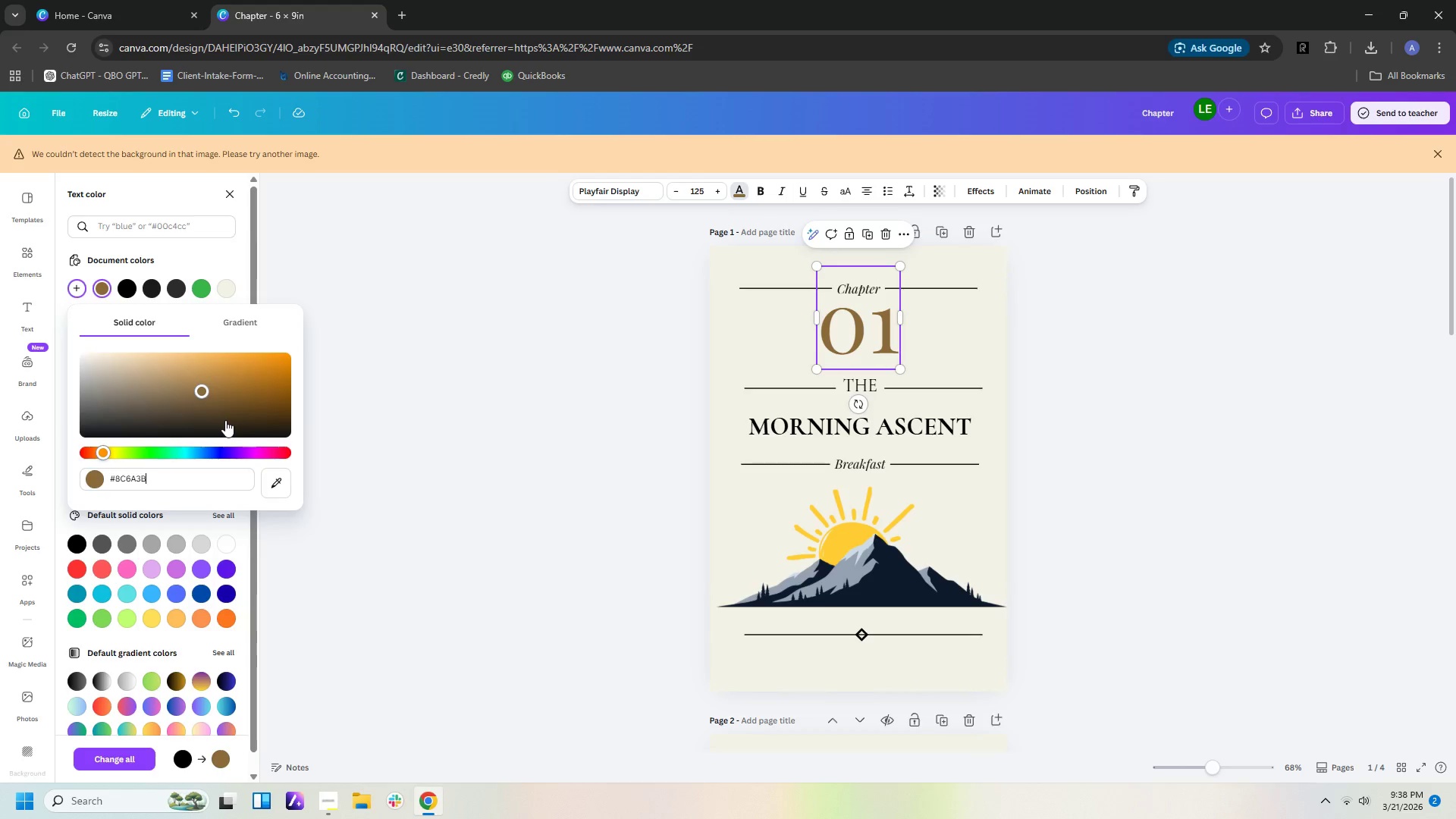 
key(Enter)
 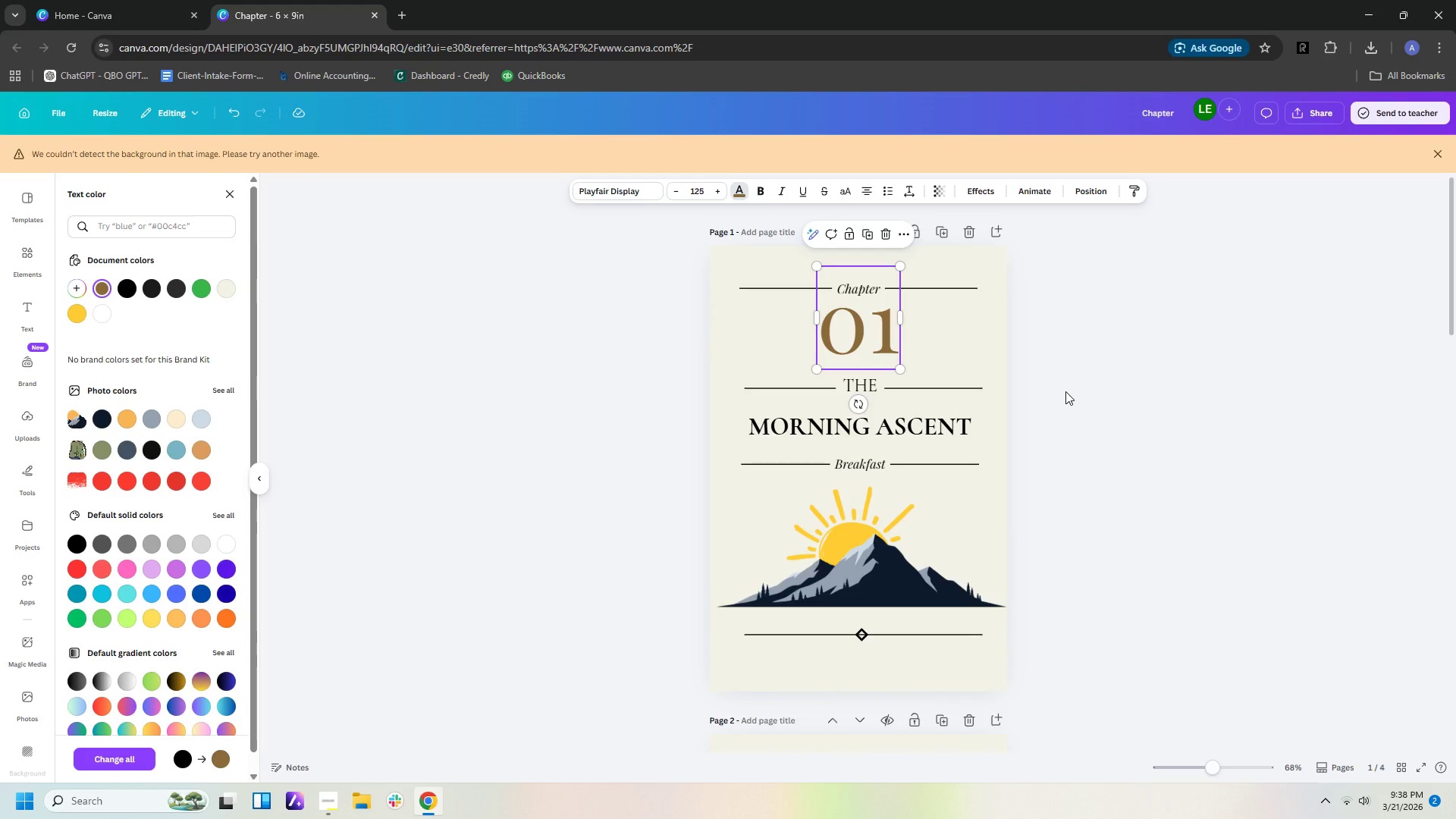 
wait(12.53)
 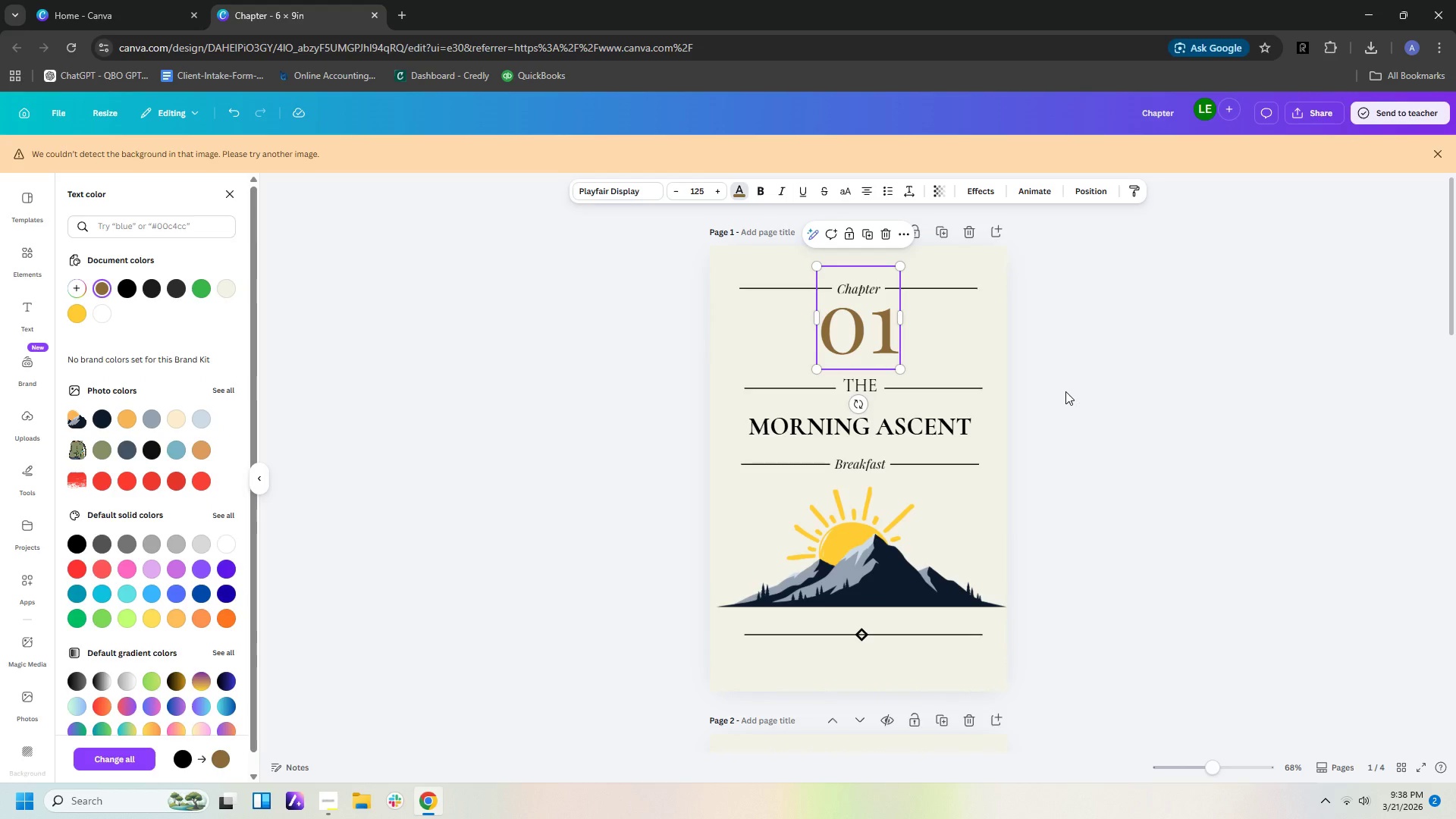 
left_click([861, 519])
 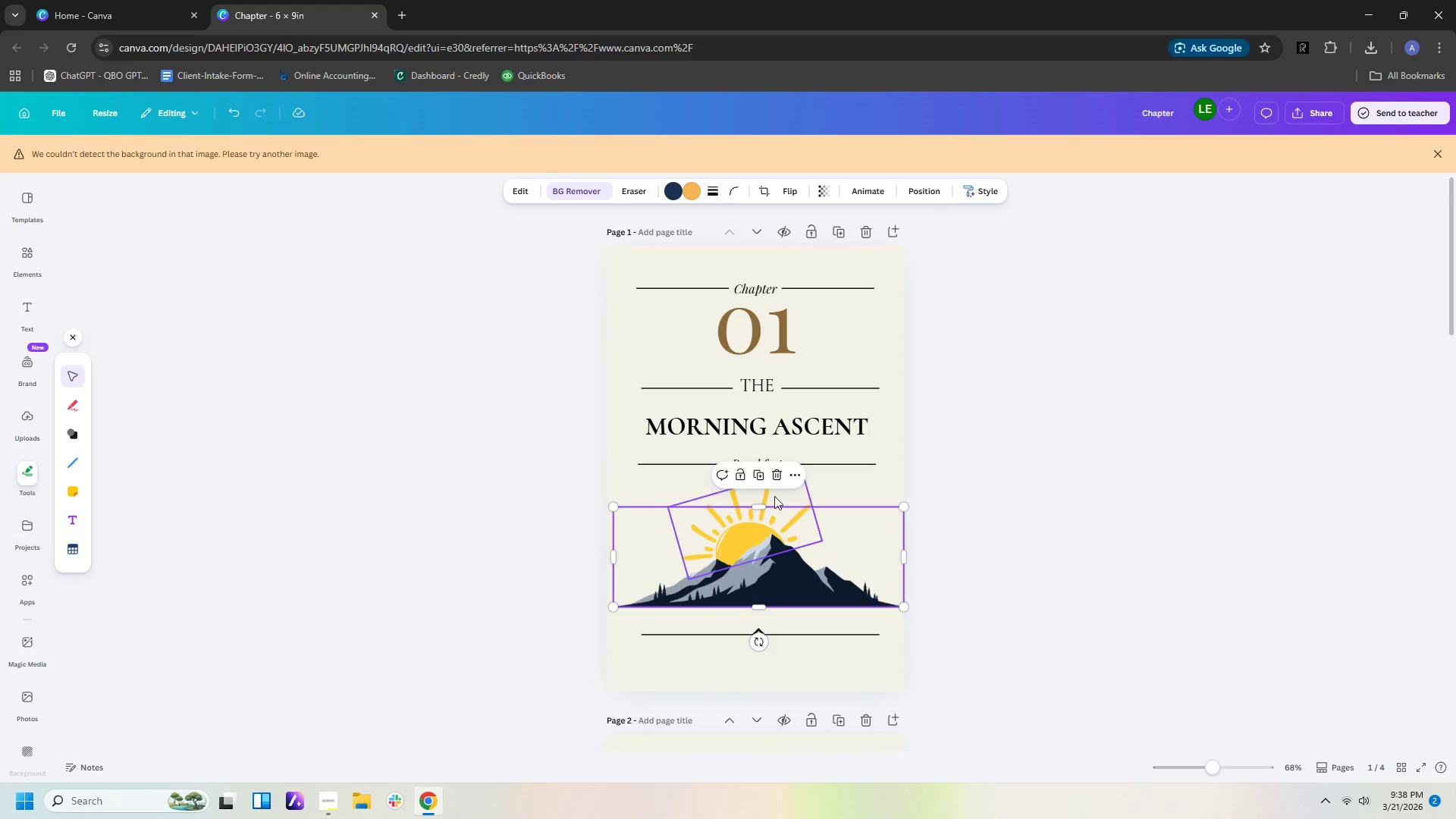 
left_click([762, 496])
 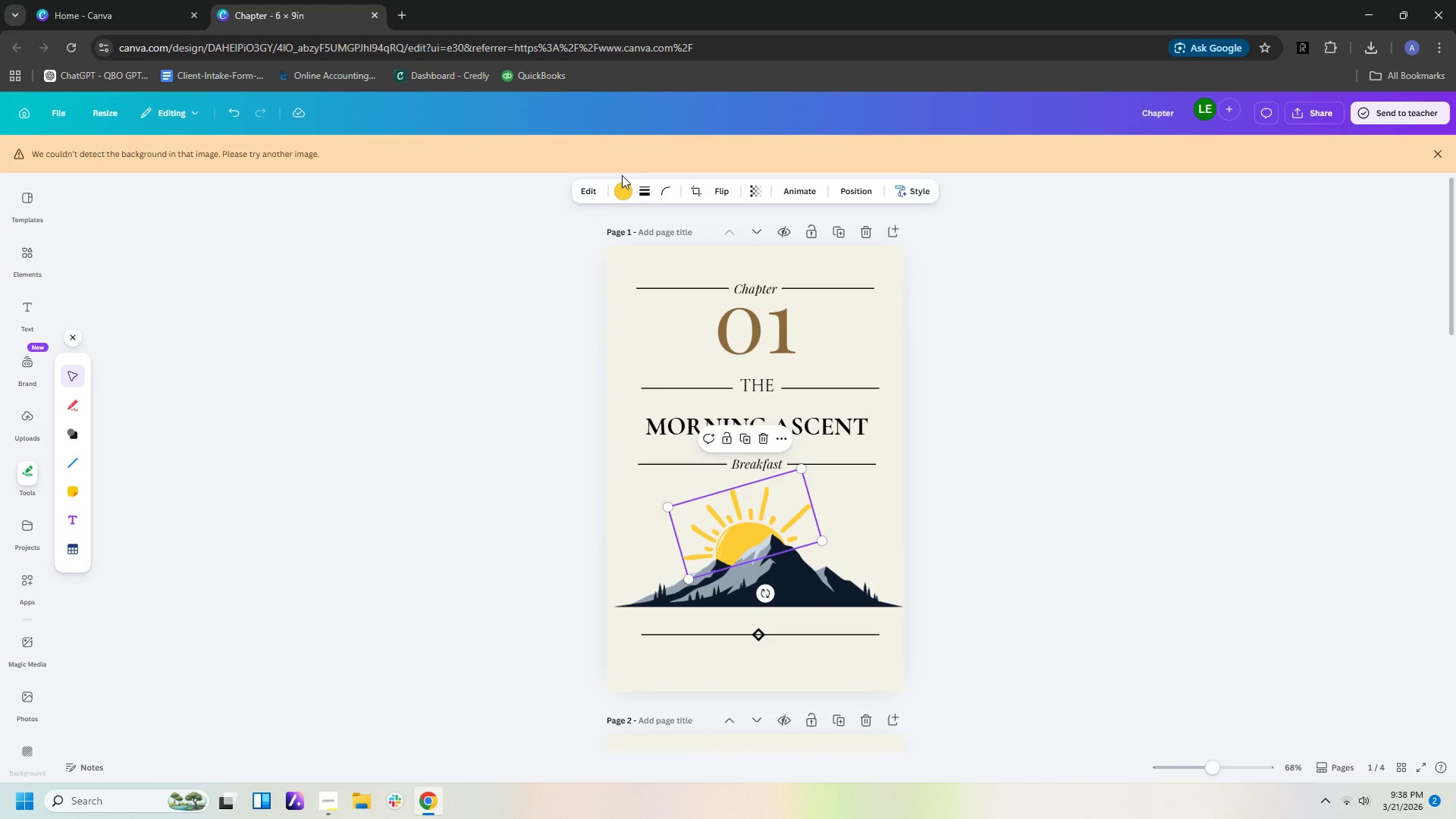 
left_click([619, 191])
 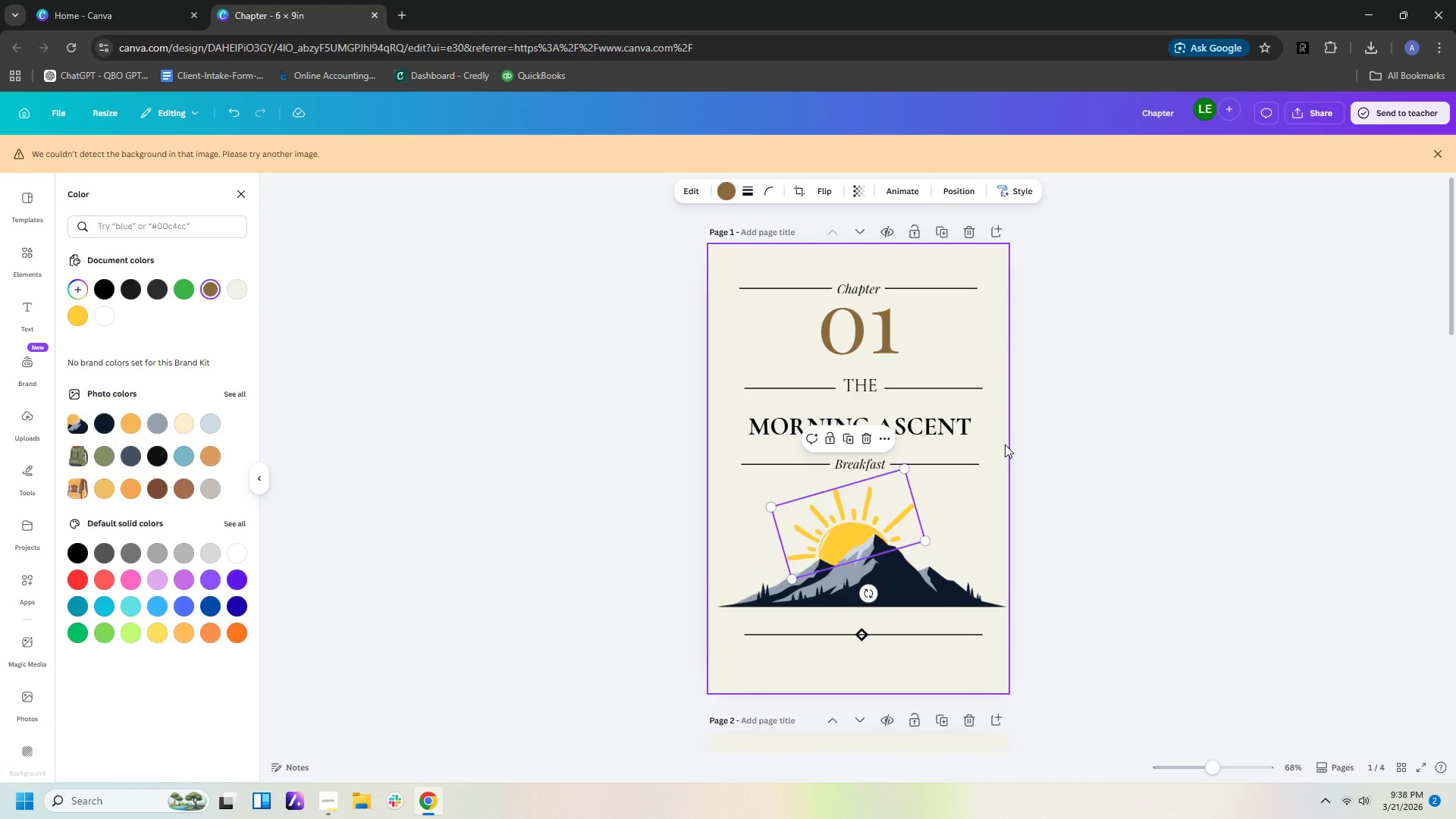 
left_click([1039, 441])
 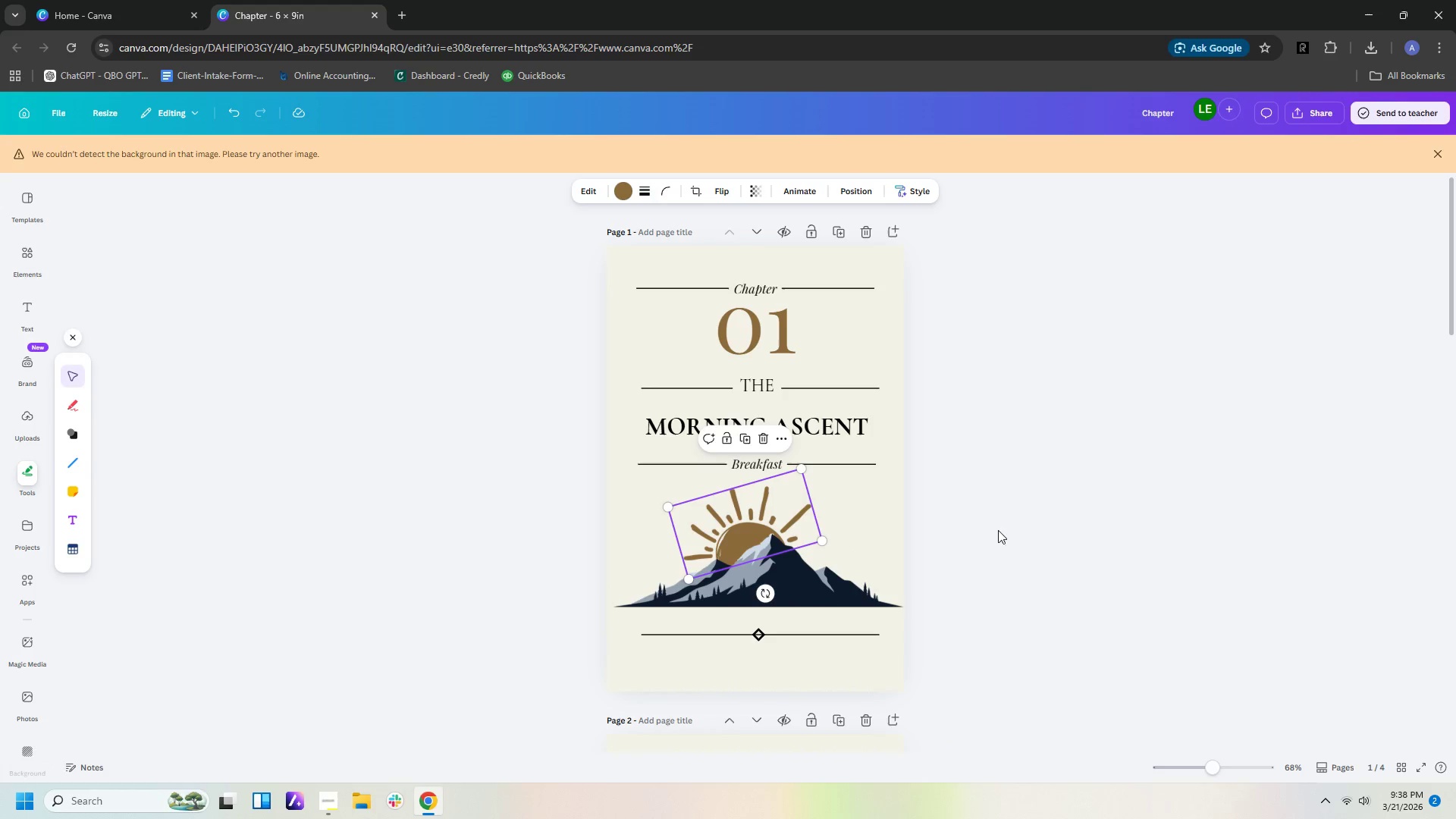 
left_click([998, 535])
 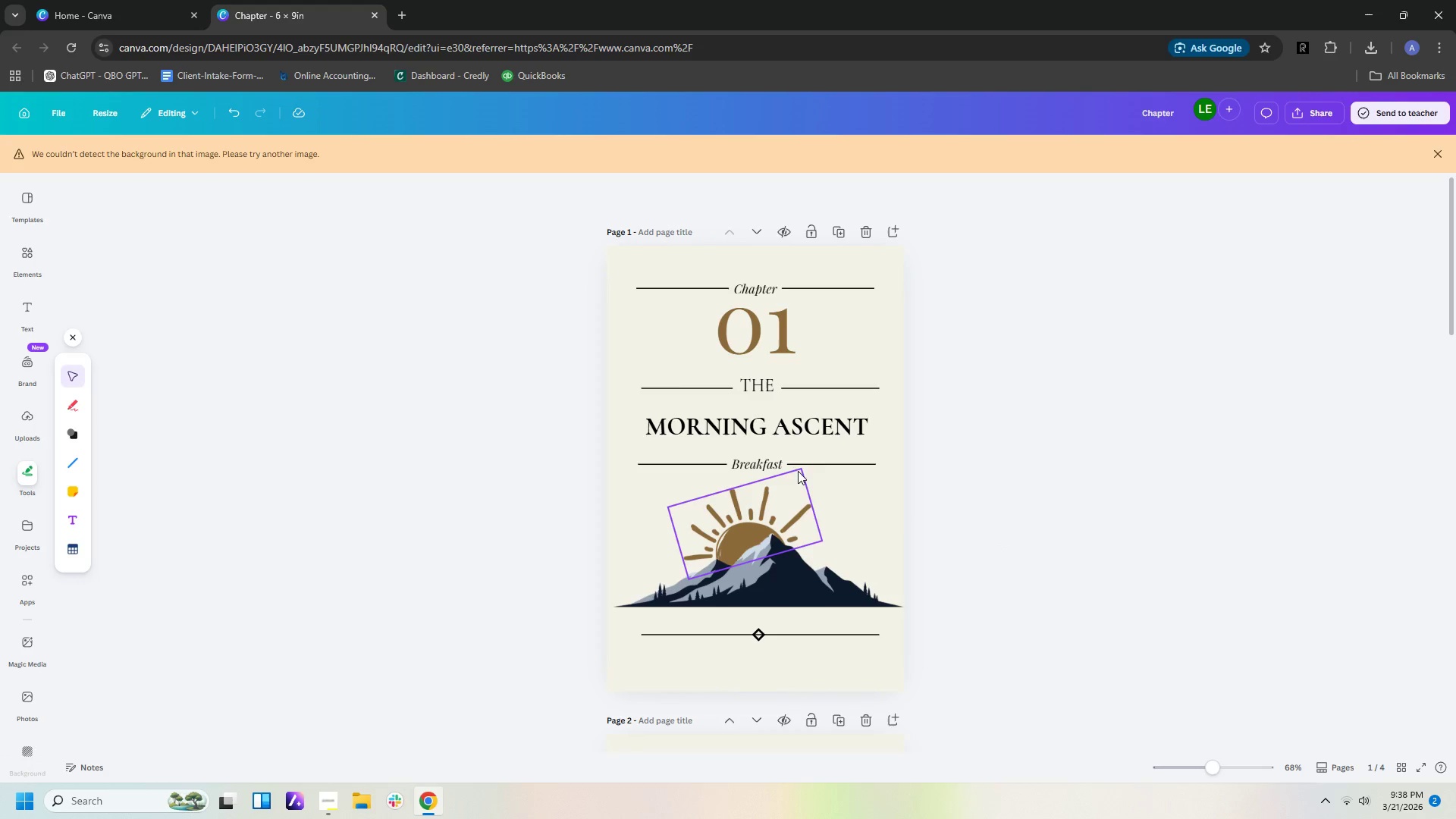 
left_click([776, 467])
 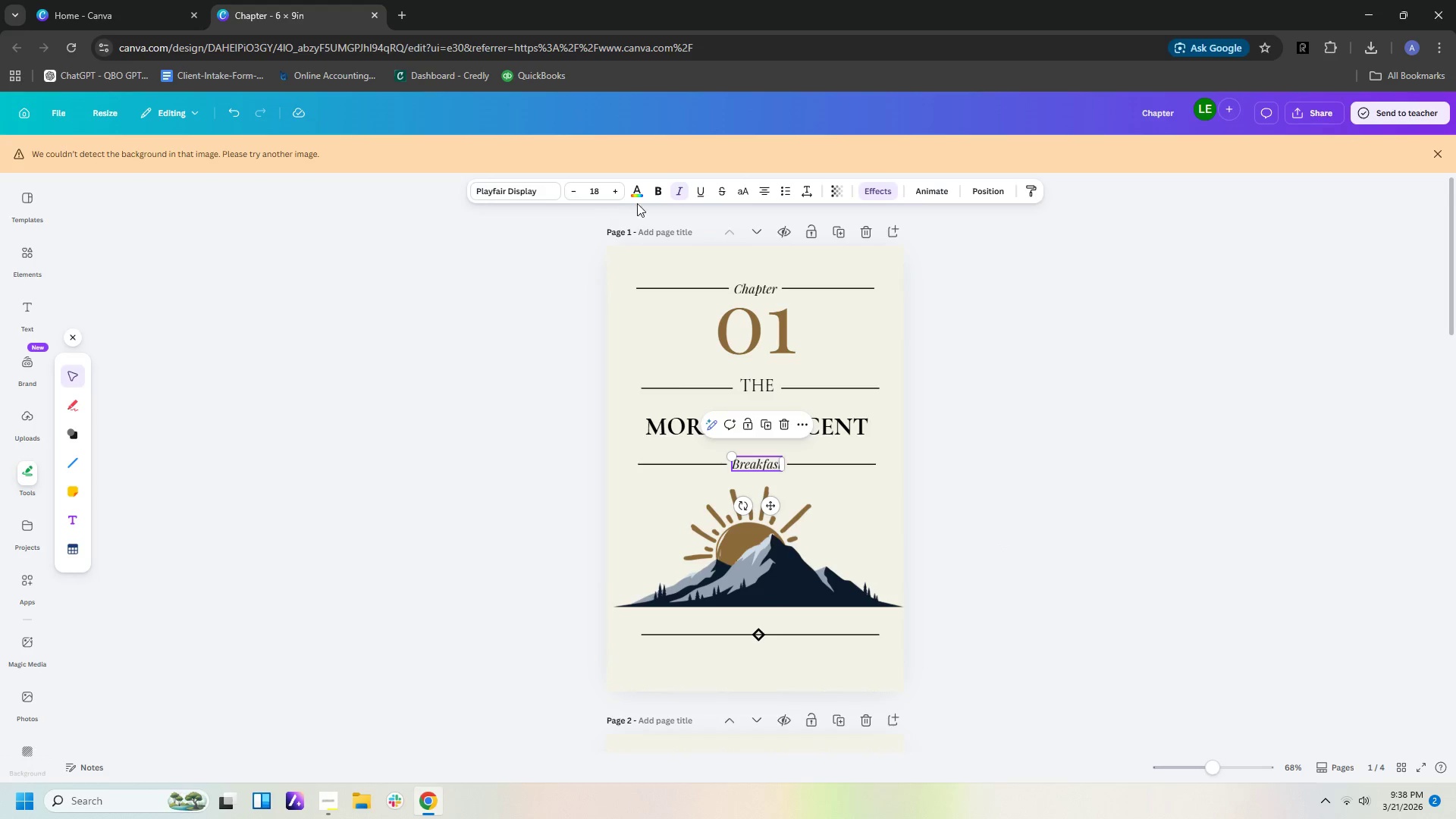 
left_click([633, 189])
 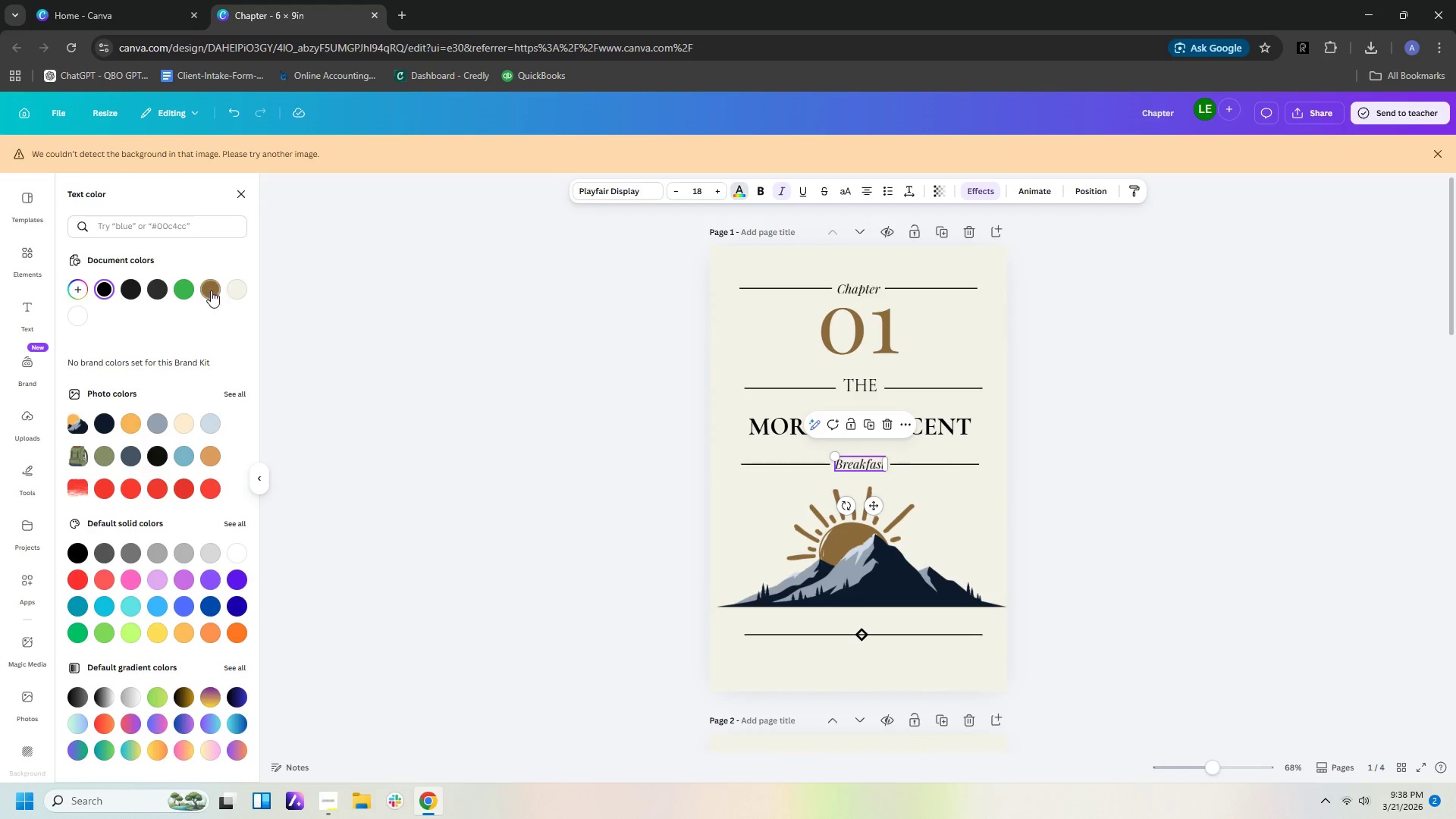 
left_click([219, 287])
 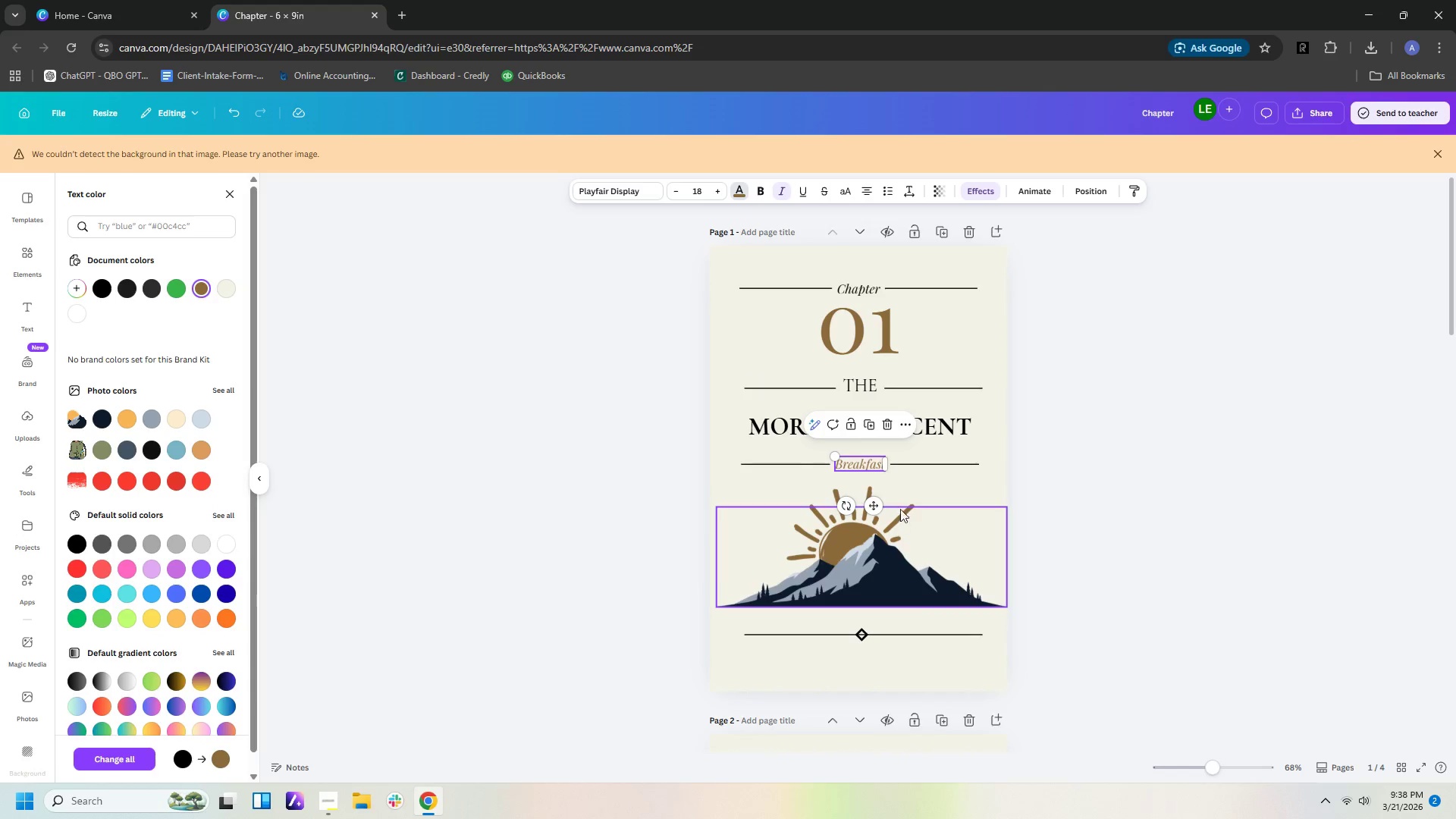 
left_click([916, 464])
 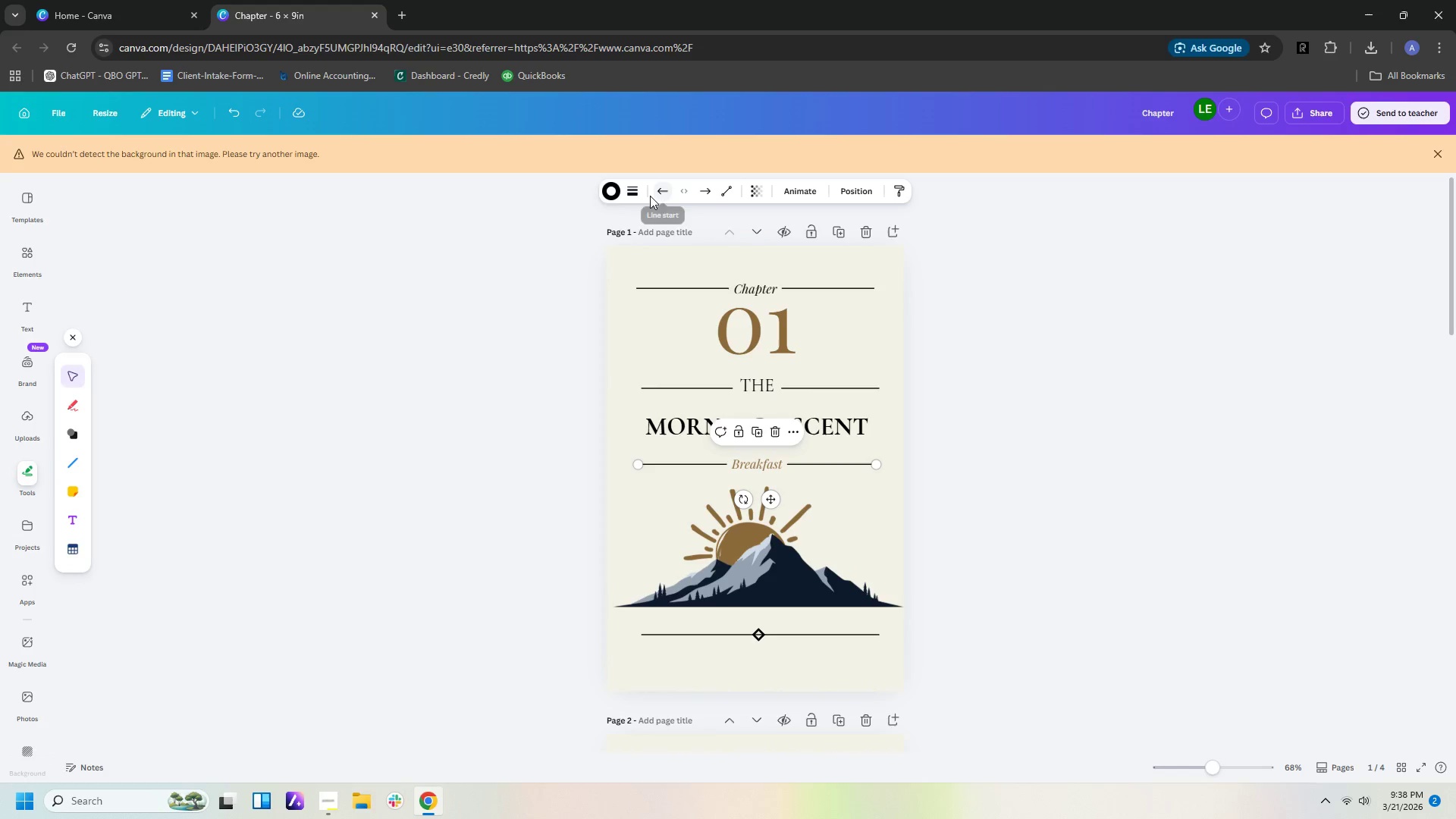 
left_click([634, 190])
 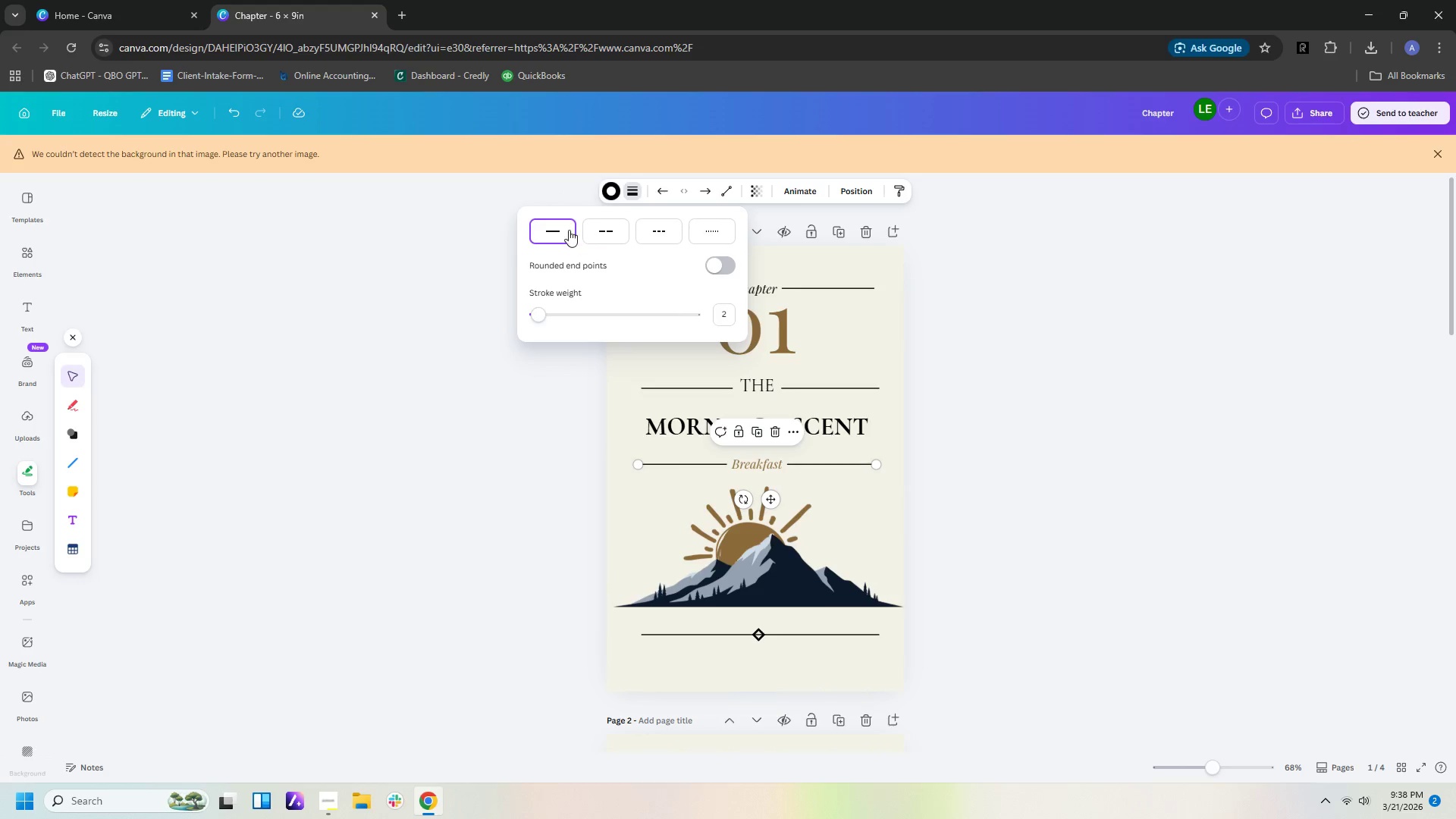 
left_click([605, 190])
 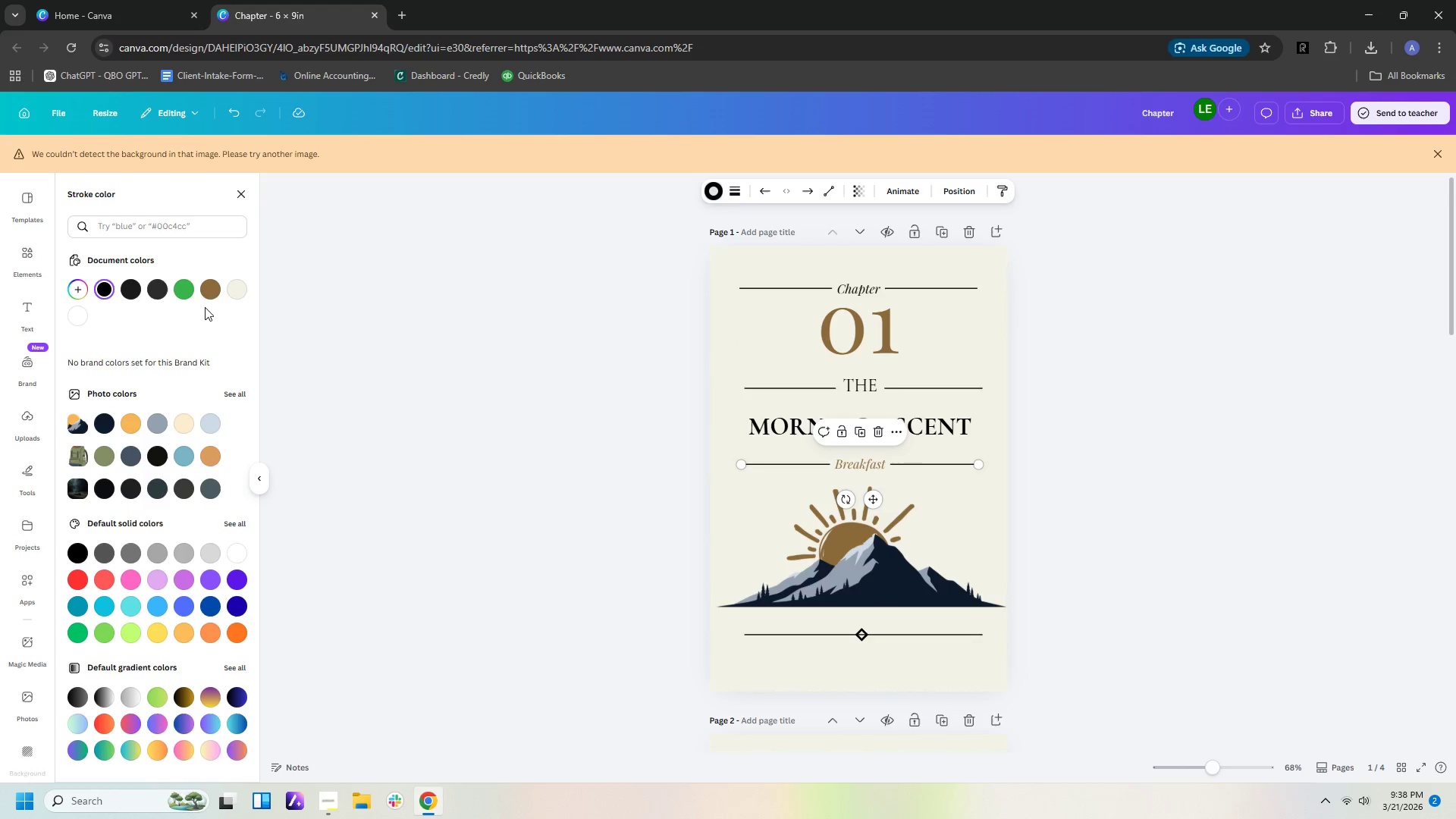 
left_click([208, 290])
 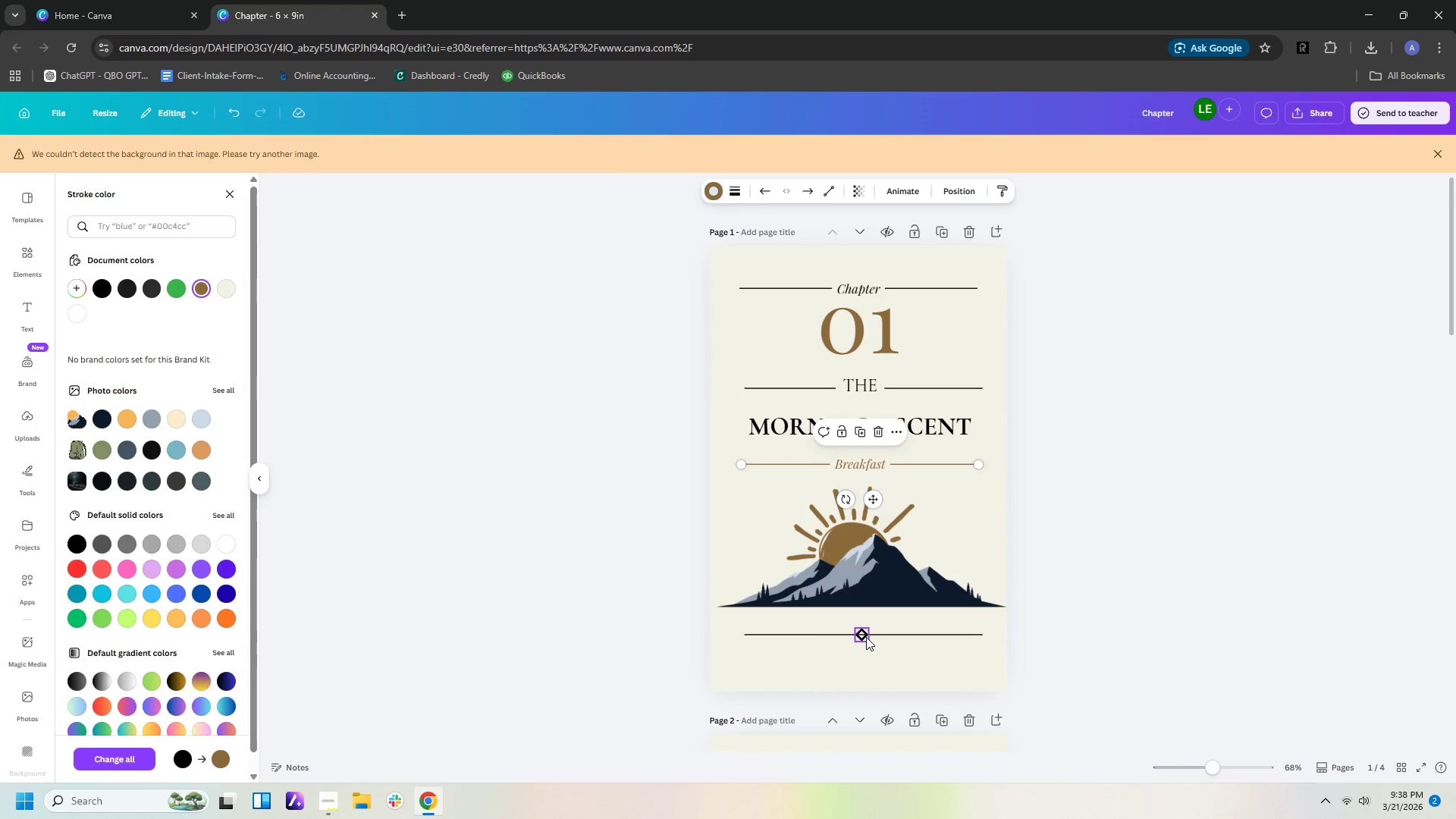 
left_click_drag(start_coordinate=[843, 650], to_coordinate=[866, 630])
 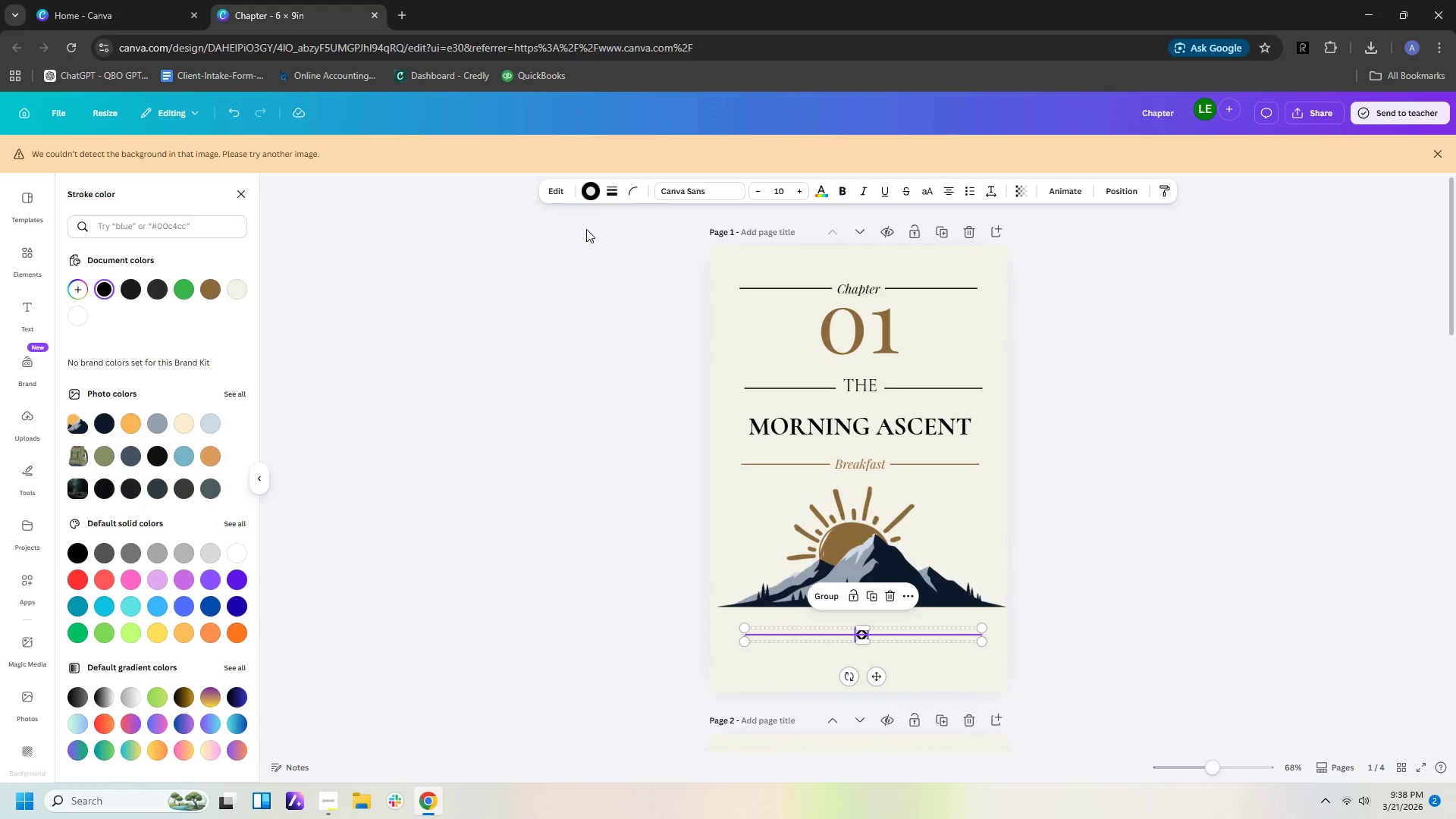 
left_click([595, 187])
 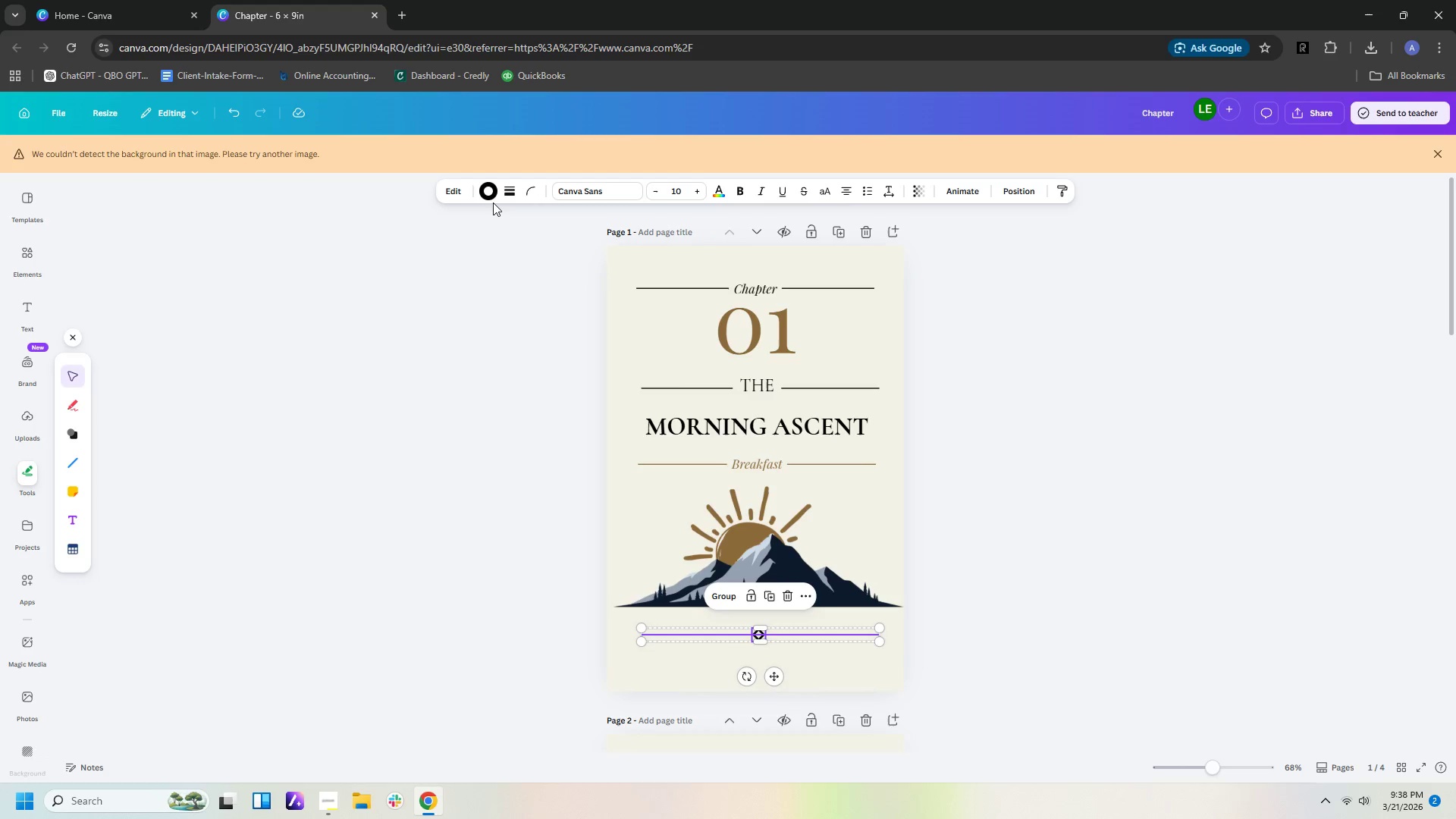 
left_click([483, 198])
 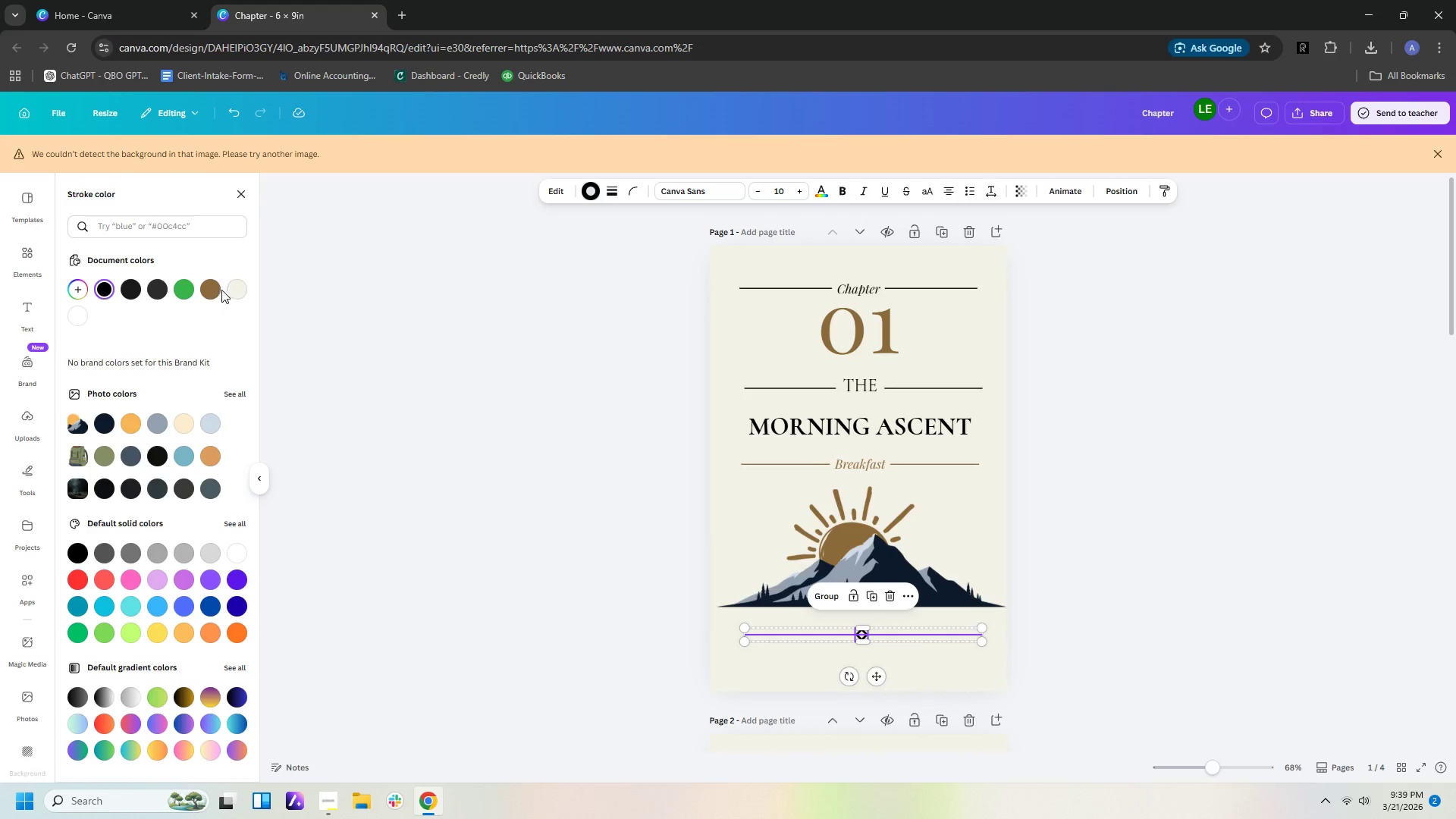 
left_click([209, 289])
 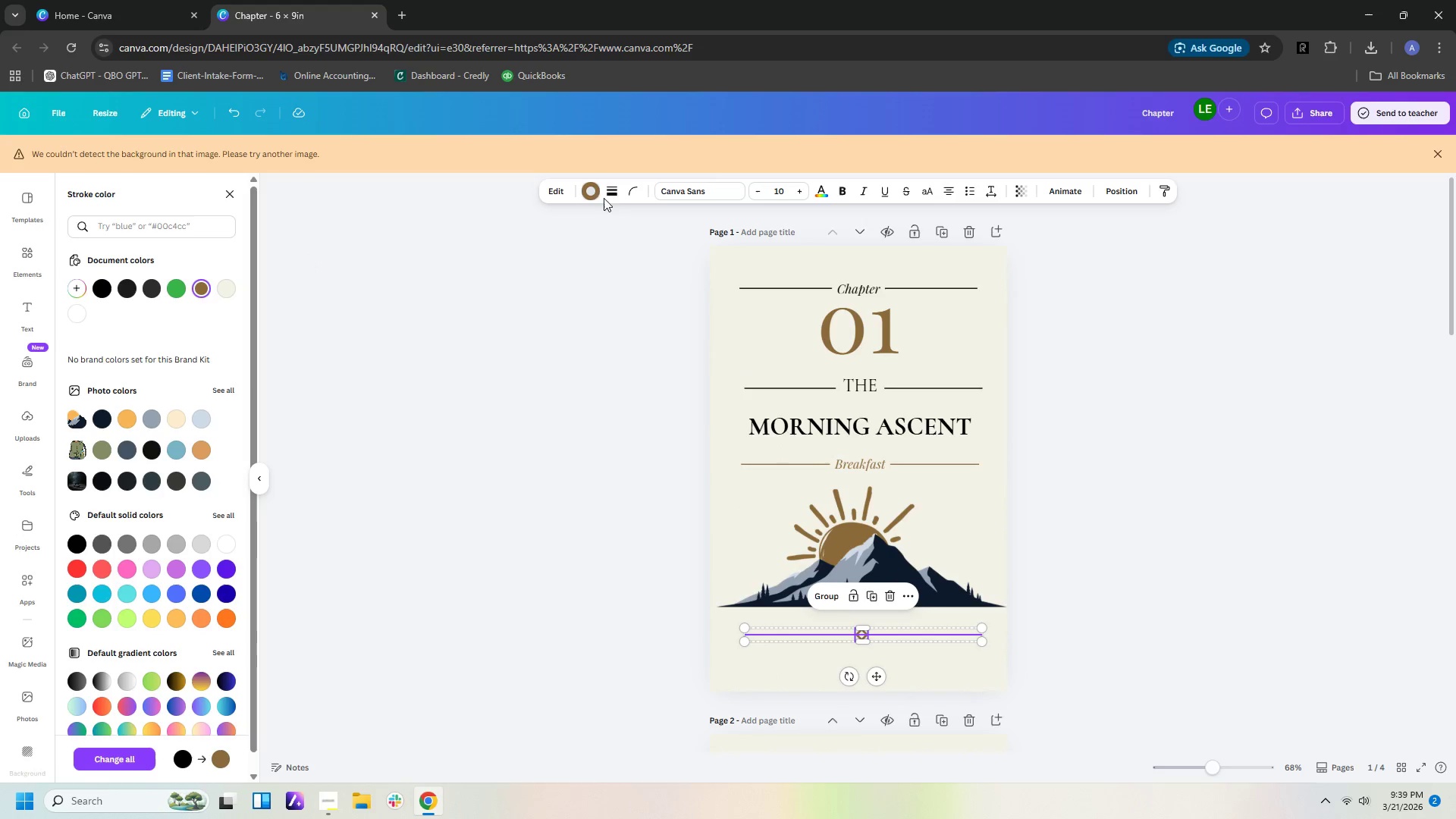 
left_click([606, 192])
 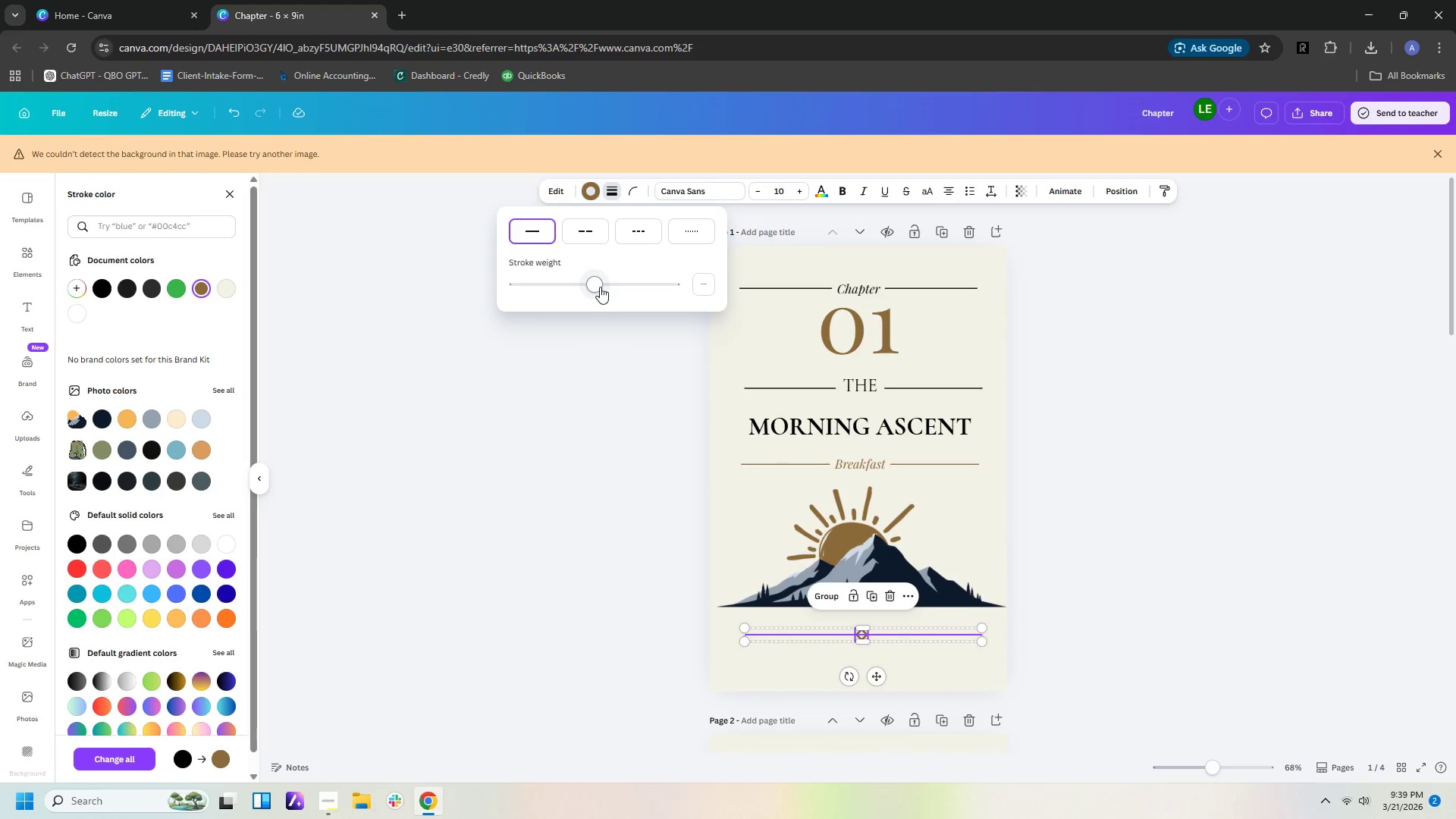 
left_click([1282, 799])
 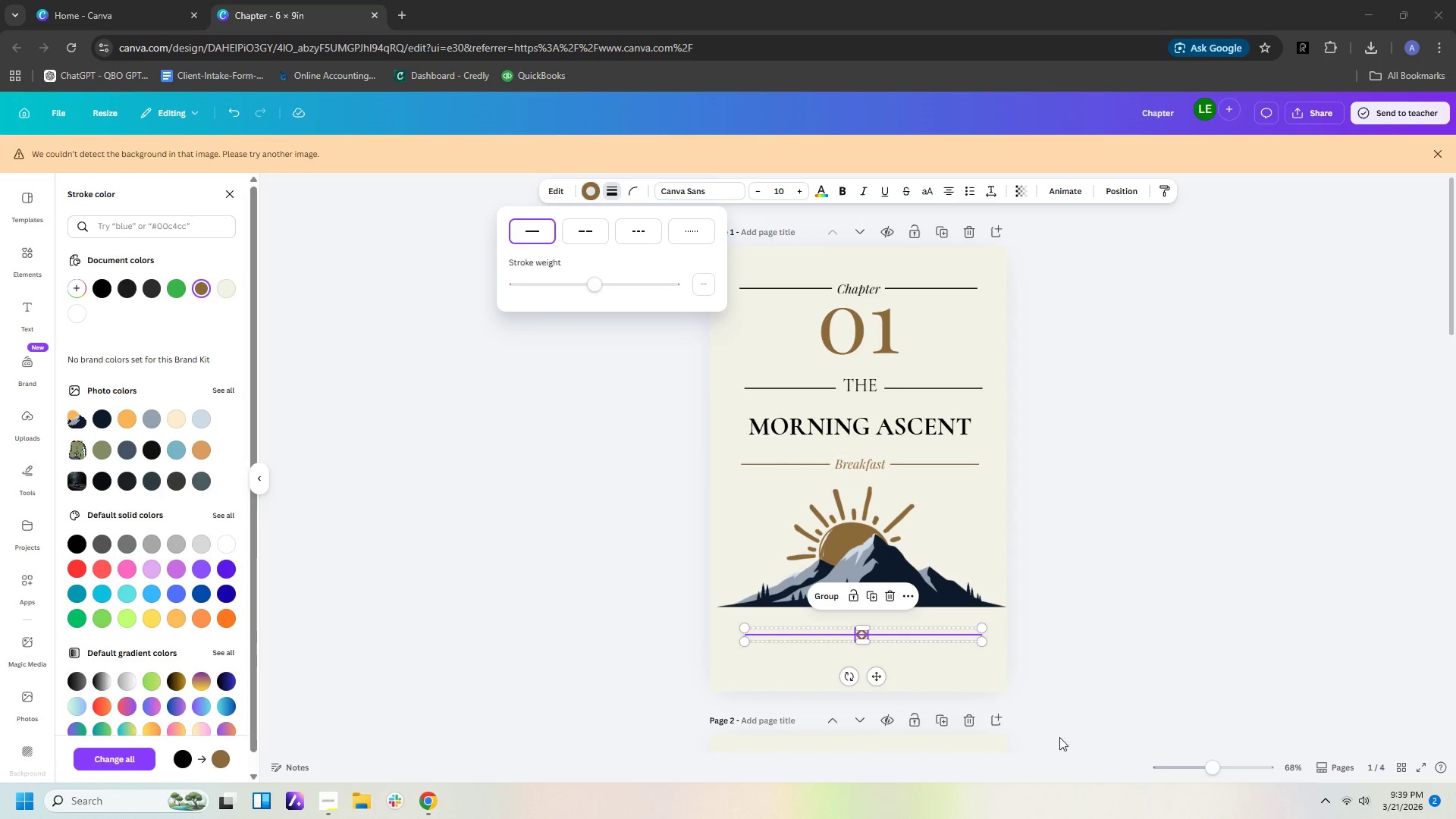 
left_click([1058, 708])
 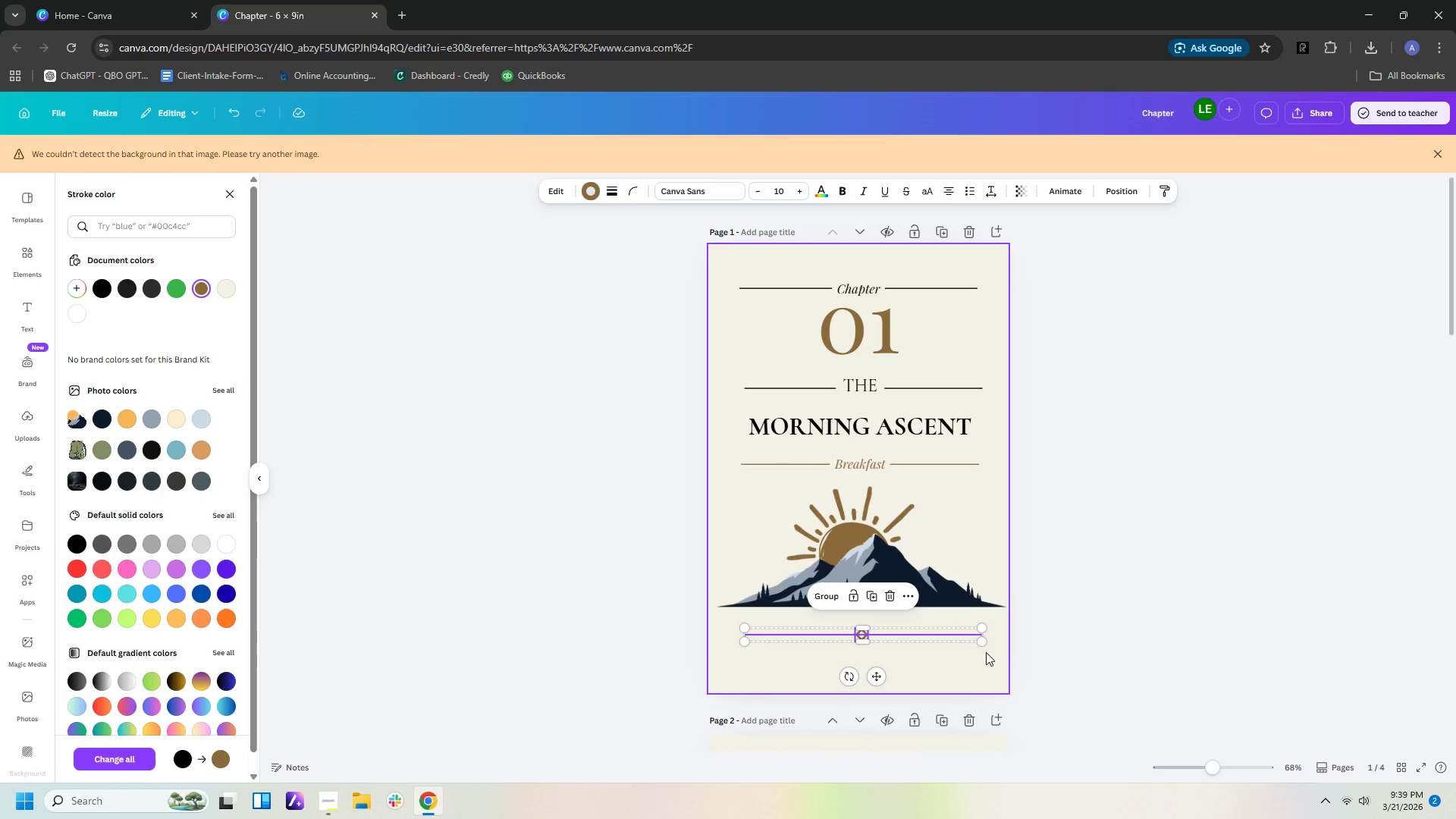 
left_click([973, 651])
 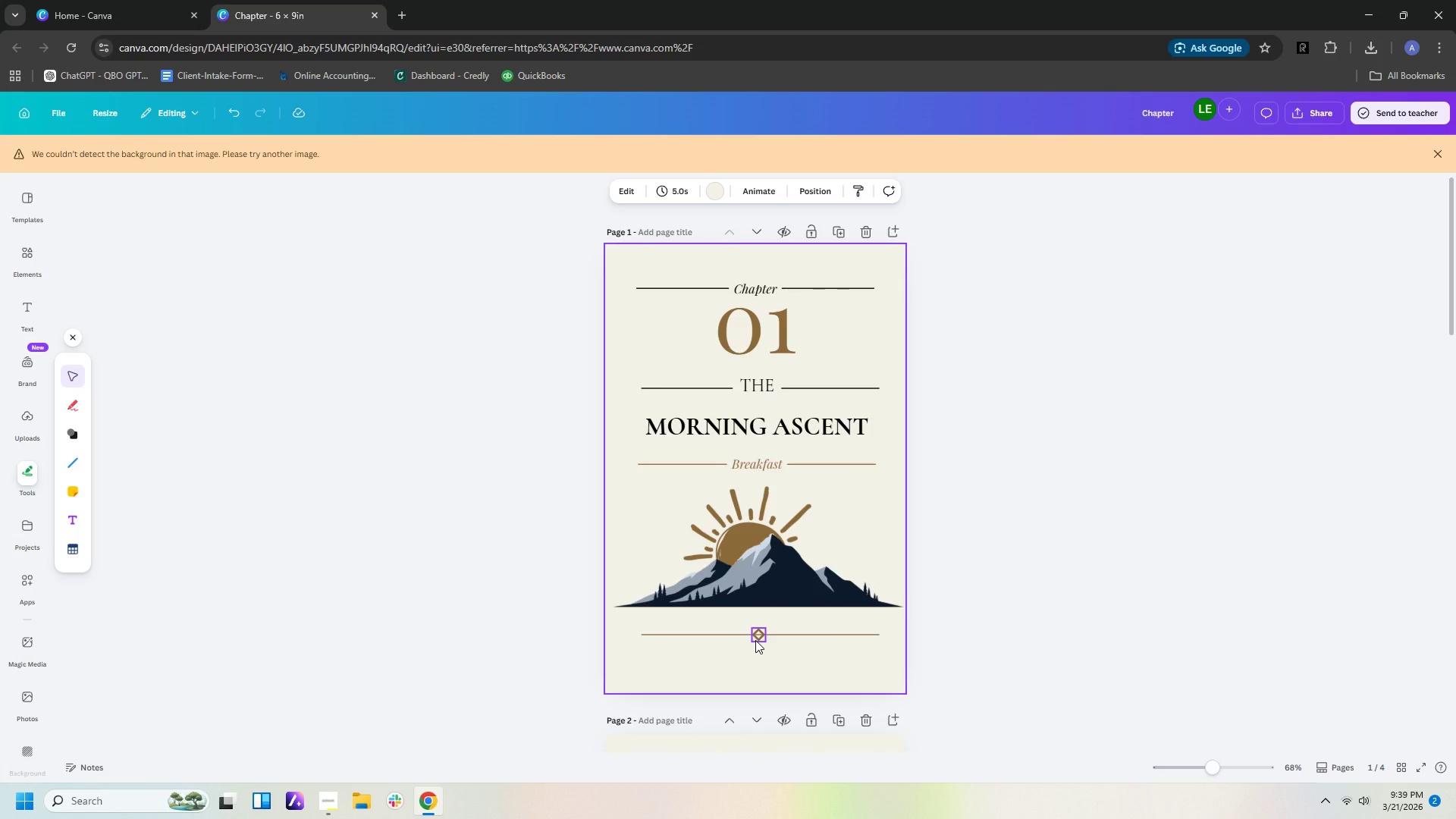 
left_click([755, 640])
 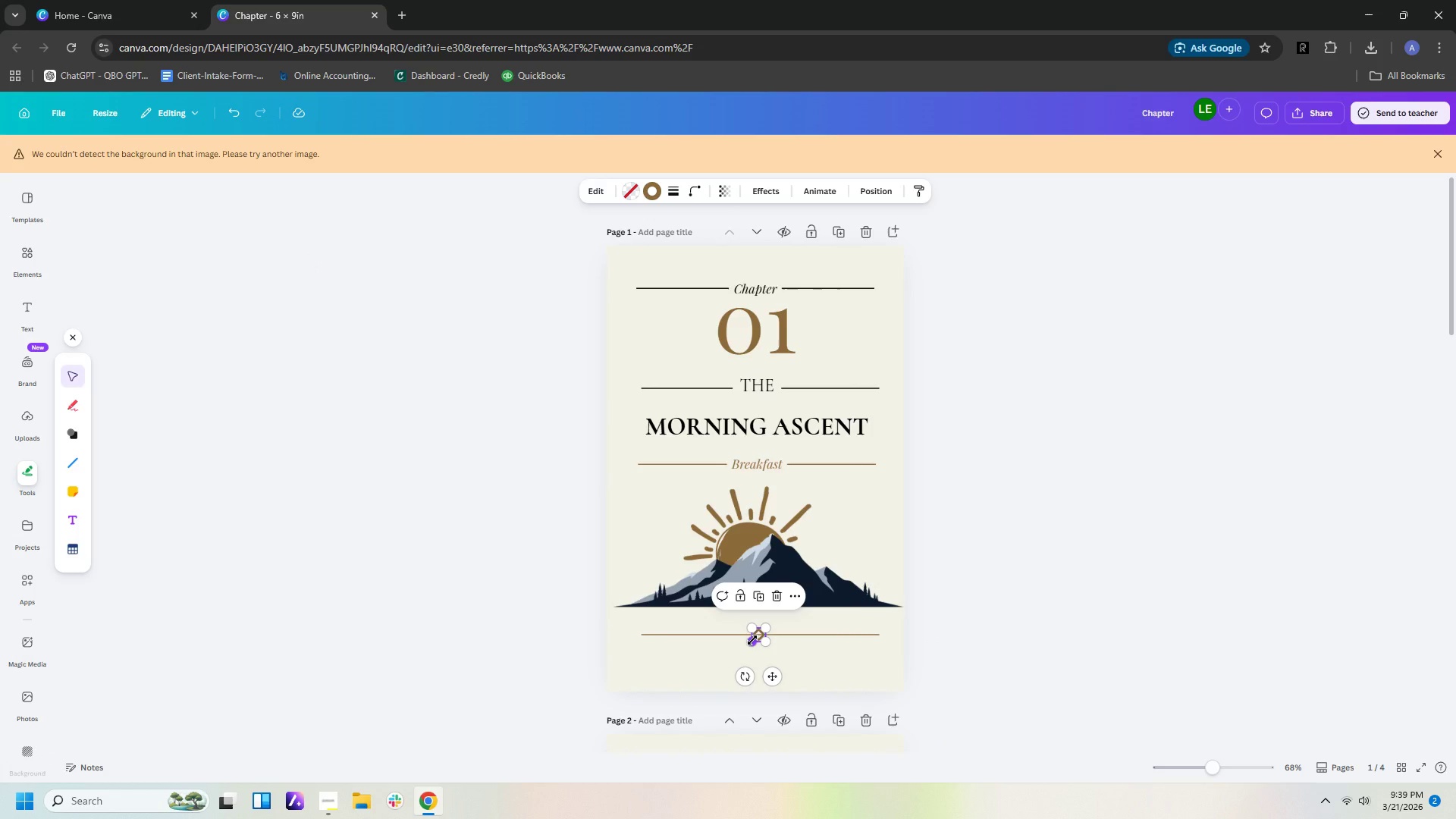 
left_click_drag(start_coordinate=[752, 640], to_coordinate=[755, 635])
 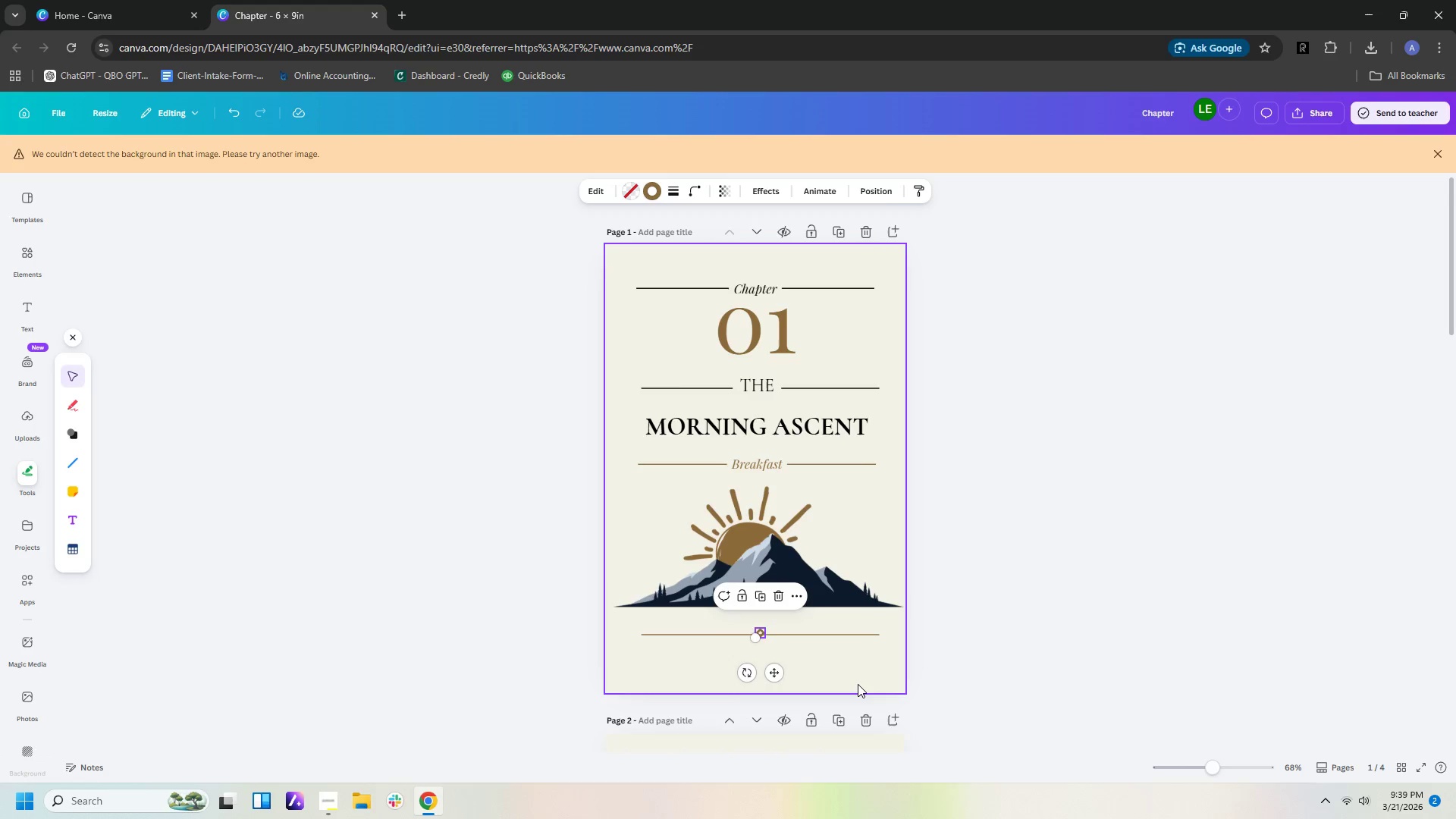 
left_click([858, 684])
 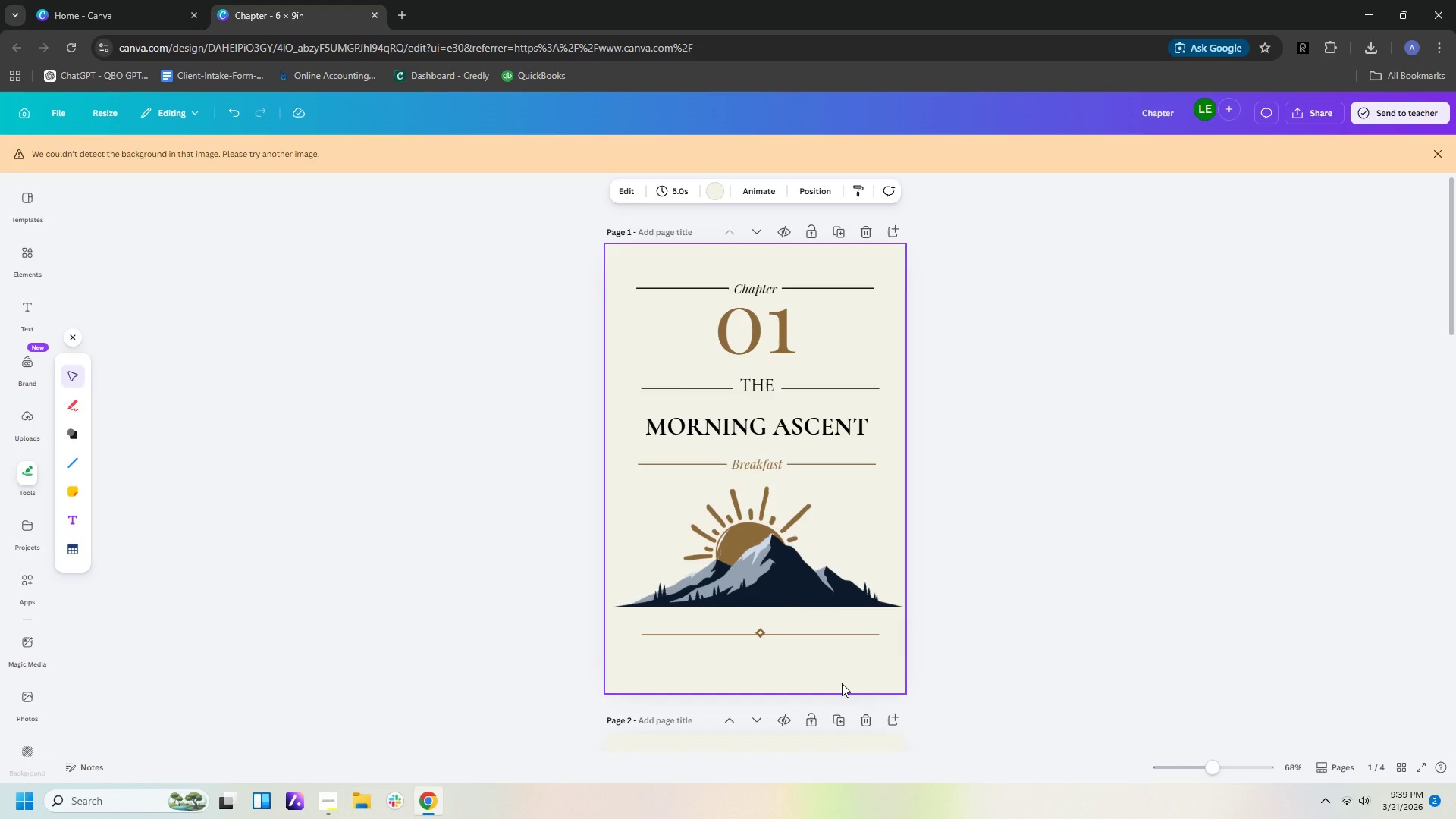 
key(ArrowDown)
 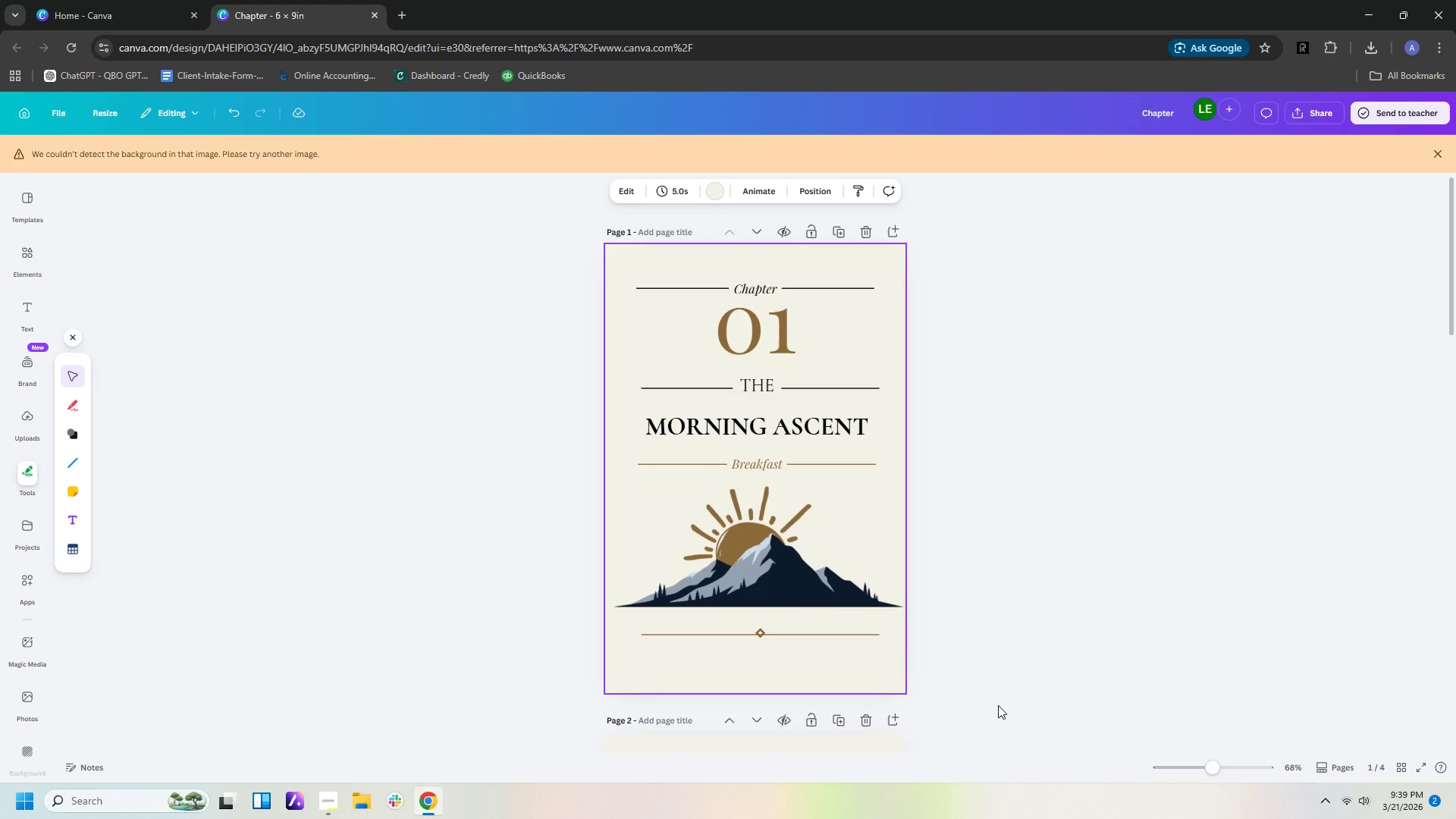 
hold_key(key=ControlLeft, duration=0.77)
scroll: coordinate [1036, 769], scroll_direction: up, amount: 6.0
 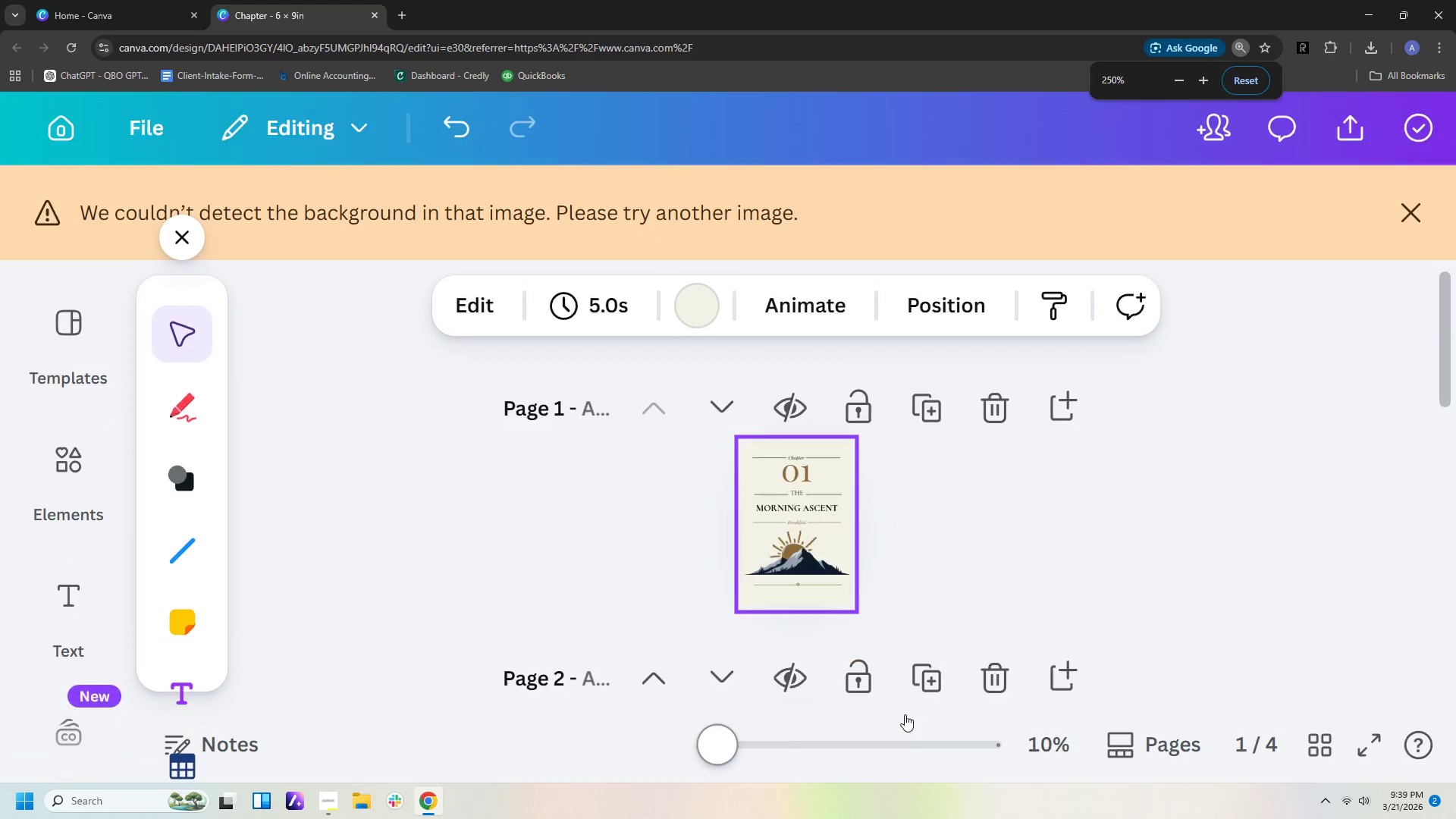 
key(Control+ControlLeft)
 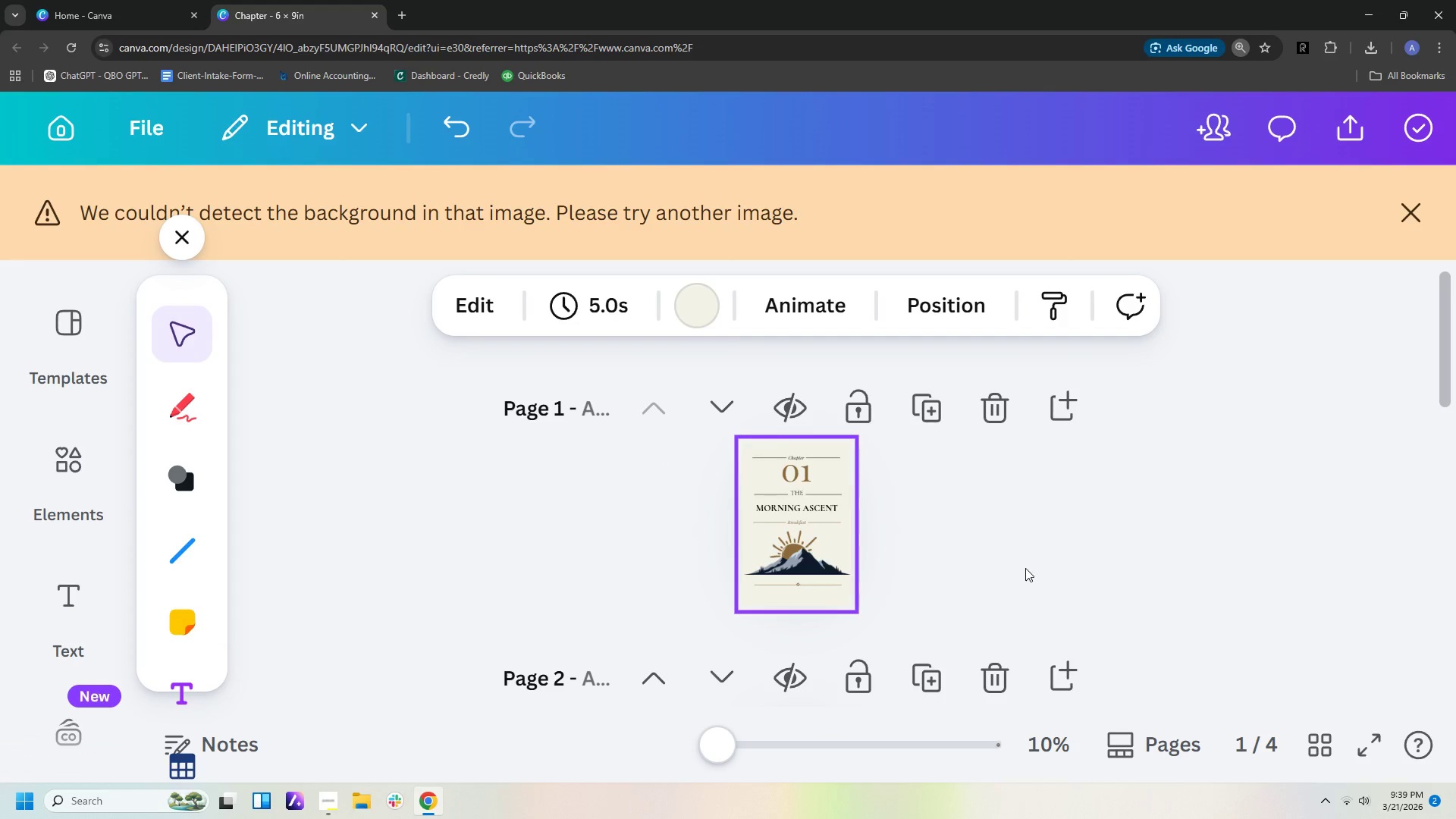 
hold_key(key=ControlLeft, duration=1.24)
scroll: coordinate [944, 730], scroll_direction: down, amount: 13.0
 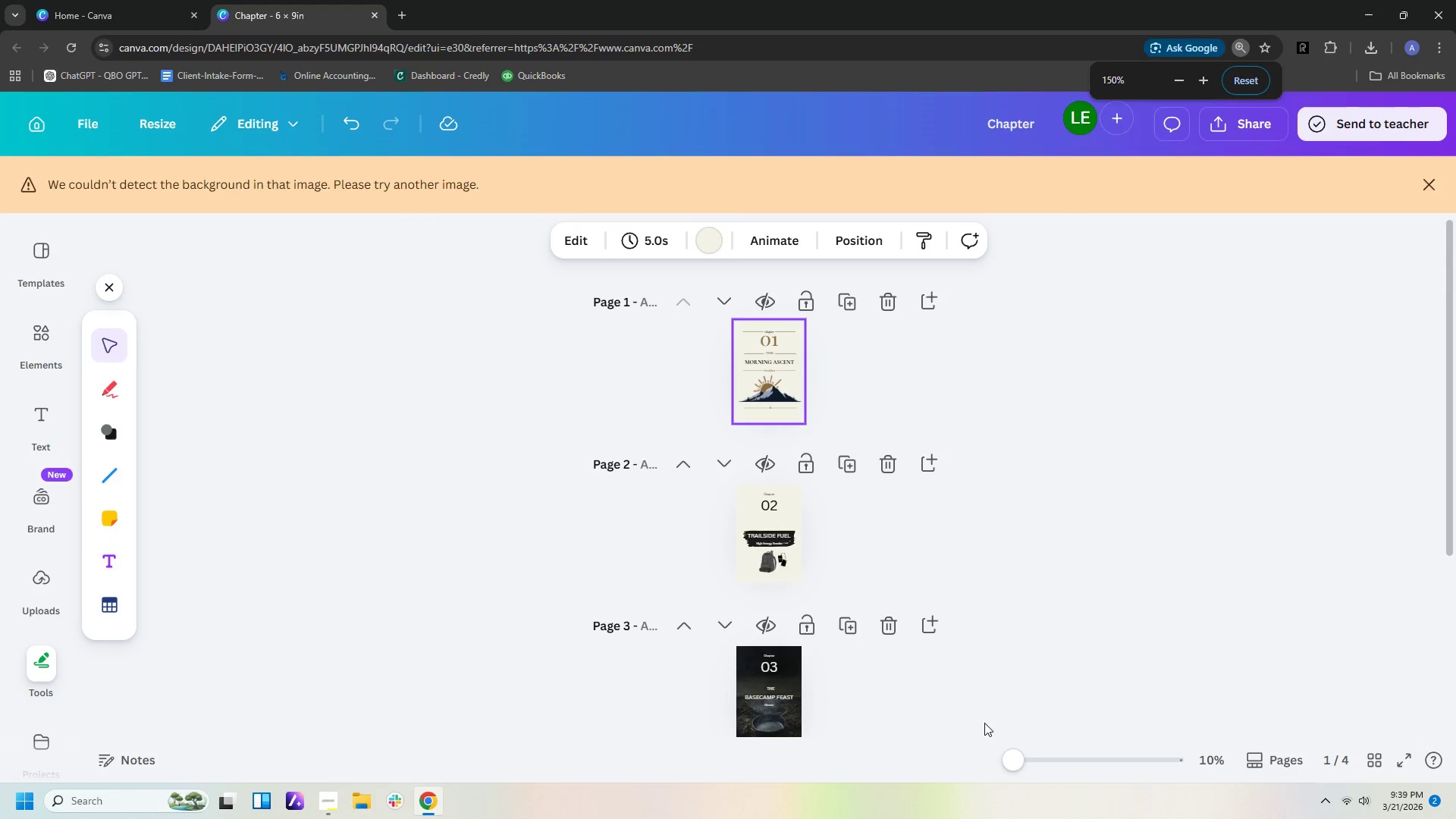 
key(Control+ControlLeft)
 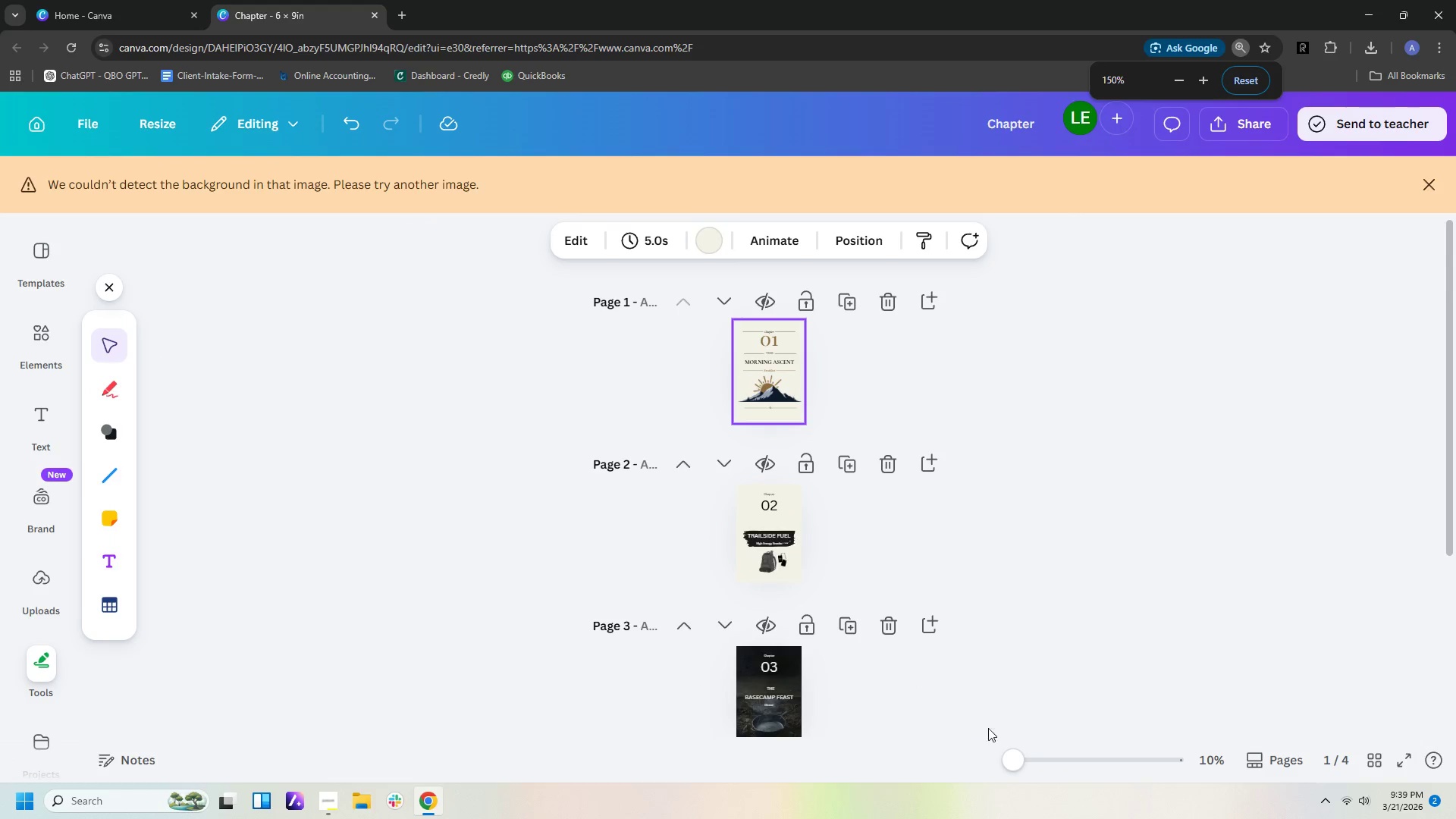 
scroll: coordinate [985, 723], scroll_direction: down, amount: 2.0
 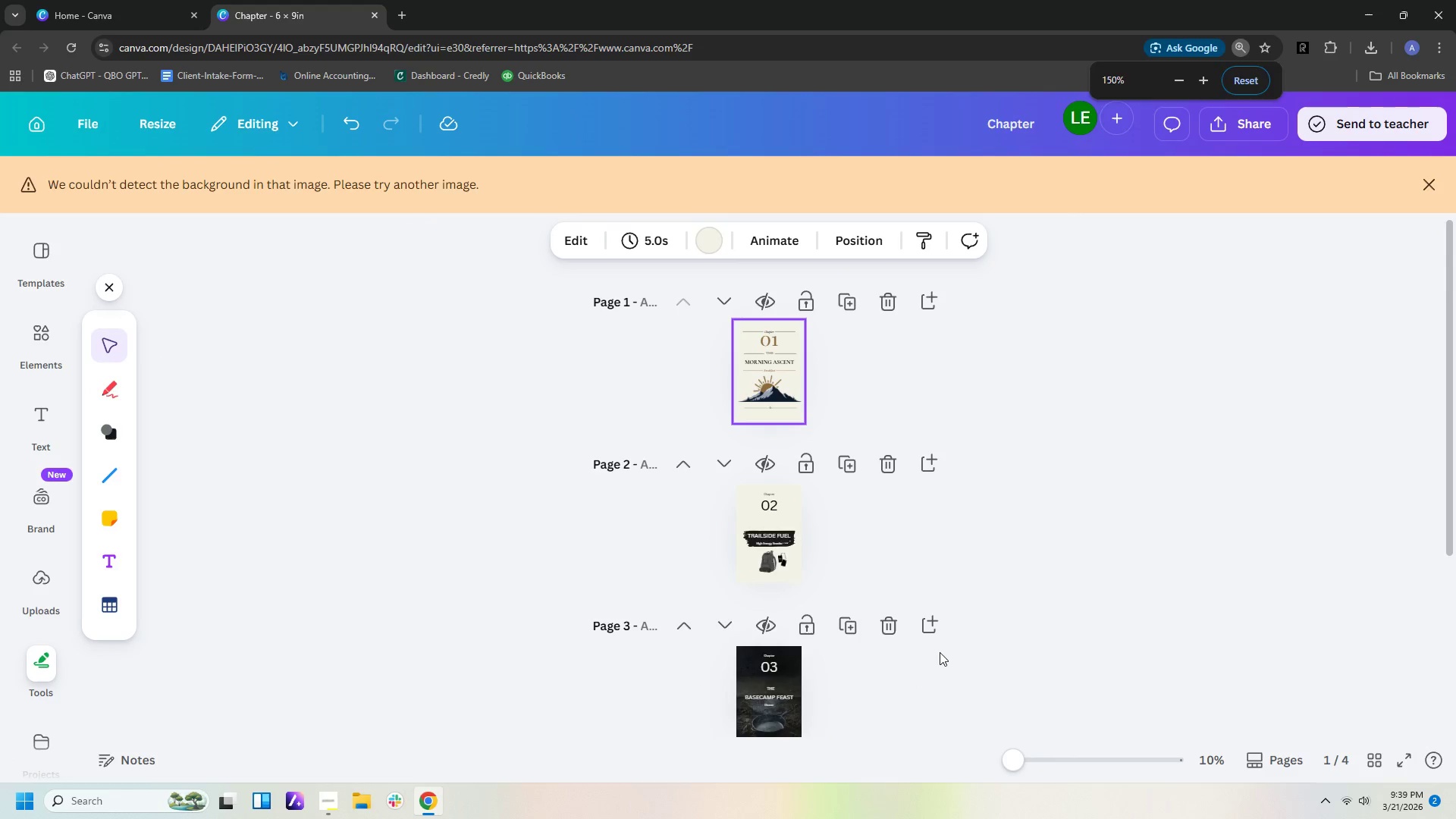 
hold_key(key=ControlLeft, duration=0.72)
scroll: coordinate [945, 598], scroll_direction: up, amount: 3.0
 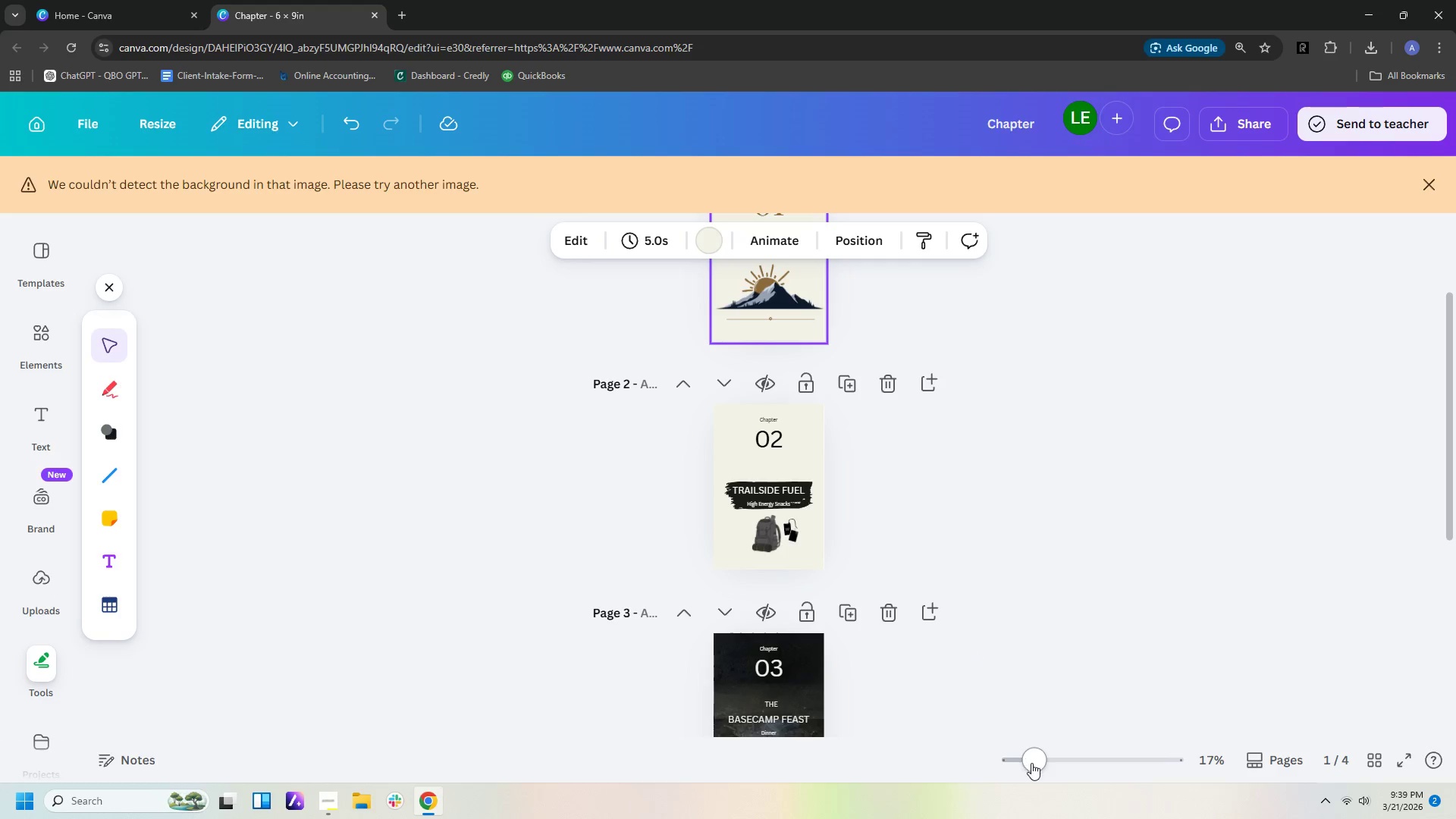 
hold_key(key=ControlLeft, duration=0.95)
scroll: coordinate [1031, 763], scroll_direction: down, amount: 6.0
 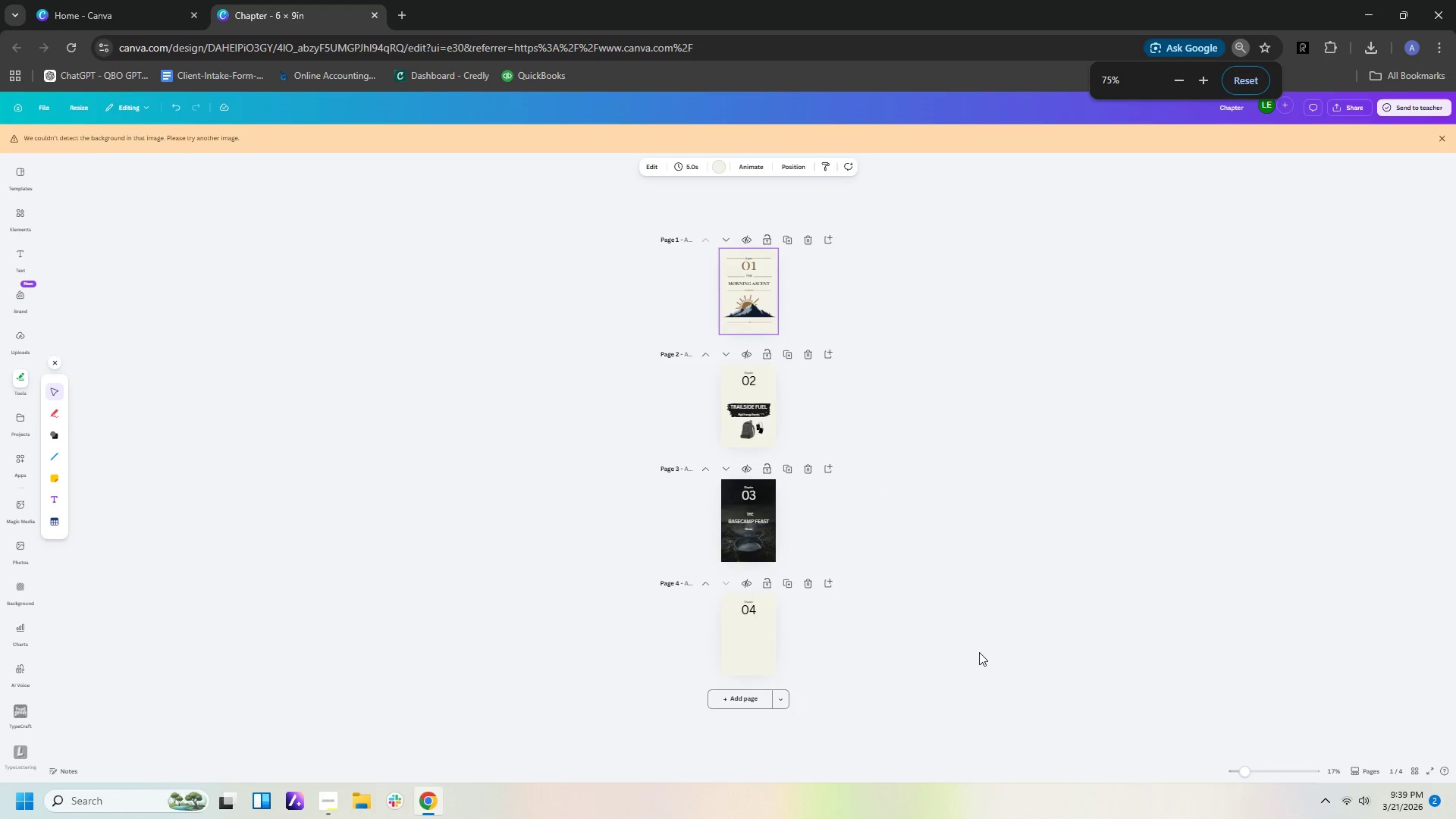 
hold_key(key=ControlLeft, duration=0.52)
 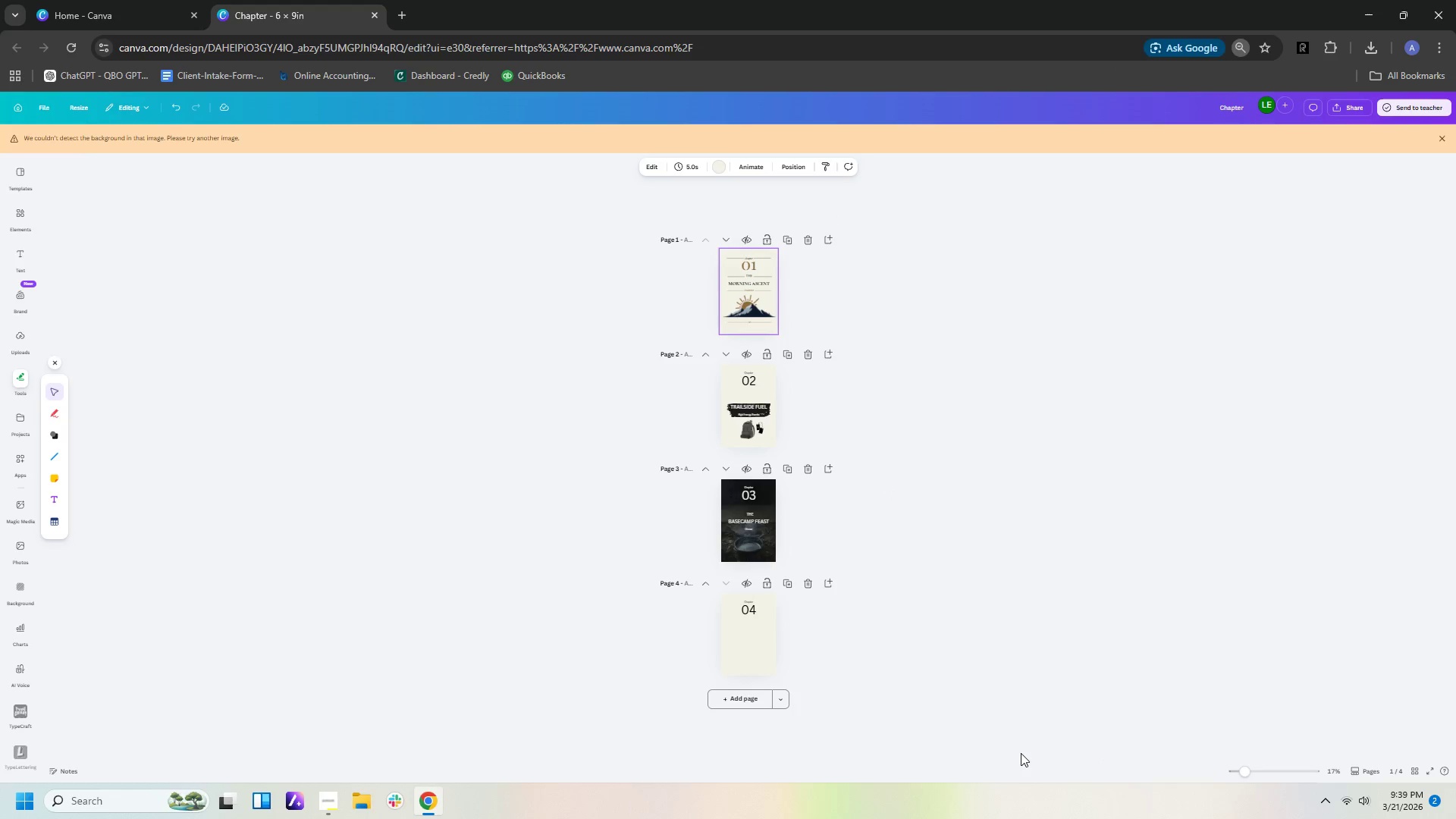 
hold_key(key=ControlLeft, duration=1.42)
scroll: coordinate [1027, 773], scroll_direction: up, amount: 2.0
 